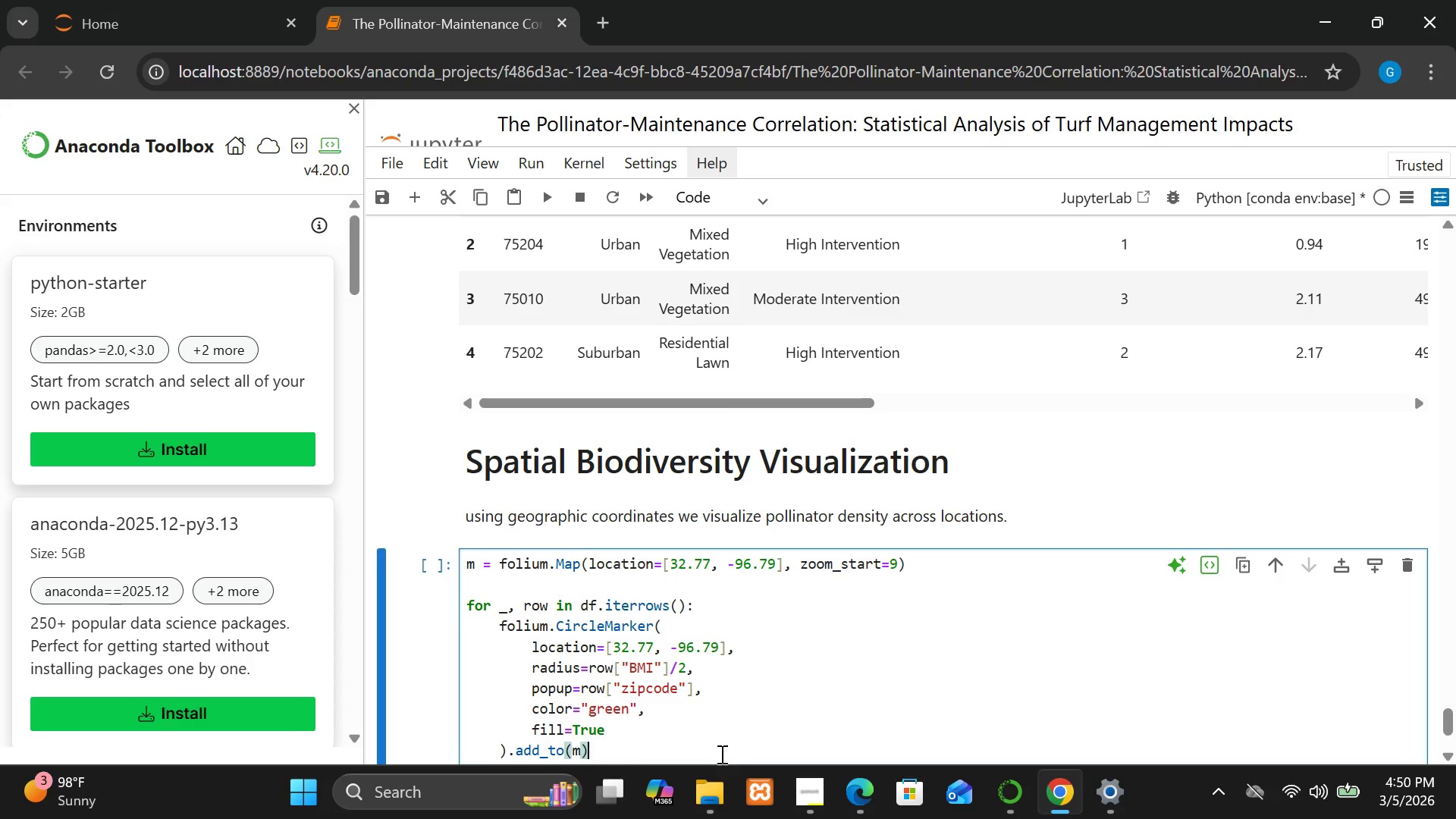 
wait(8.34)
 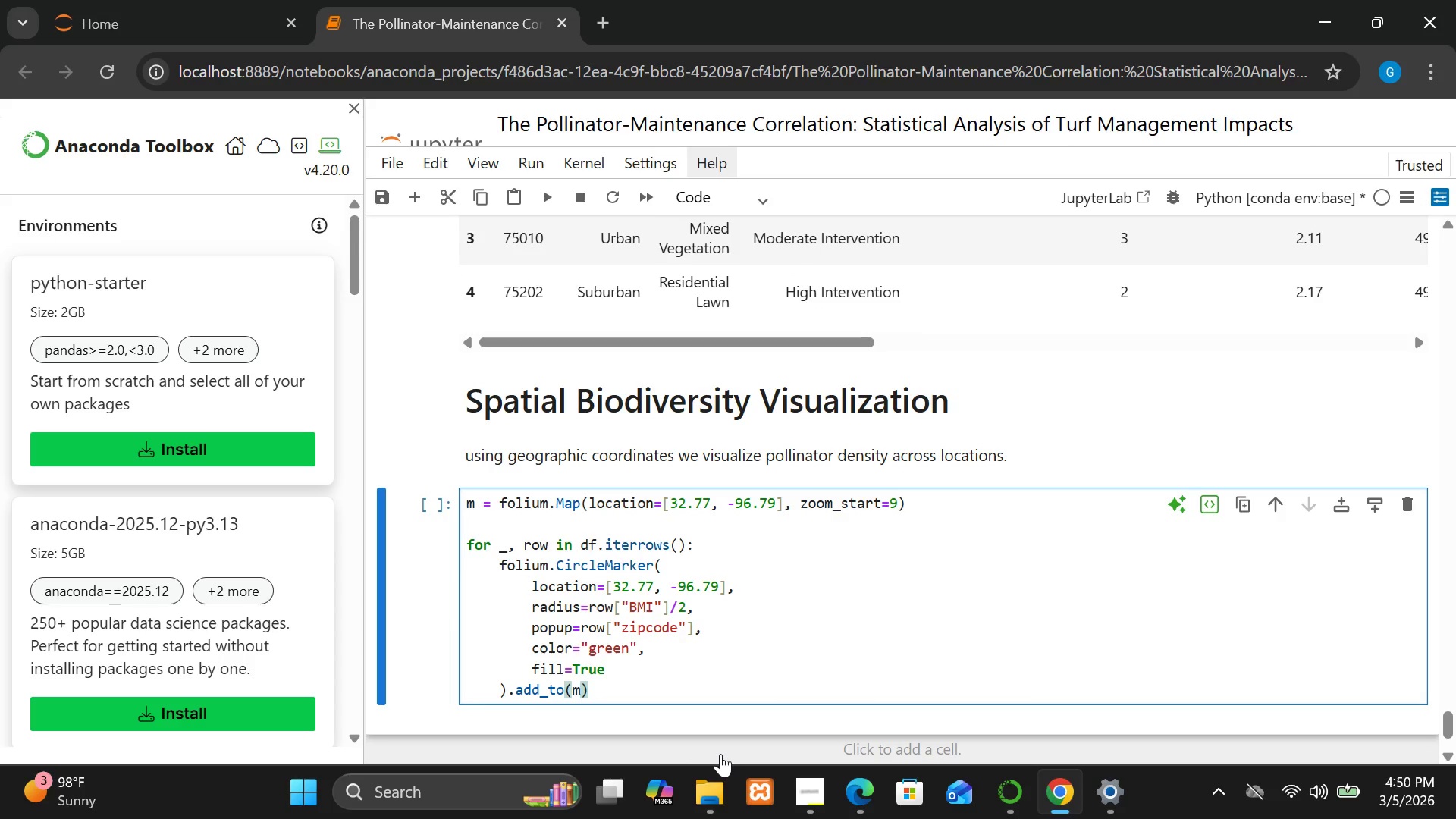 
key(Enter)
 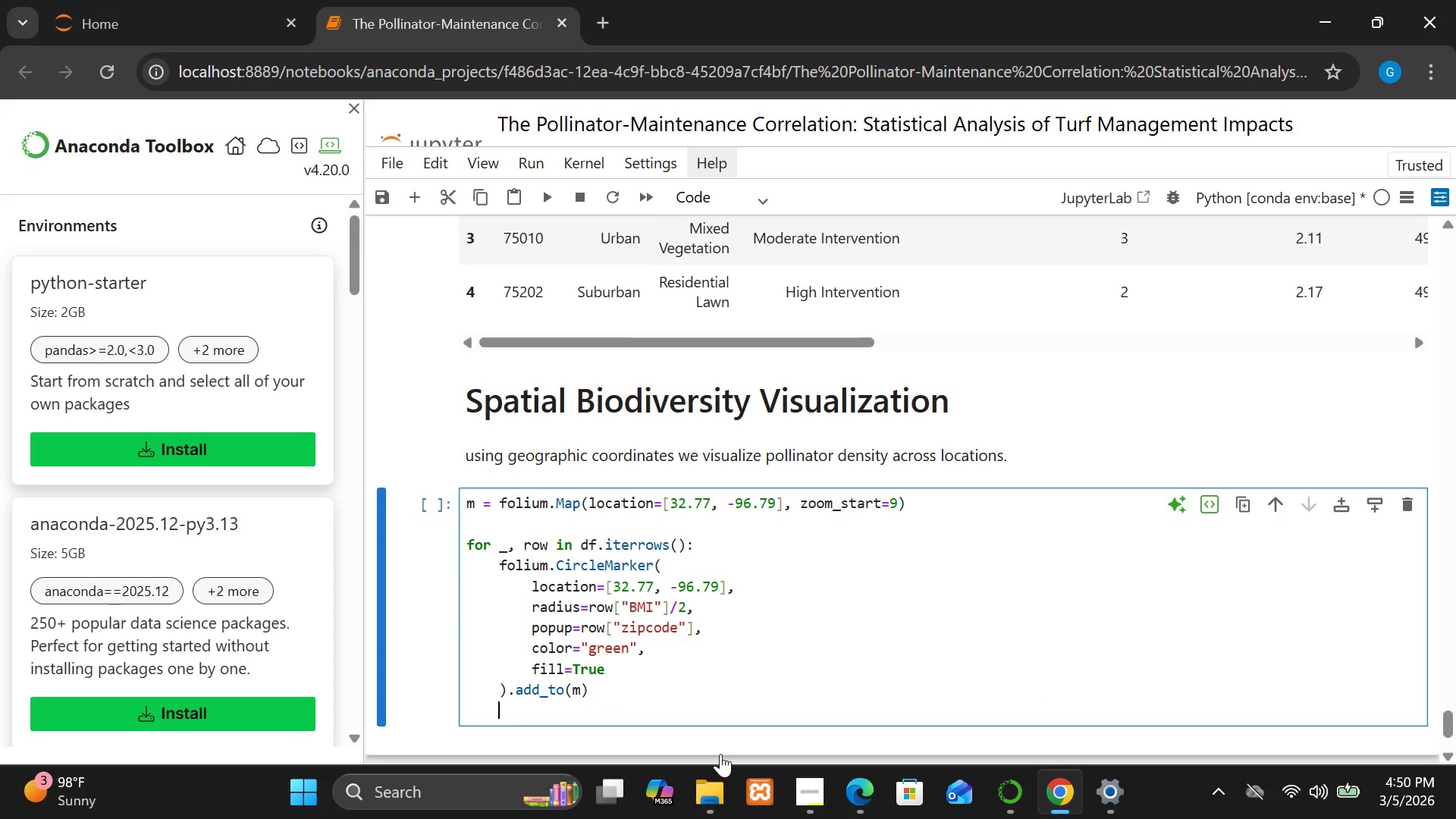 
key(Enter)
 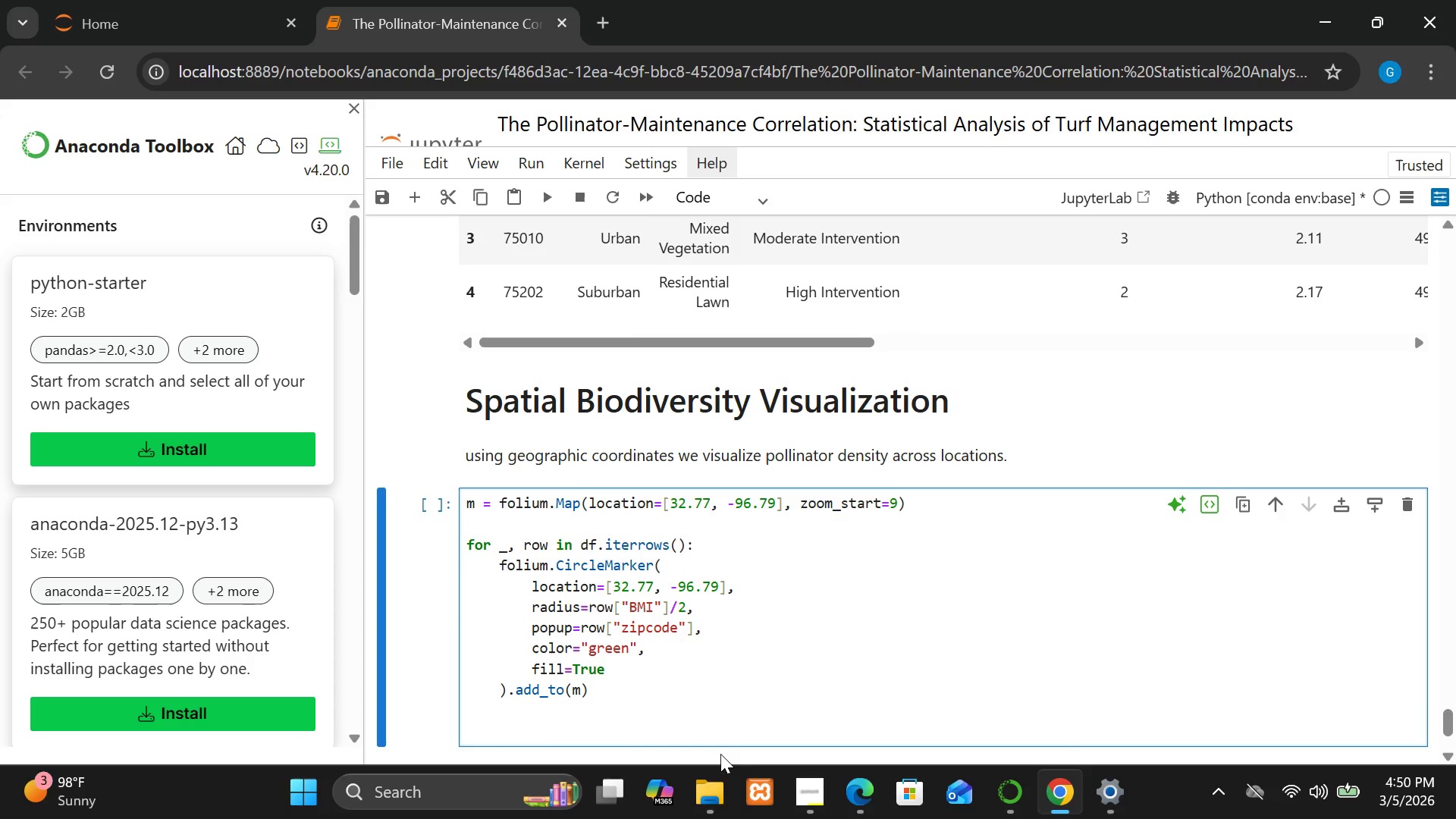 
key(Enter)
 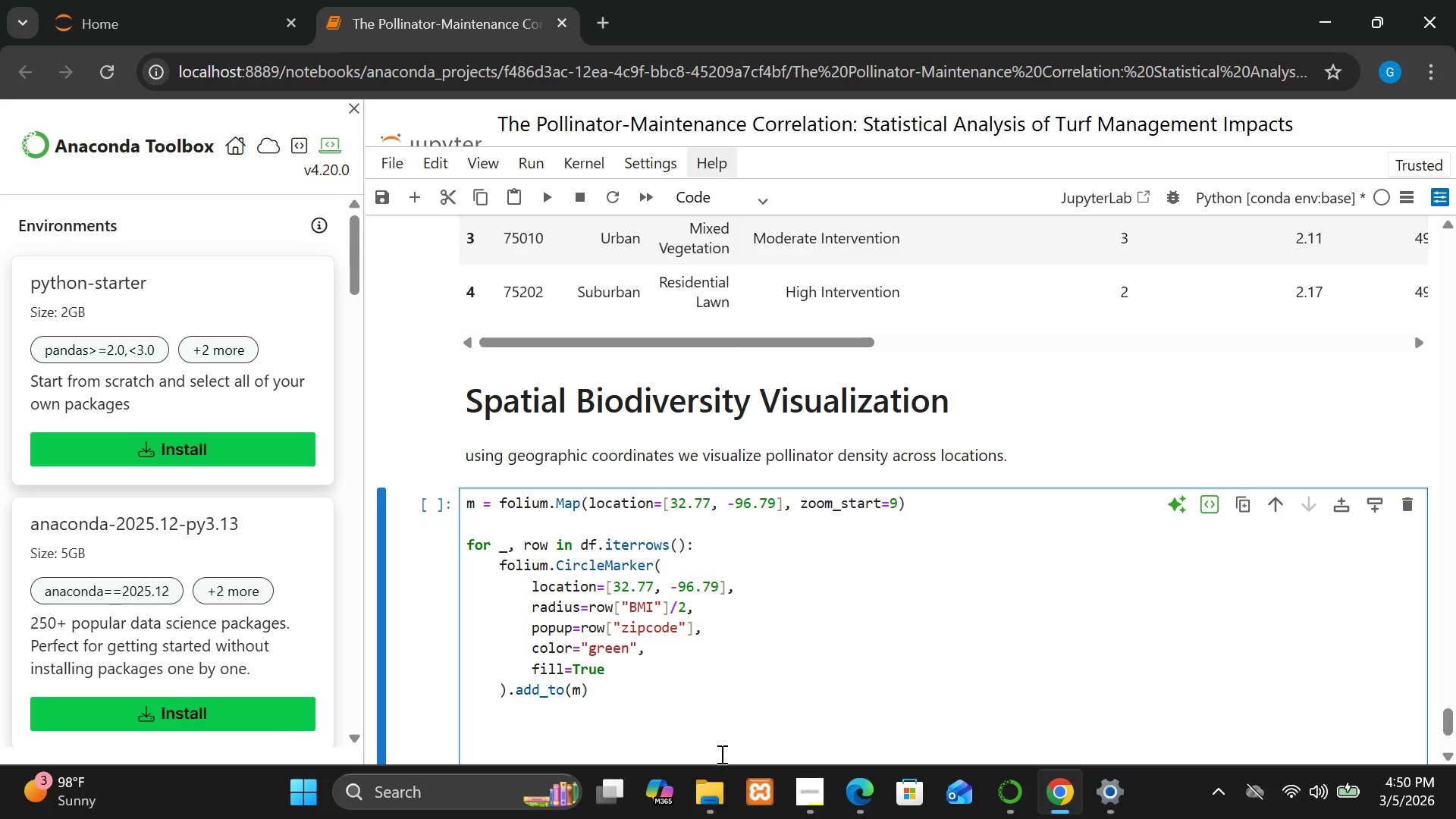 
key(M)
 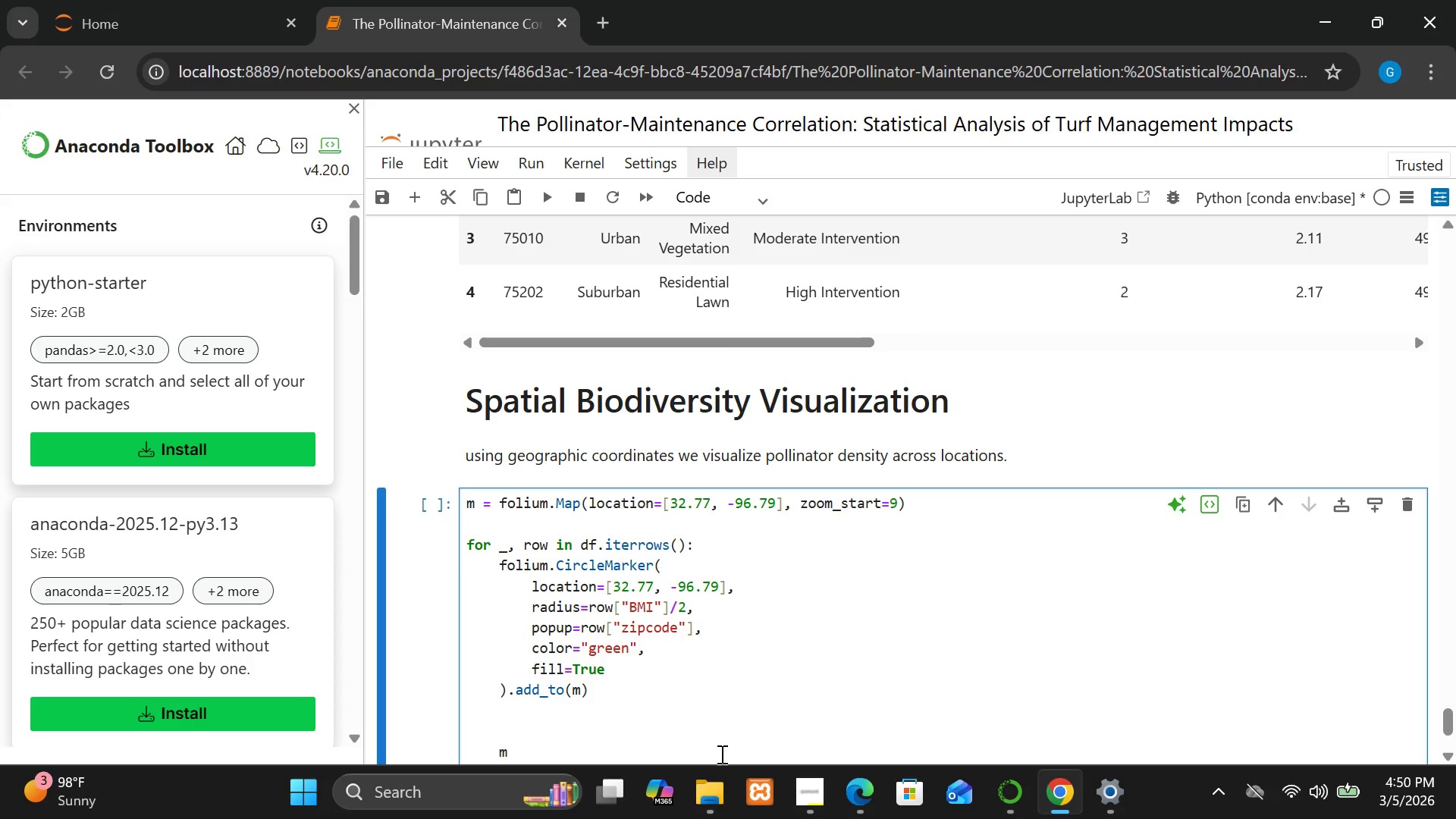 
key(Backspace)
 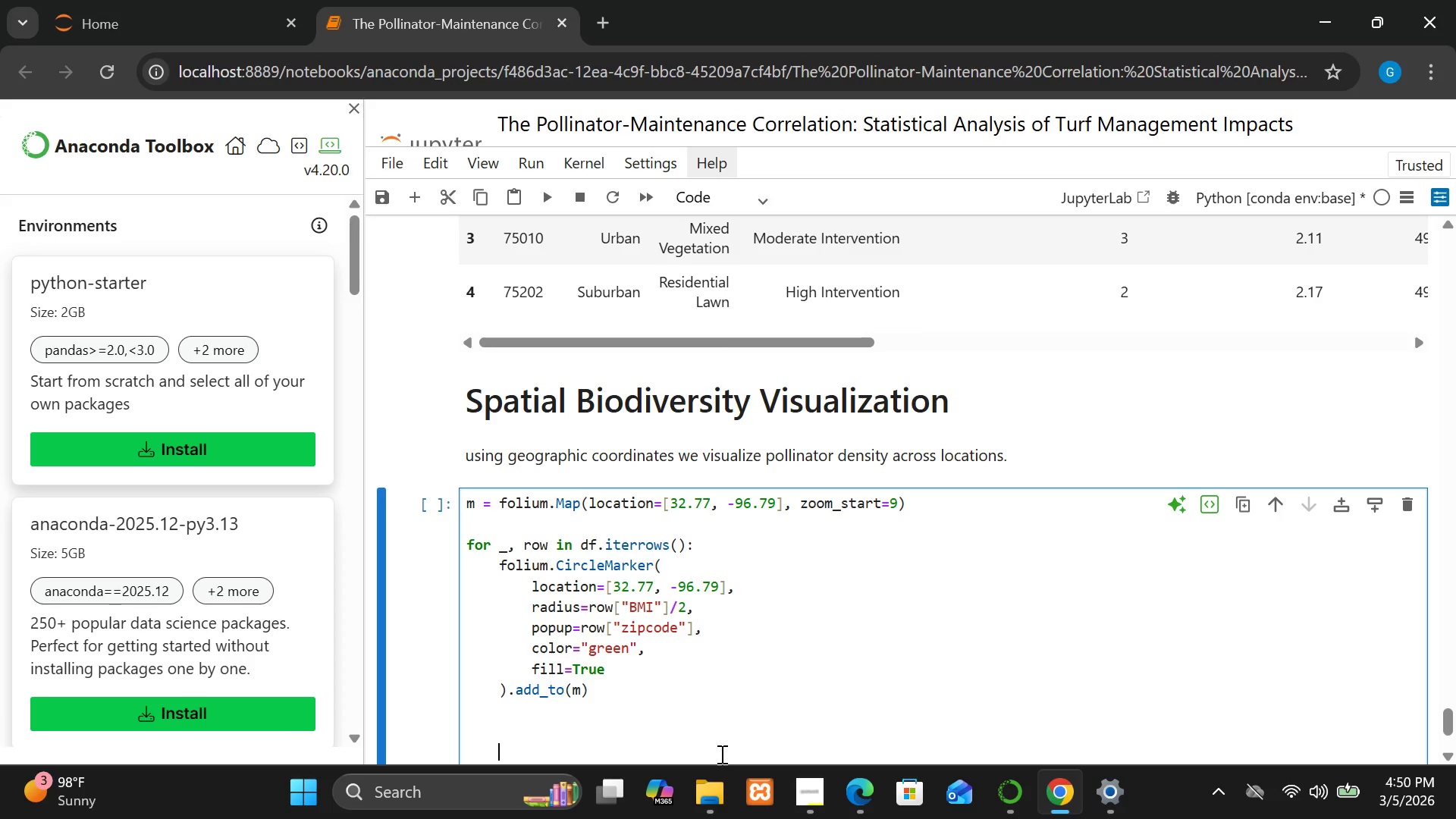 
key(Backspace)
 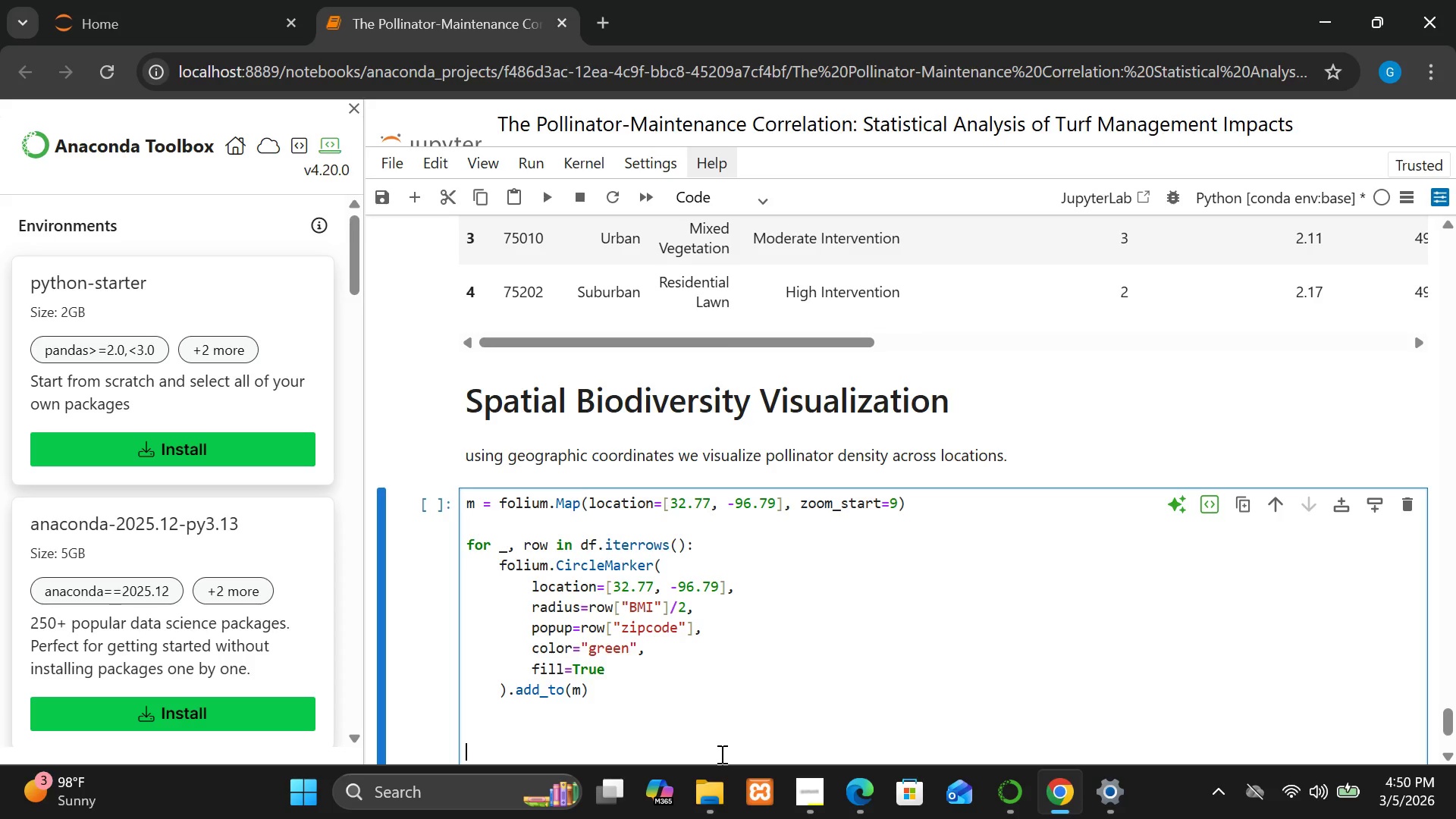 
key(Backspace)
 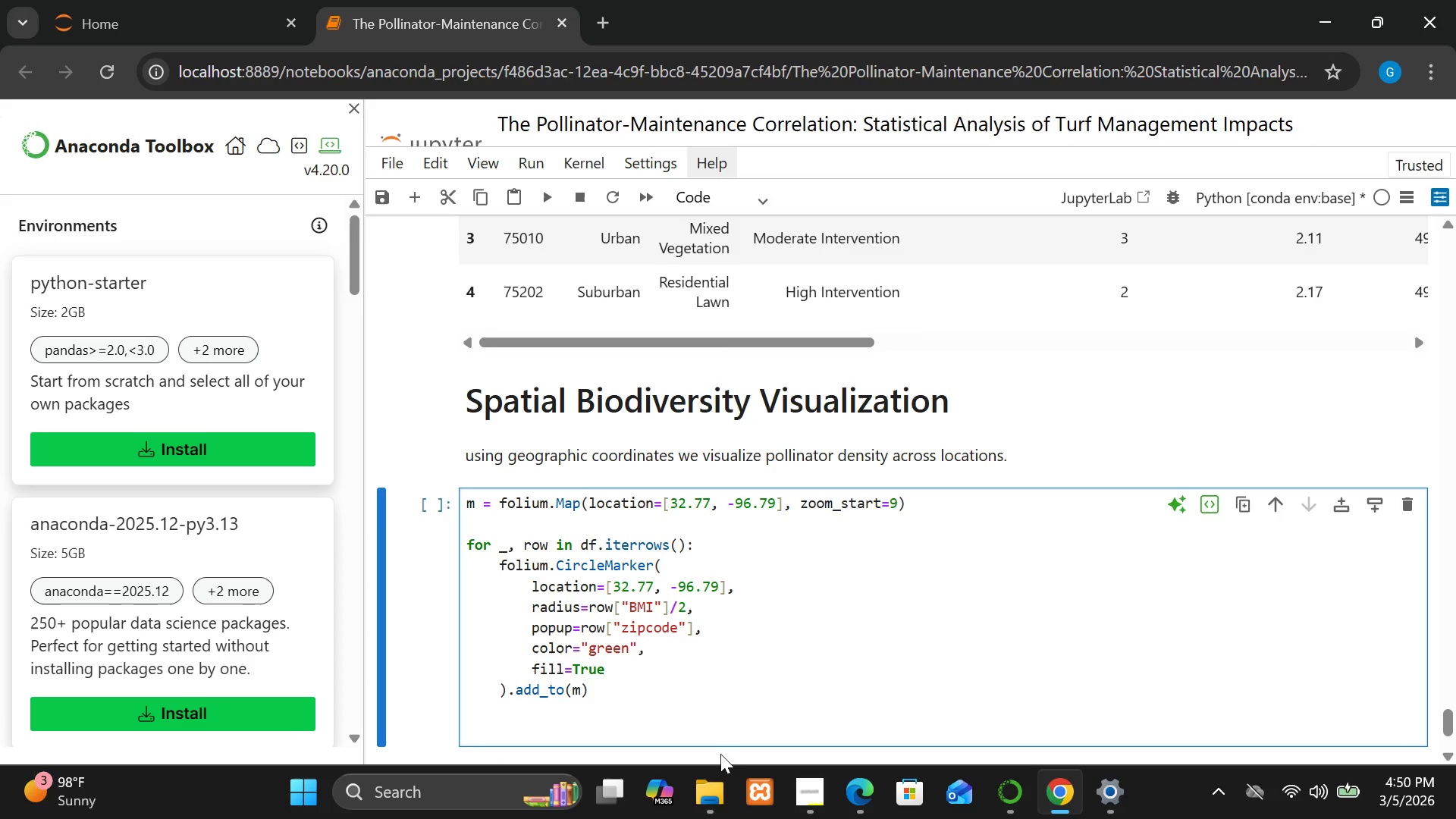 
key(M)
 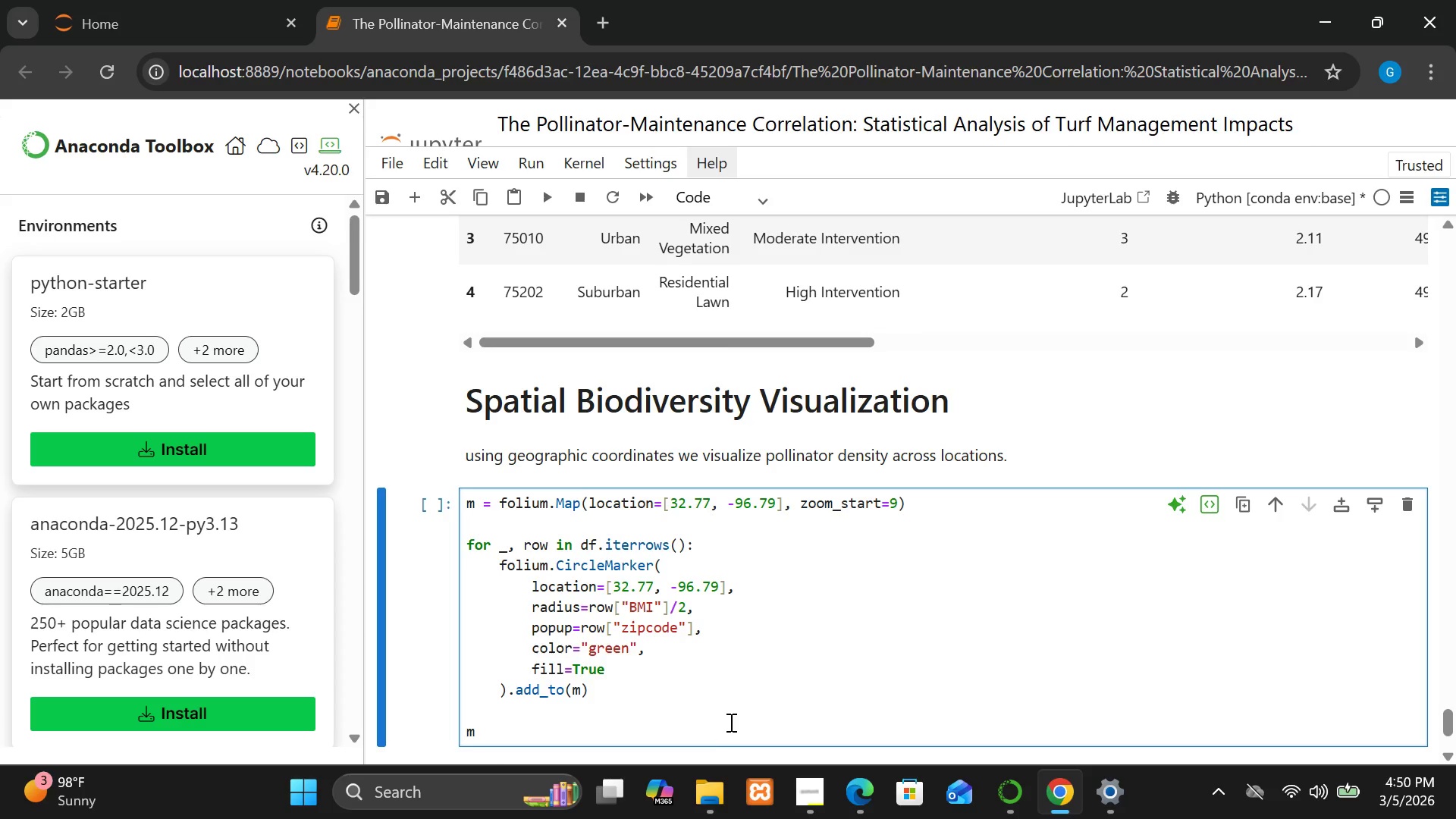 
left_click([748, 712])
 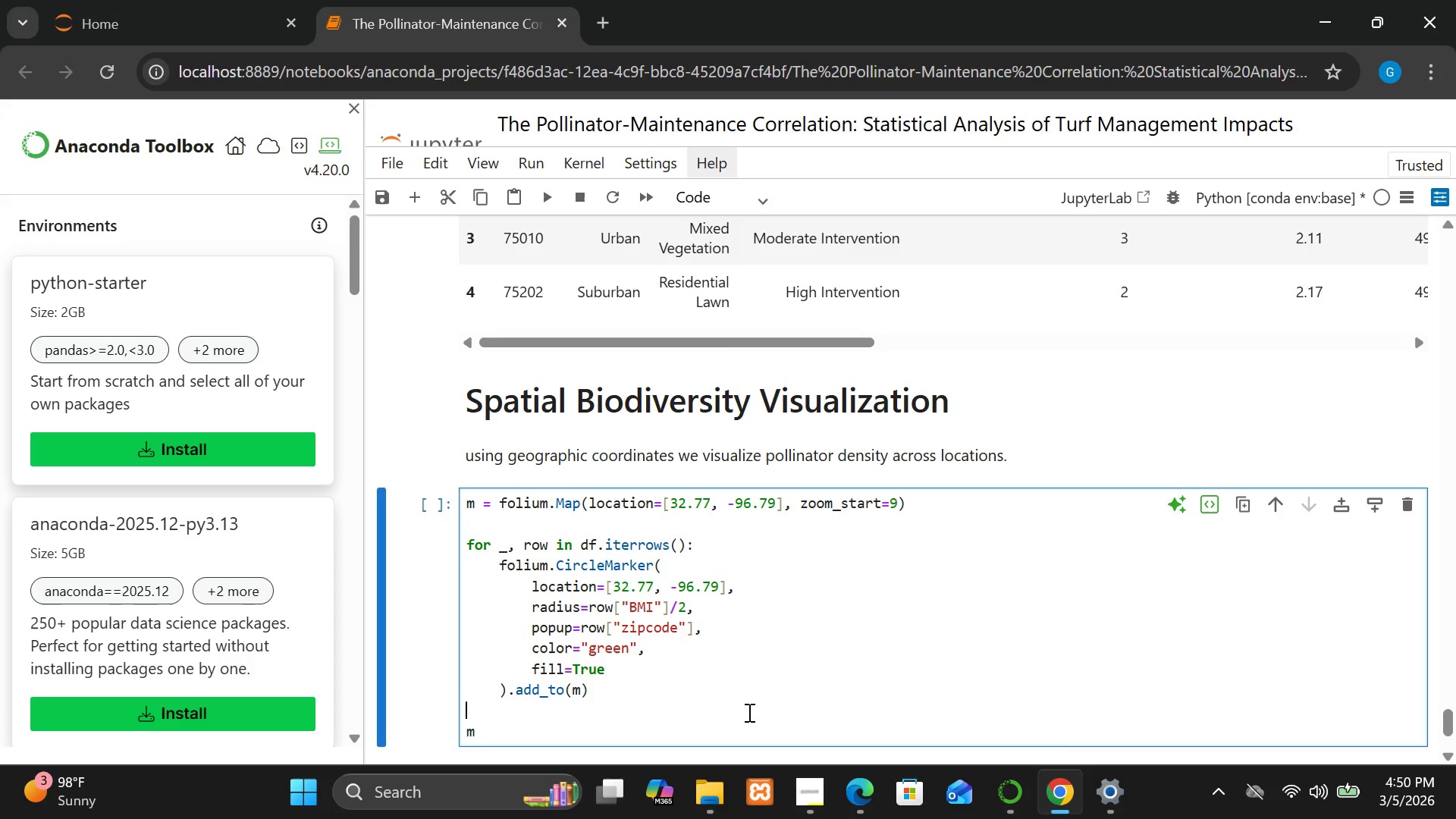 
hold_key(key=ShiftRight, duration=1.05)
 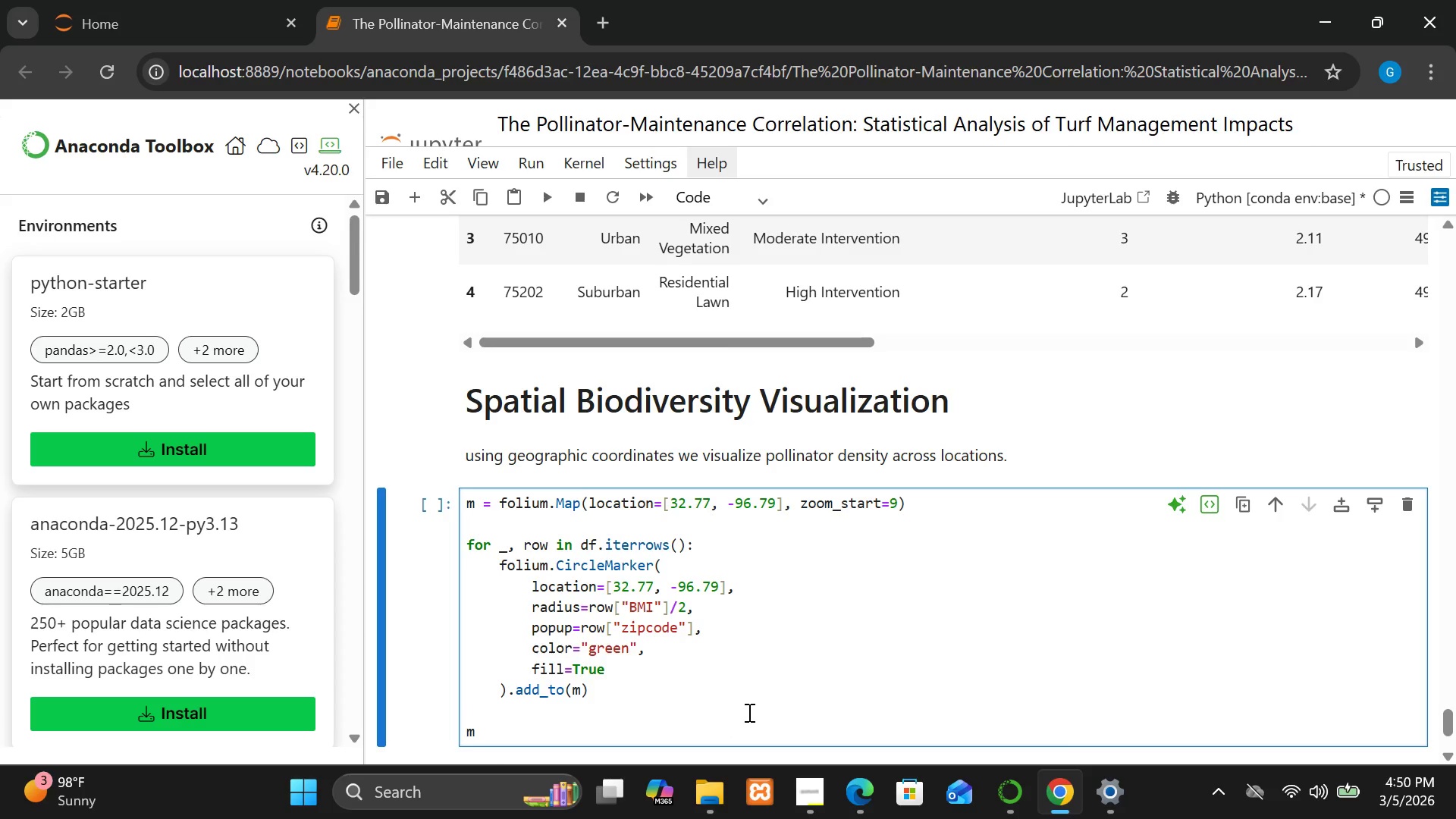 
key(Shift+ShiftRight)
 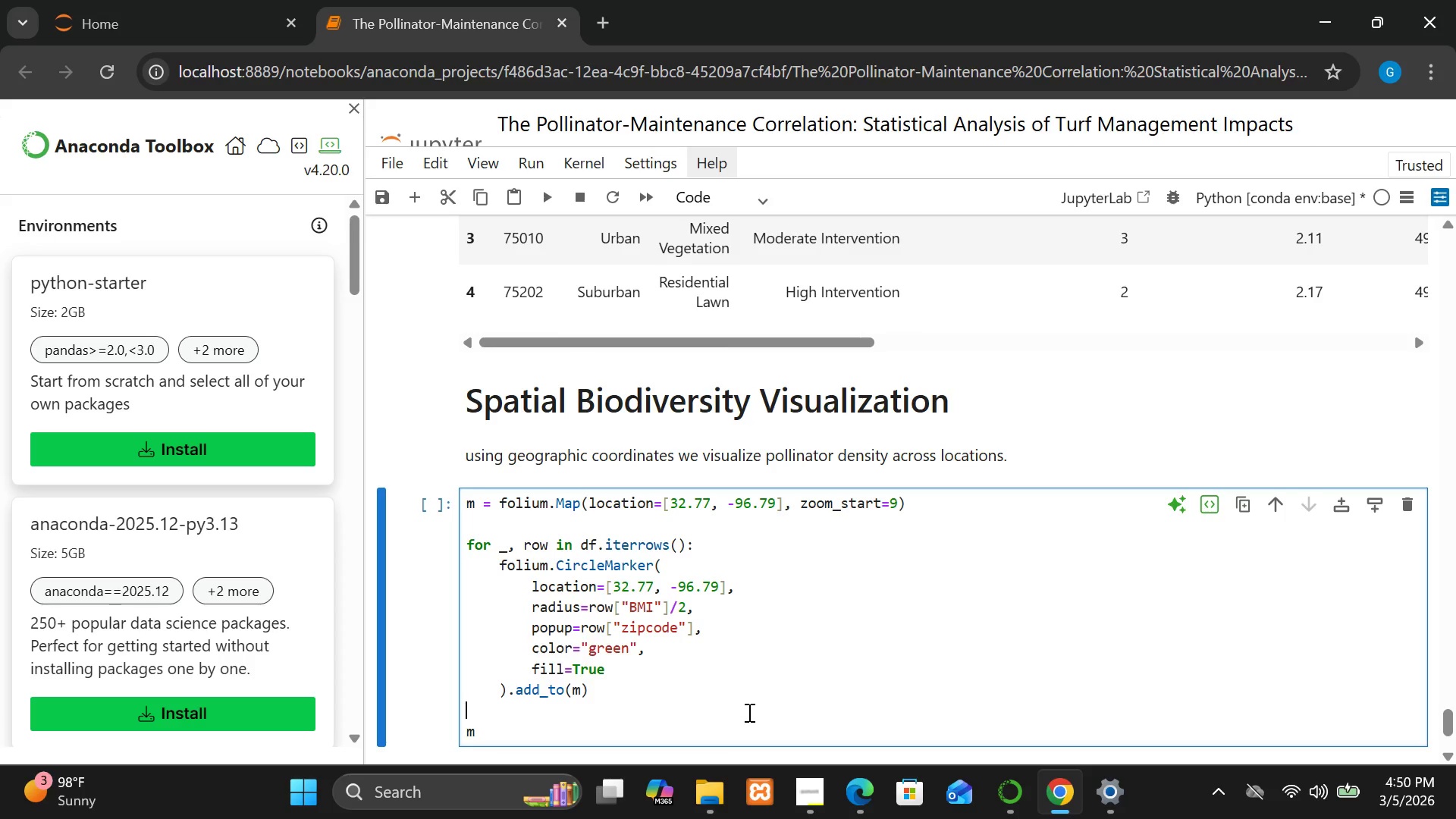 
key(Shift+Enter)
 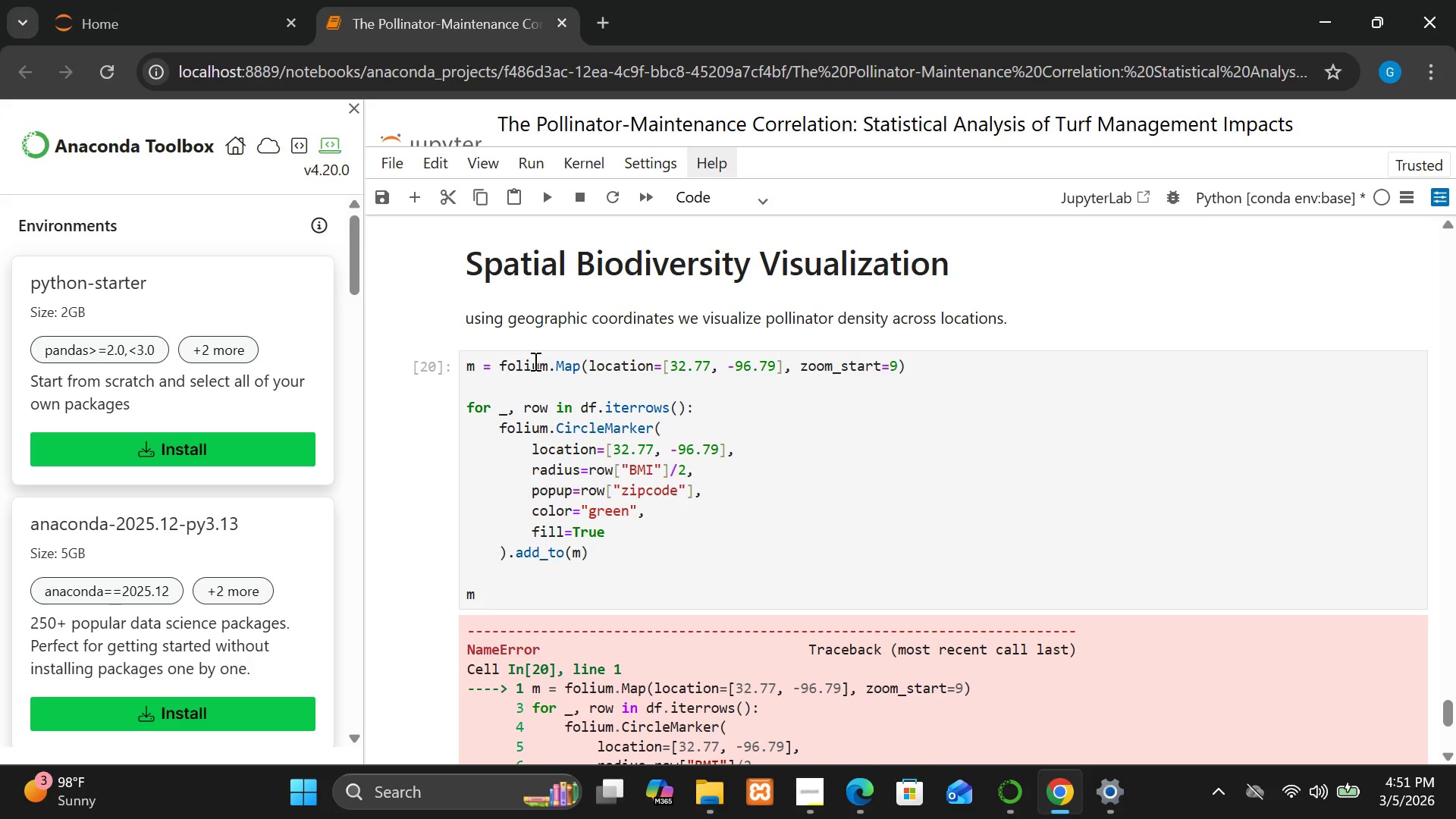 
wait(23.39)
 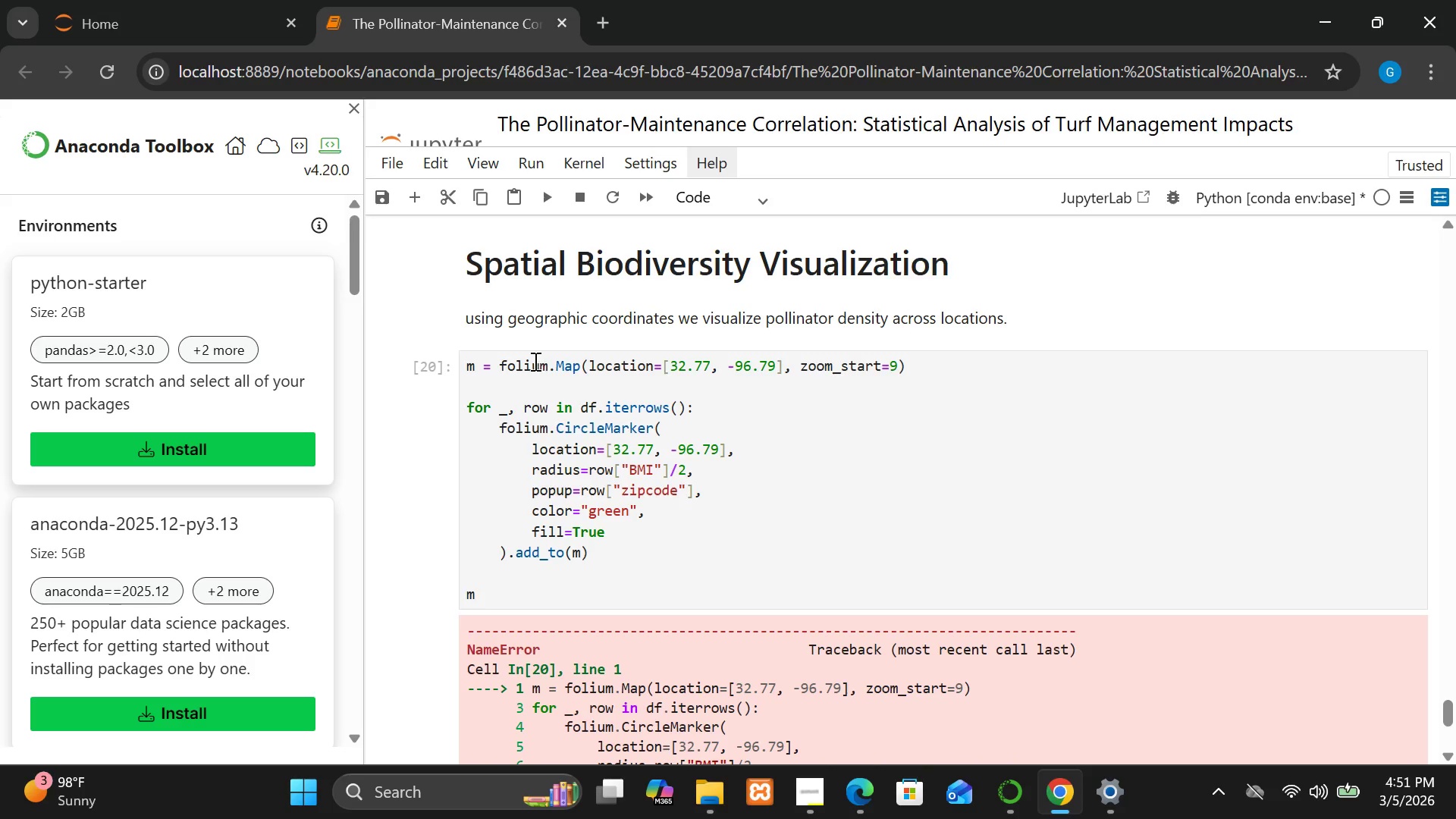 
double_click([531, 429])
 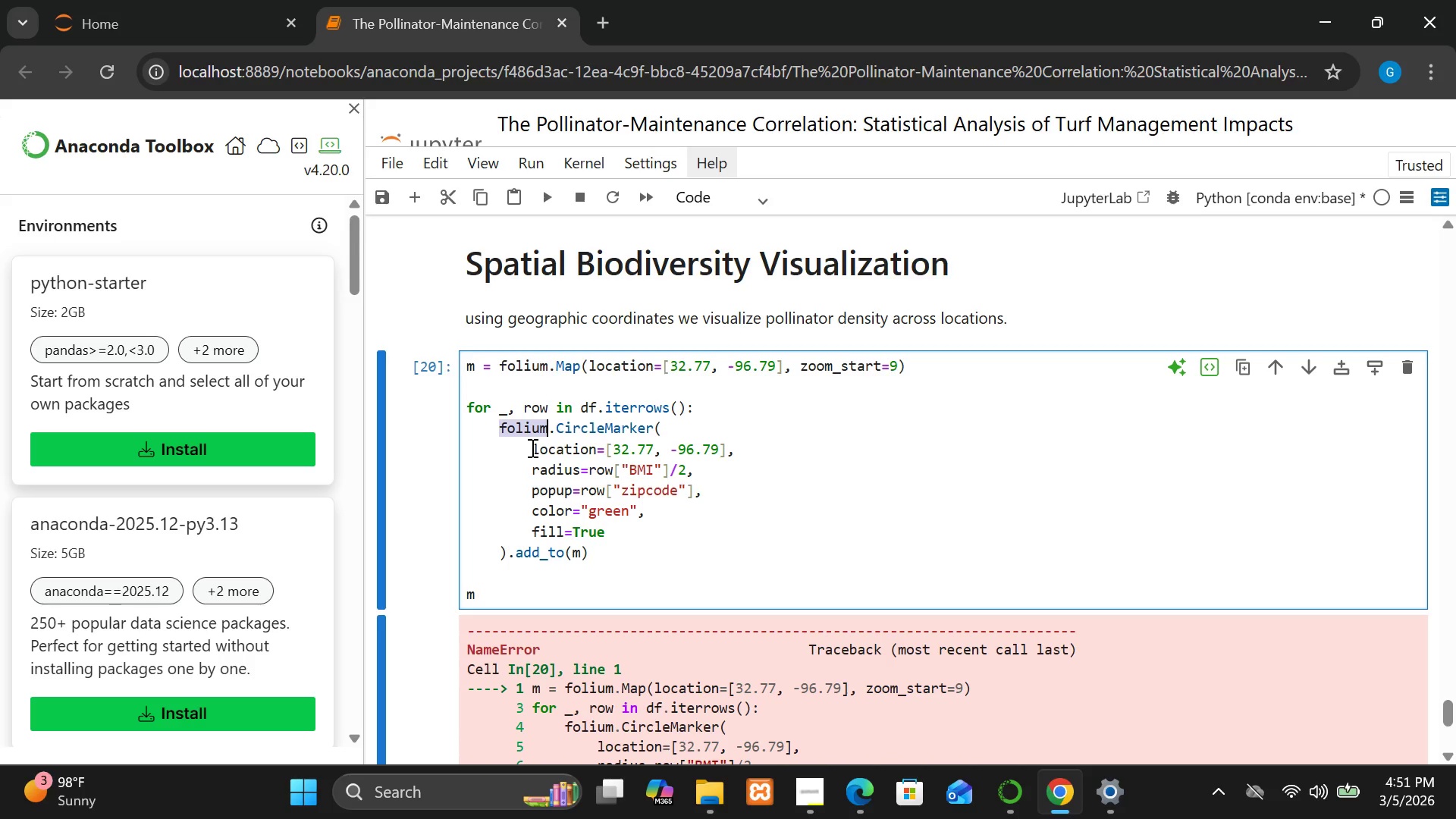 
key(Control+C)
 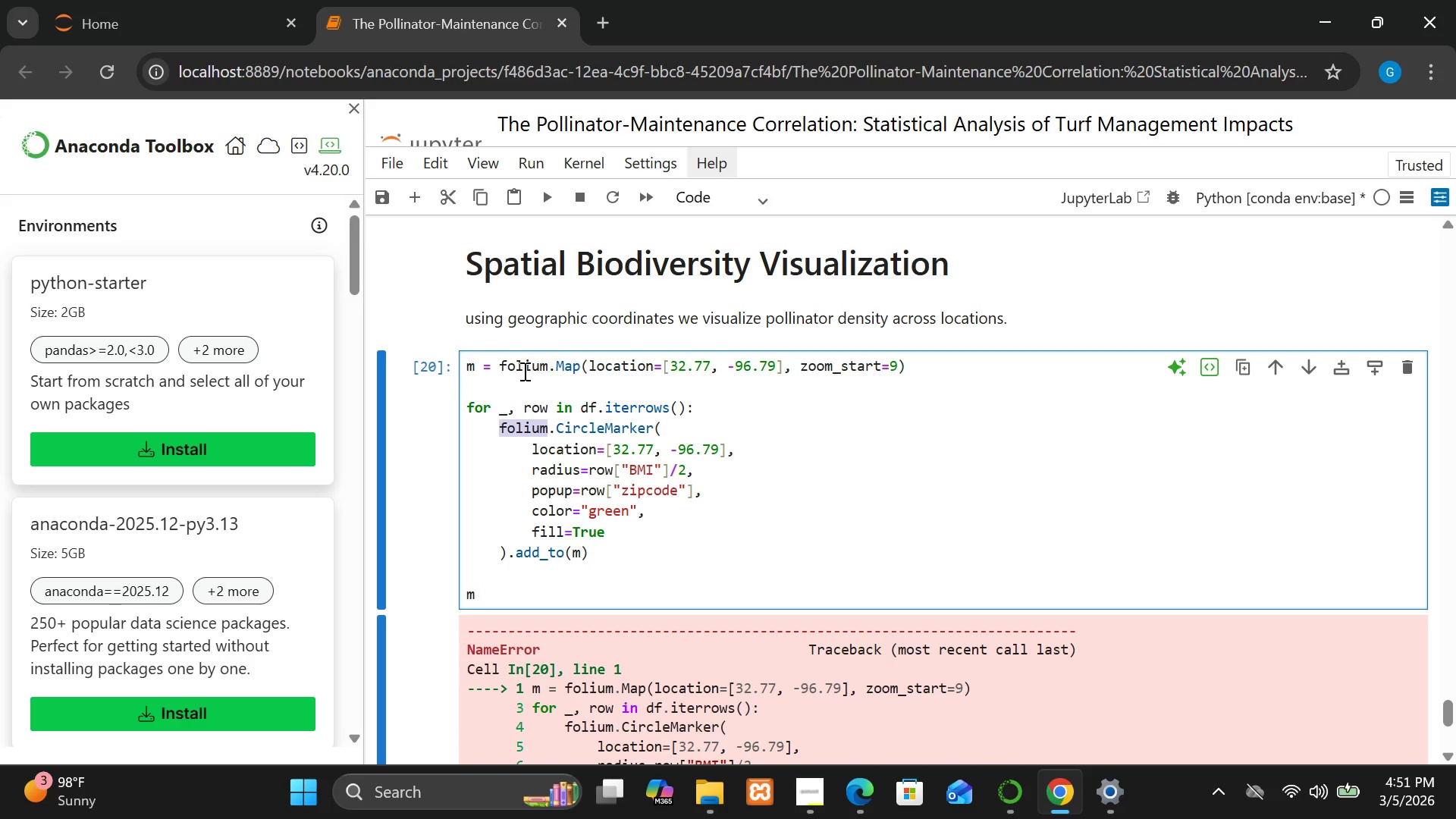 
double_click([524, 368])
 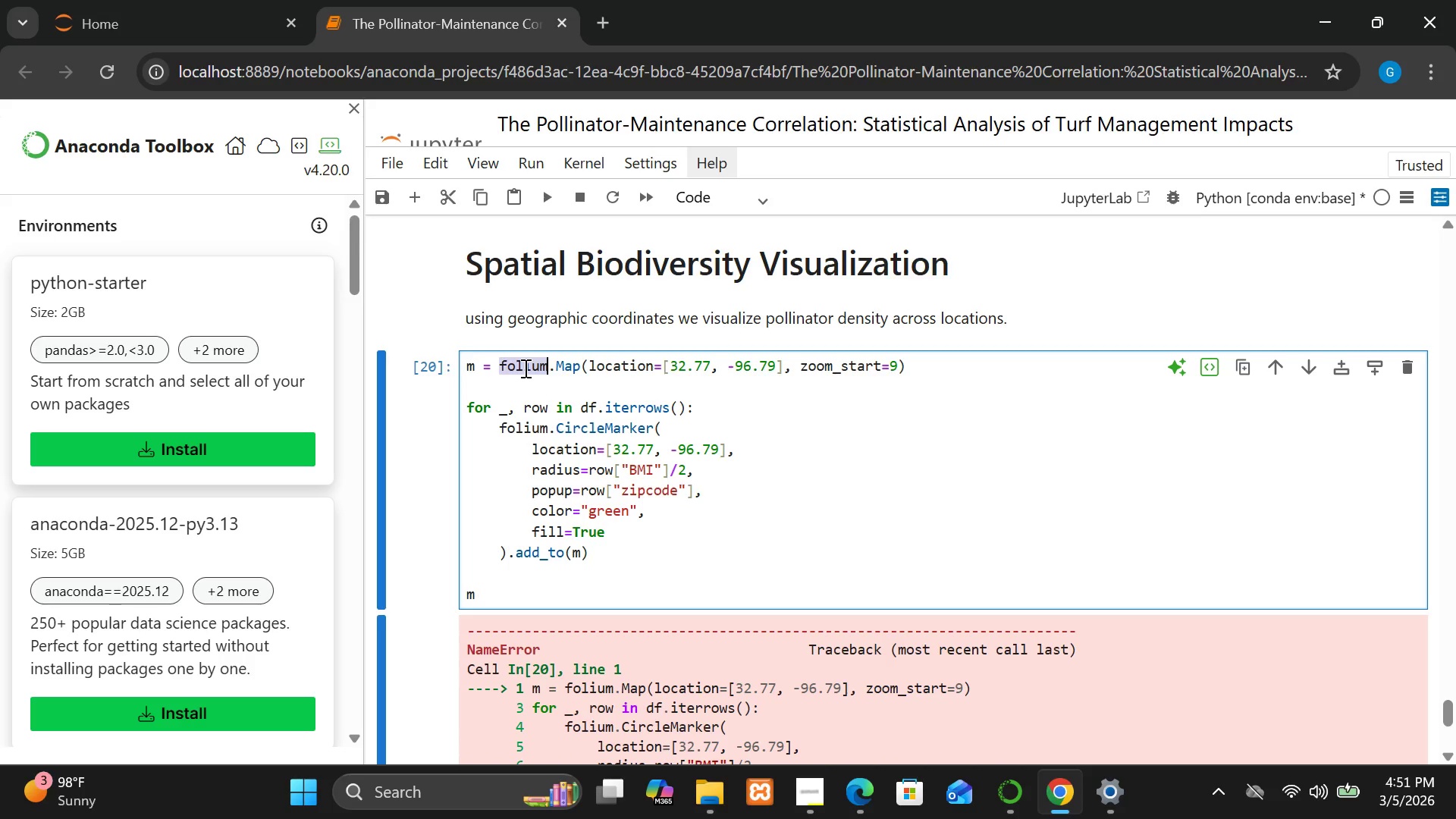 
key(Control+V)
 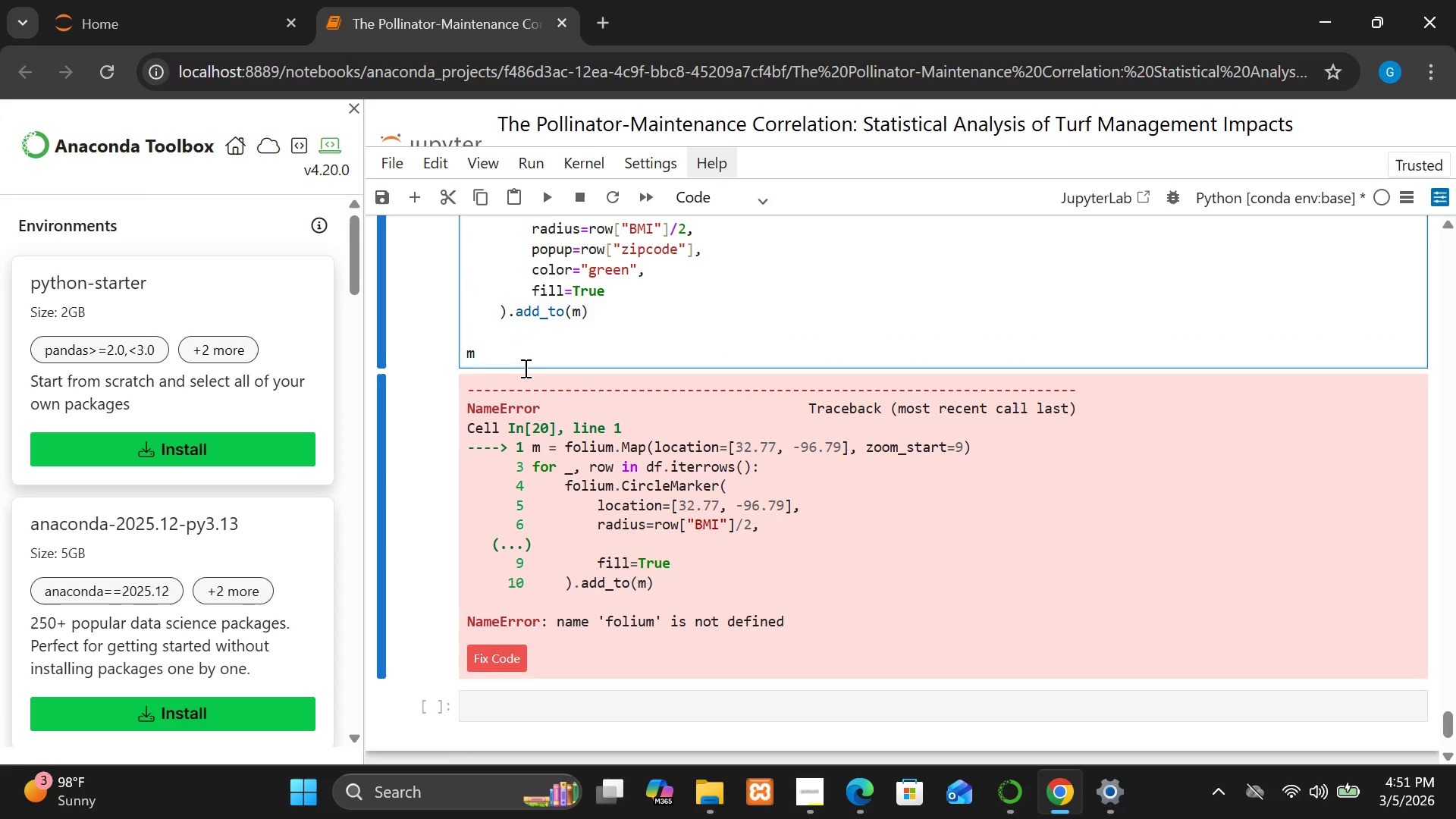 
wait(6.23)
 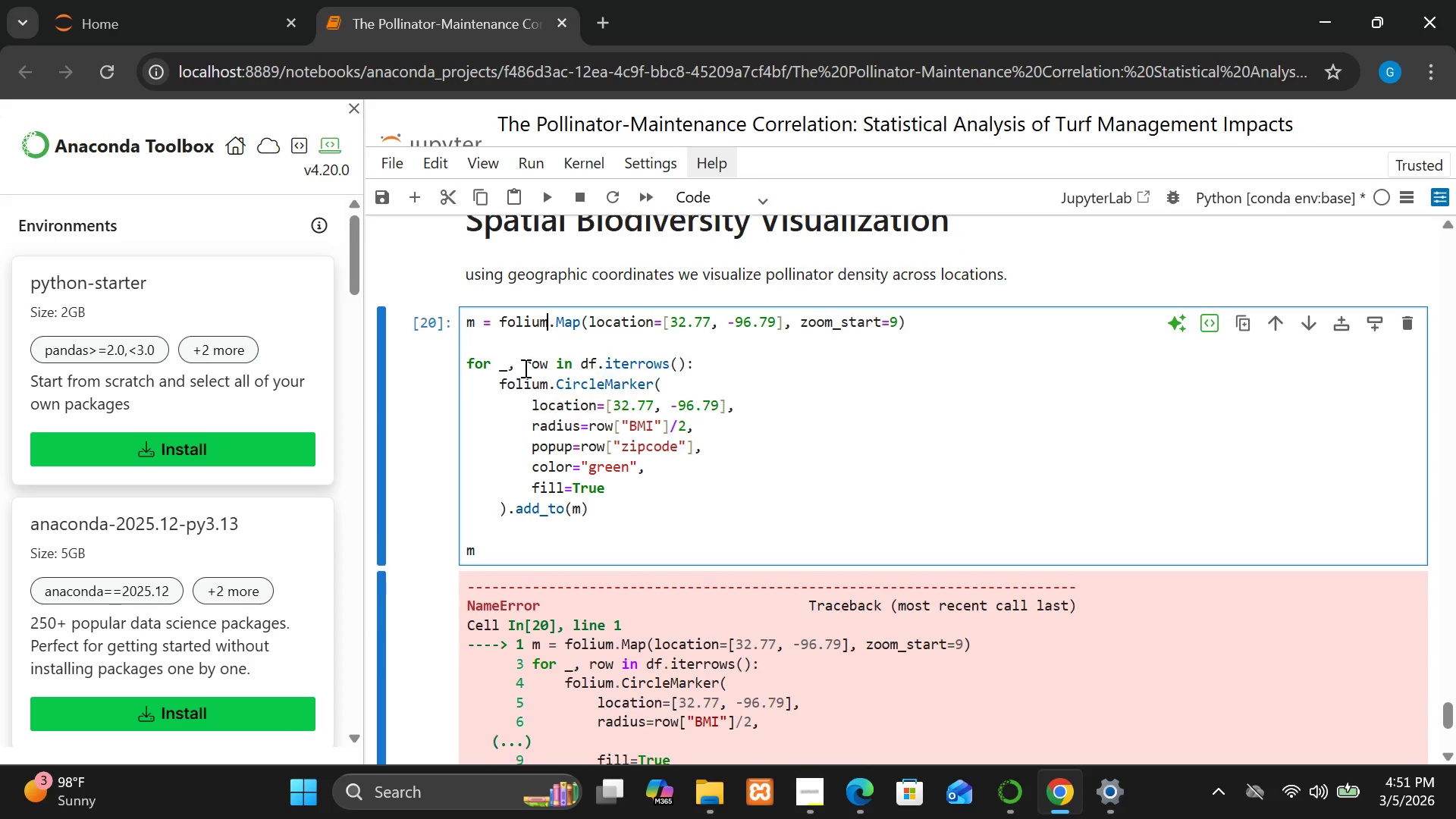 
key(Shift+ShiftRight)
 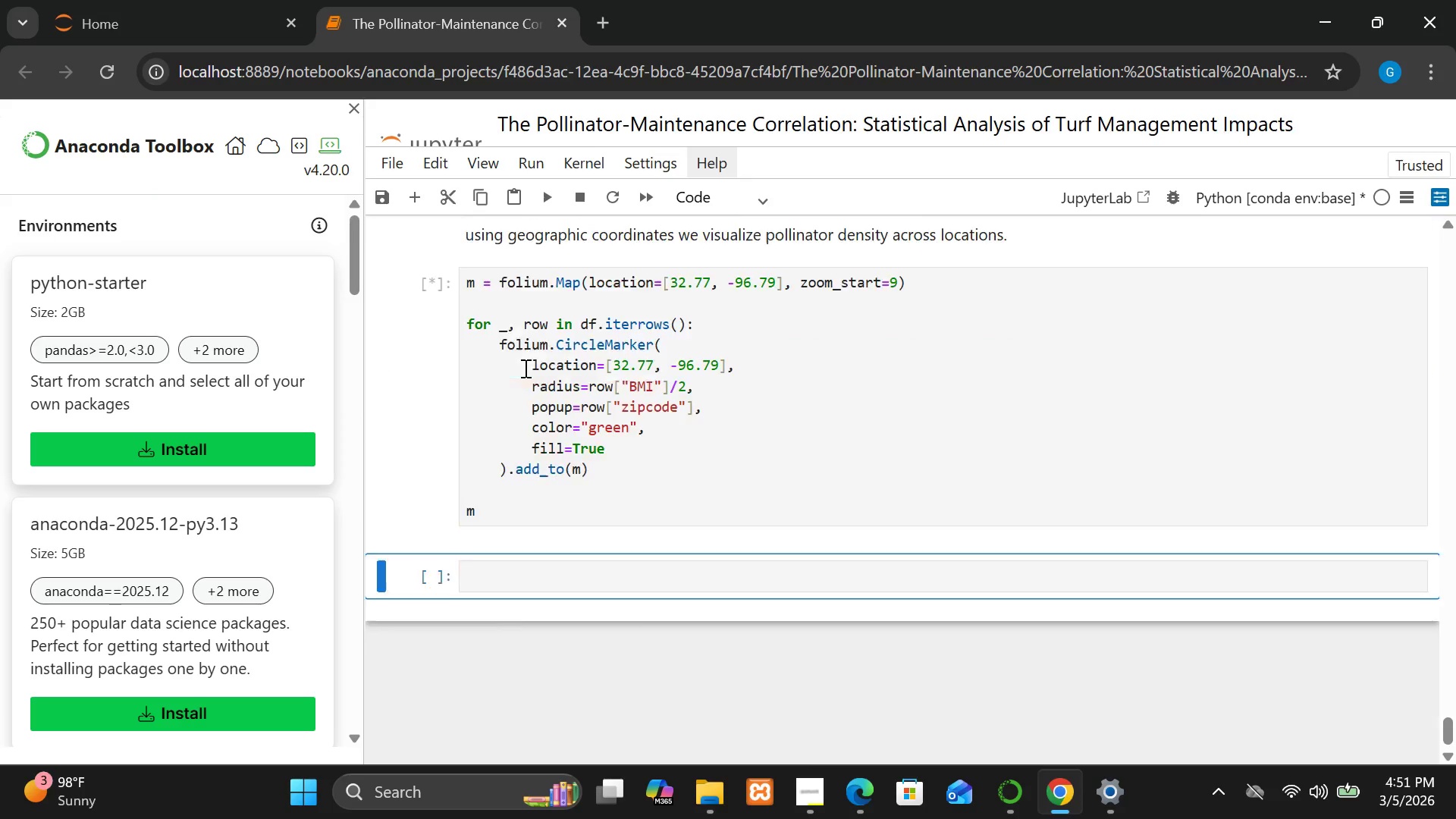 
key(Shift+Enter)
 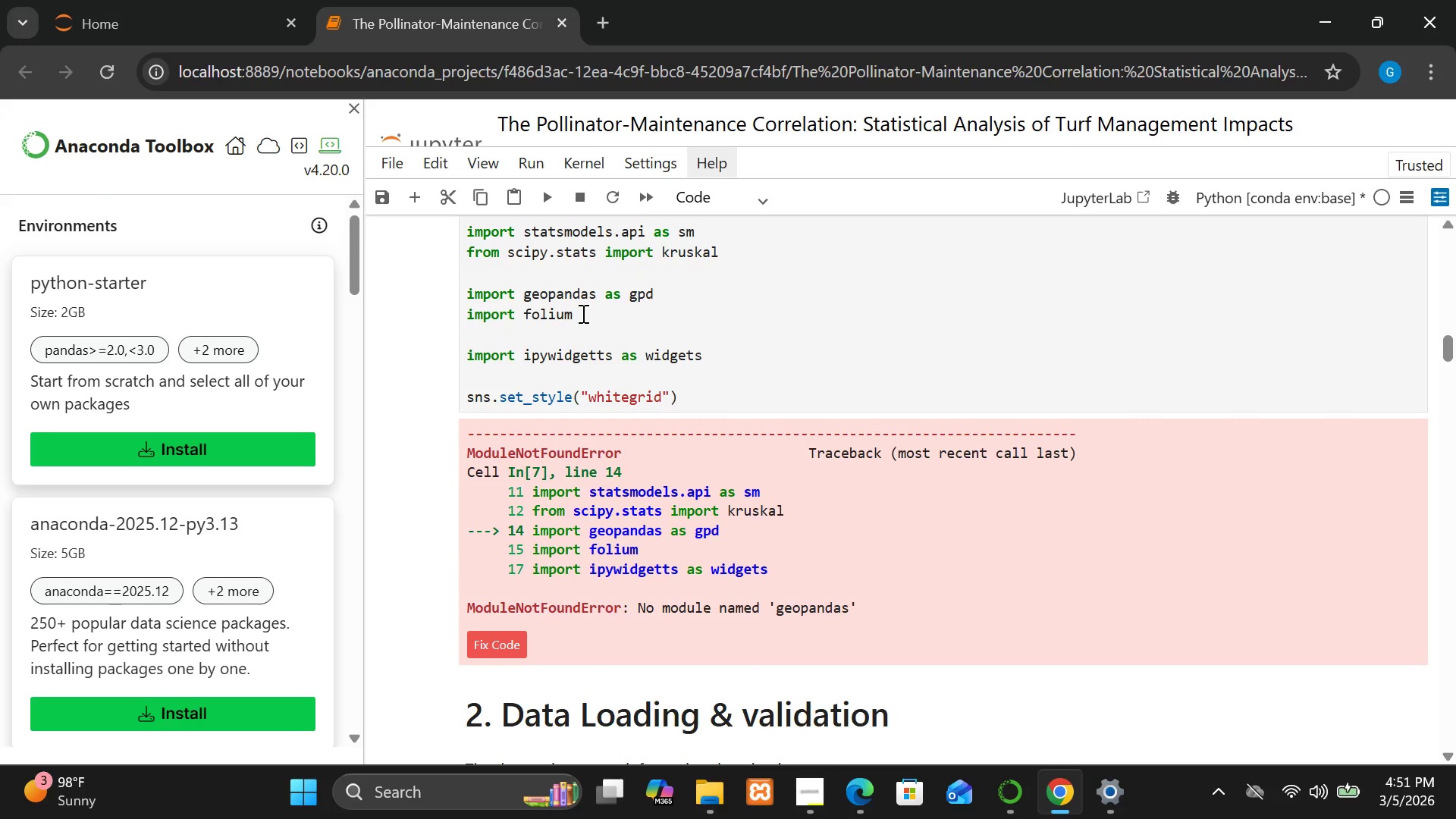 
wait(23.8)
 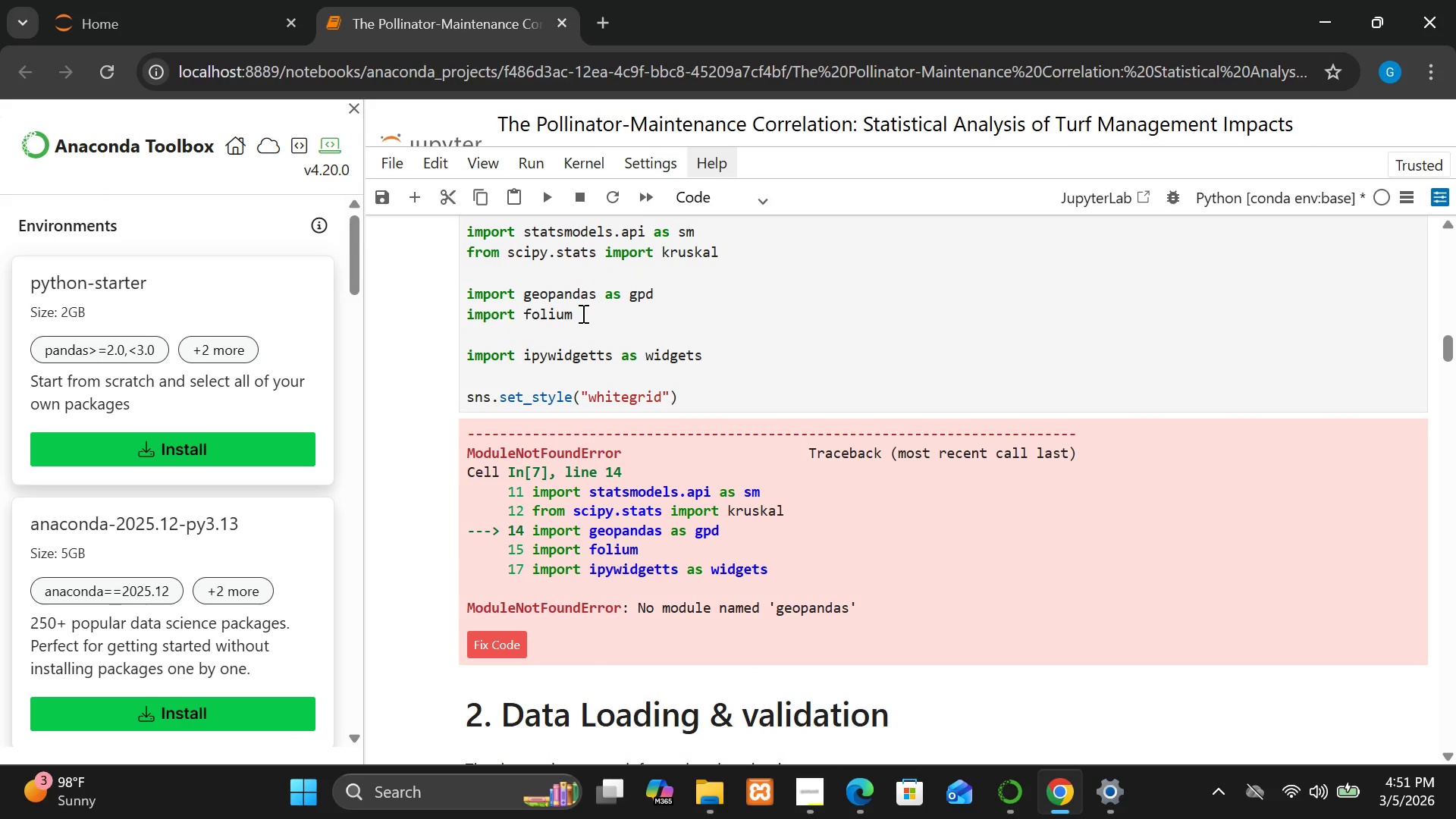 
left_click_drag(start_coordinate=[581, 318], to_coordinate=[526, 312])
 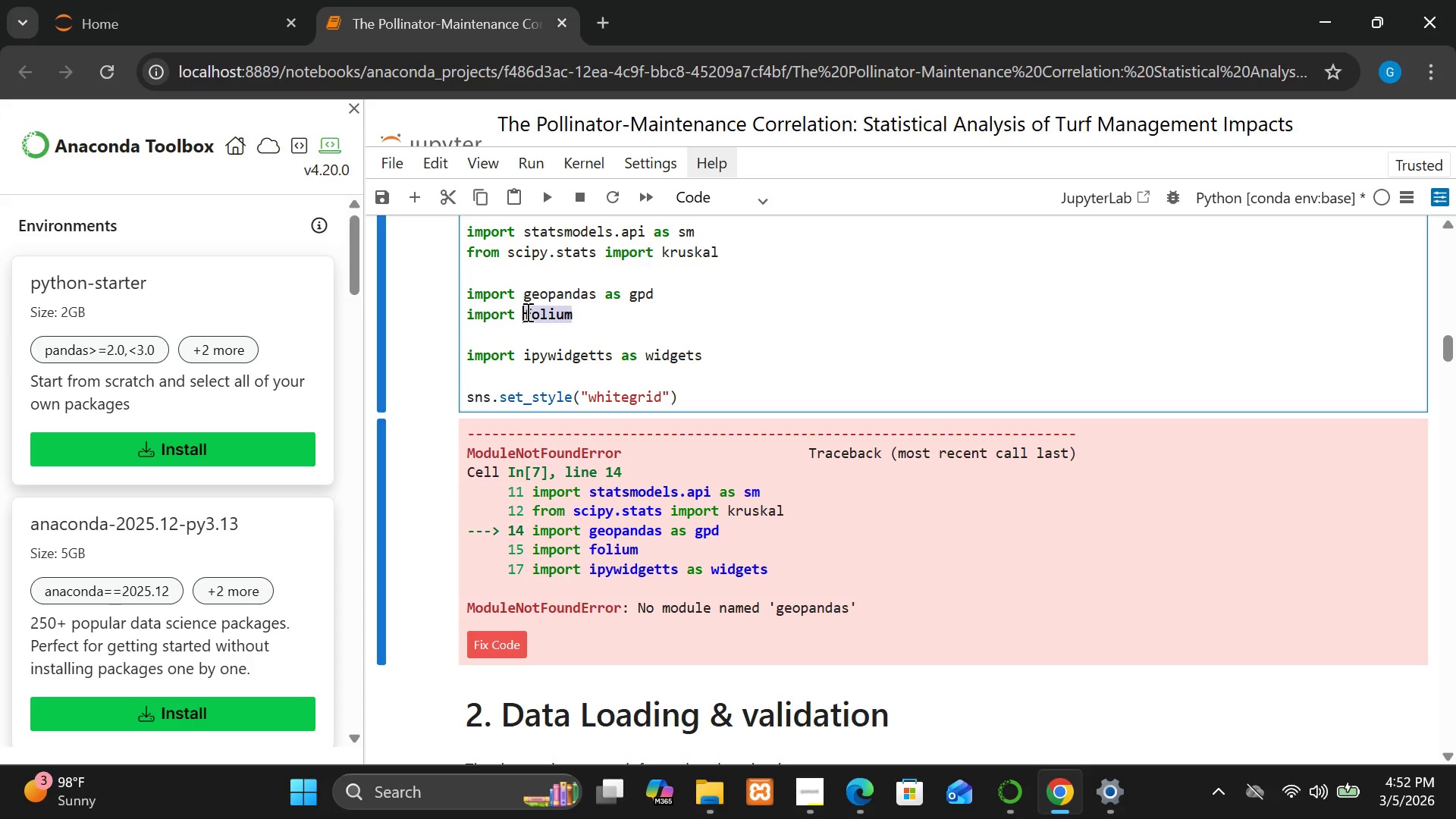 
key(Control+C)
 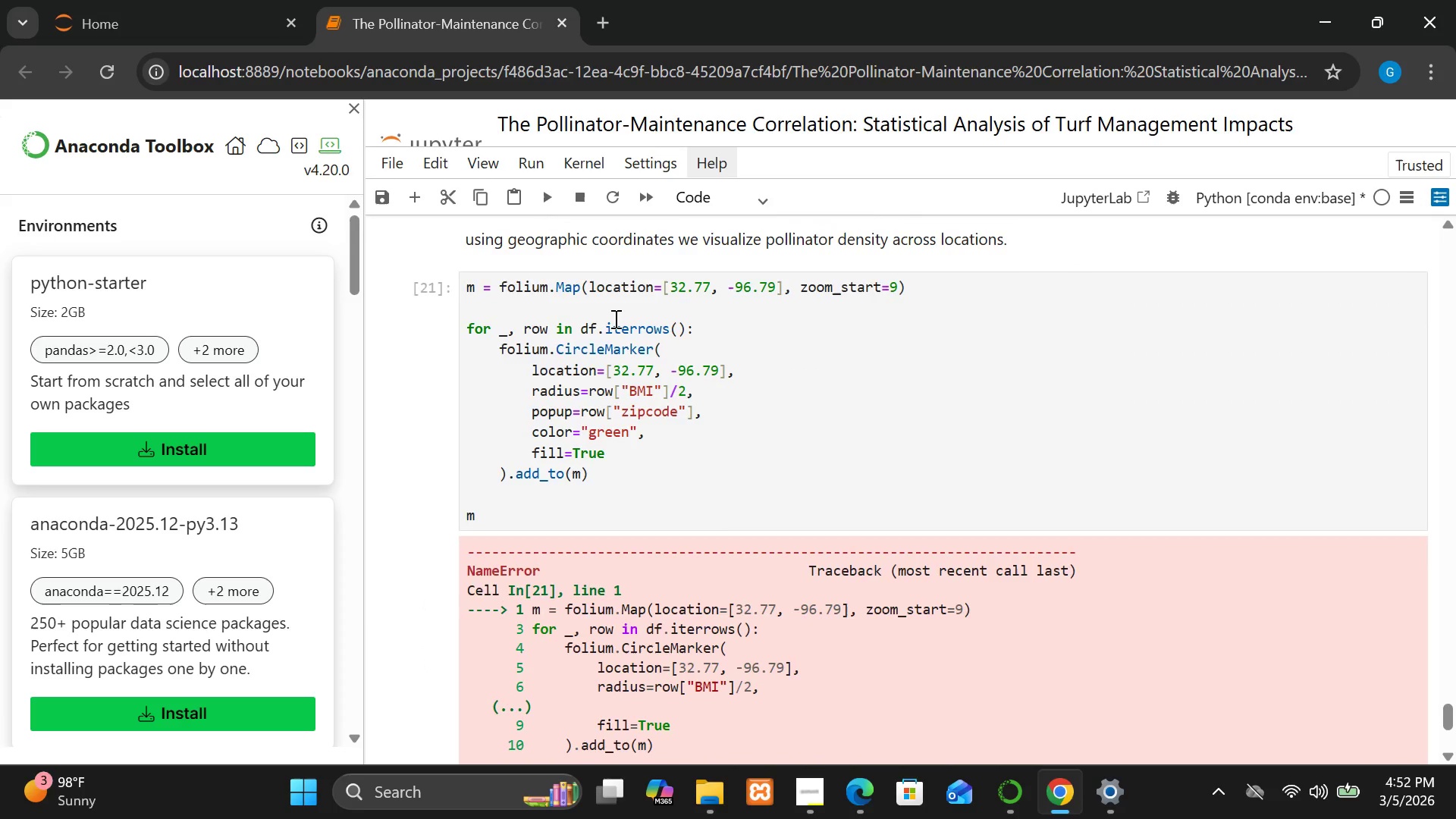 
wait(7.36)
 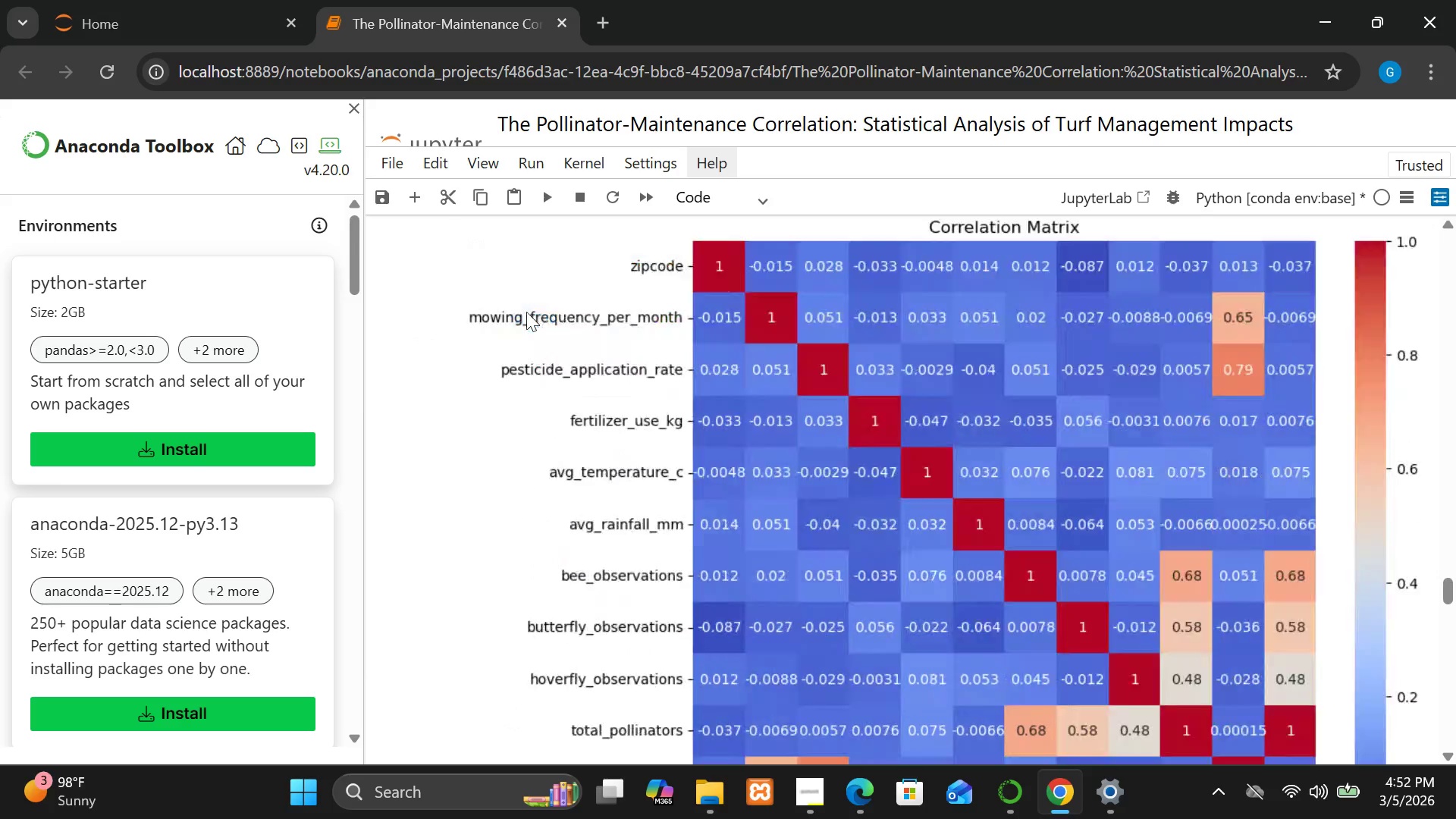 
double_click([527, 554])
 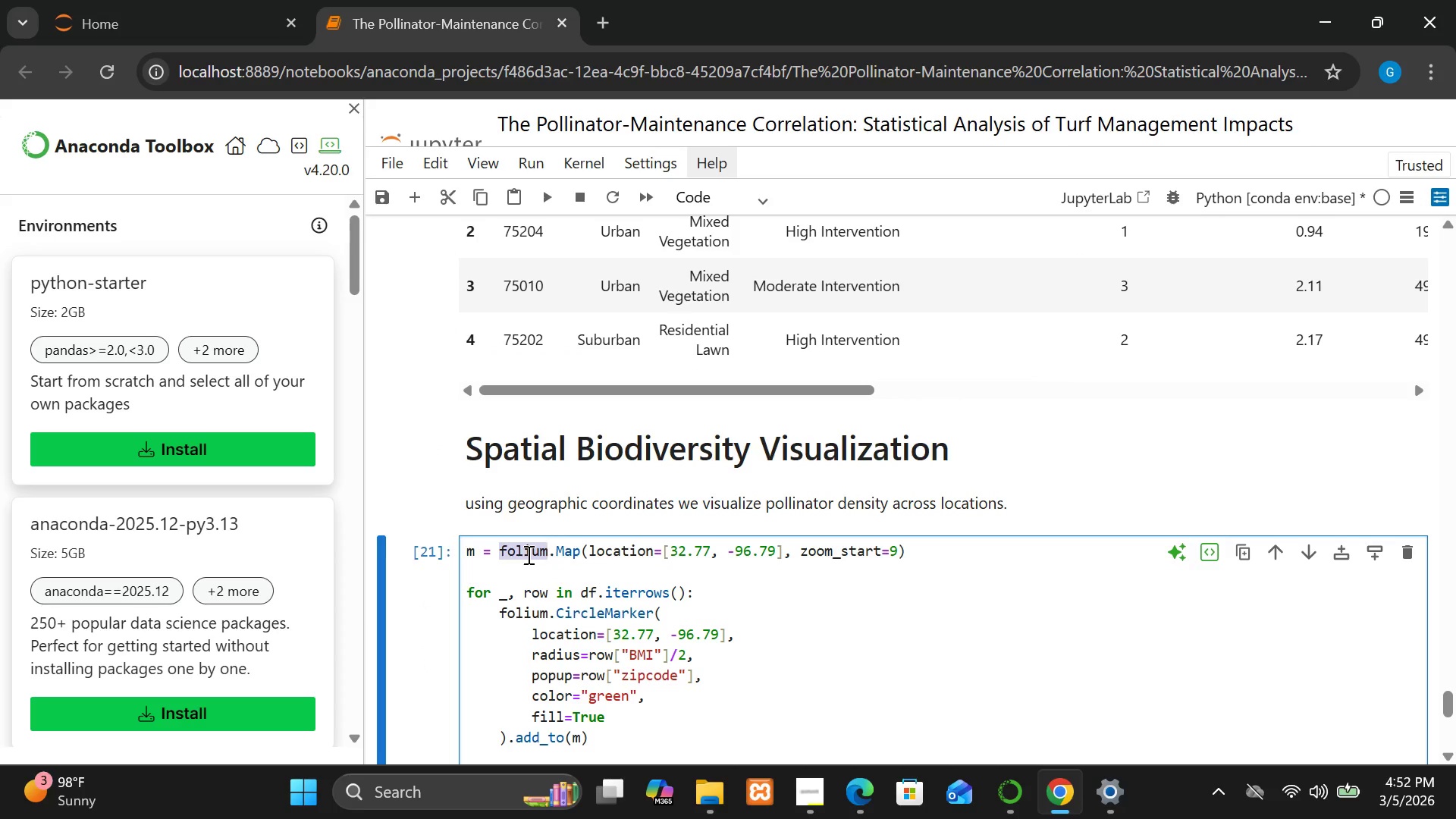 
key(Control+V)
 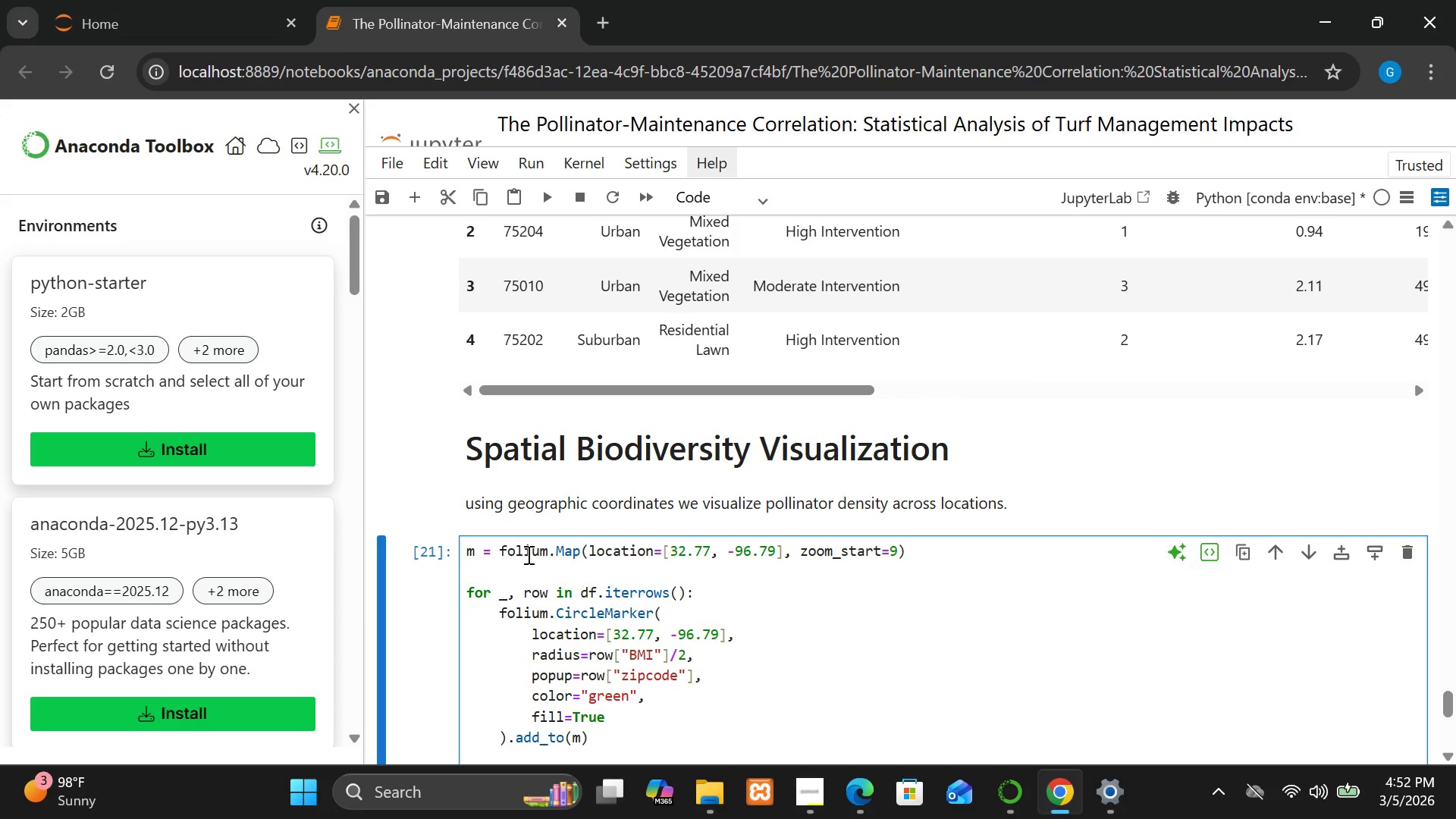 
key(Shift+Enter)
 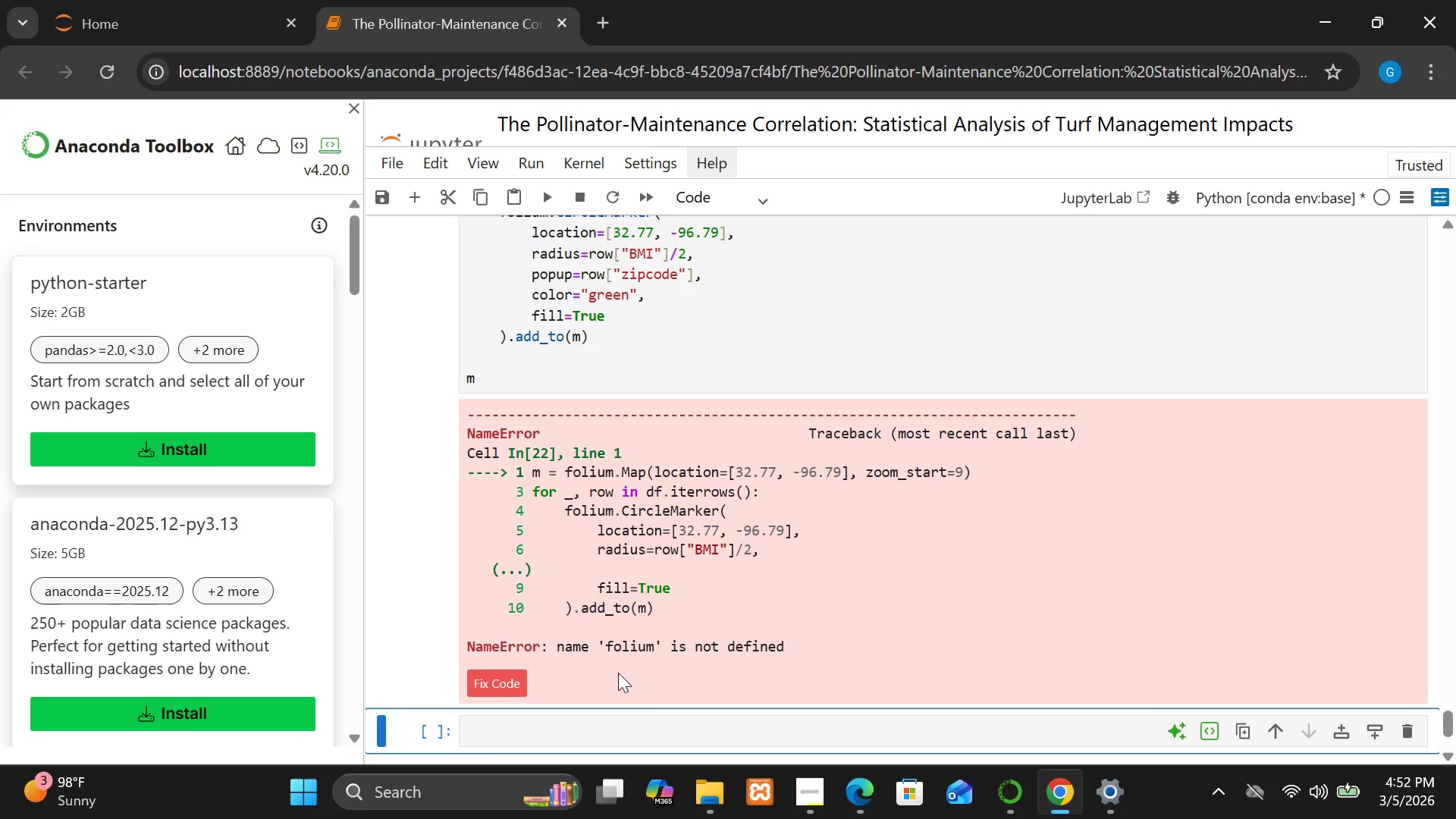 
wait(43.16)
 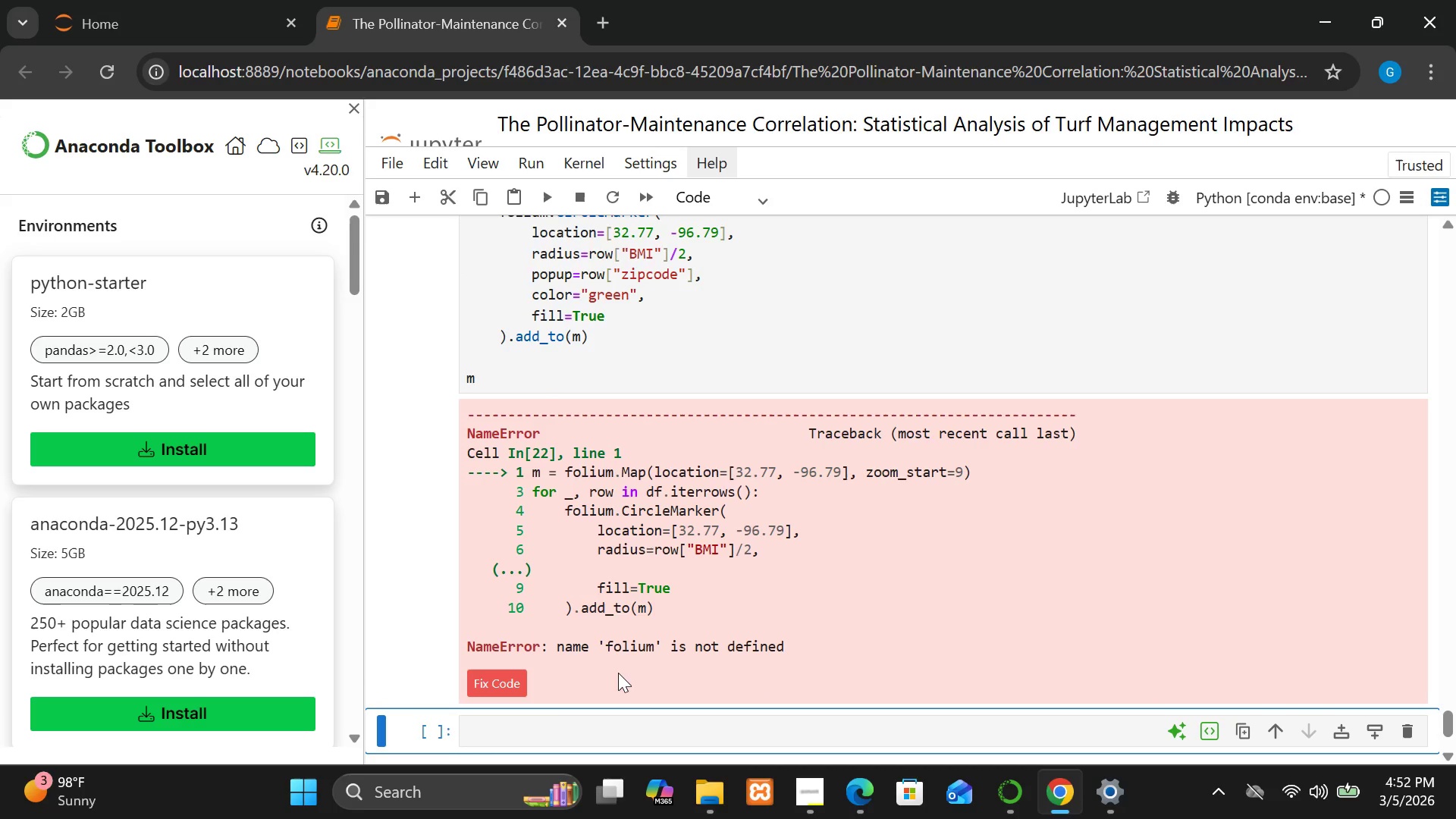 
mouse_move([608, 498])
 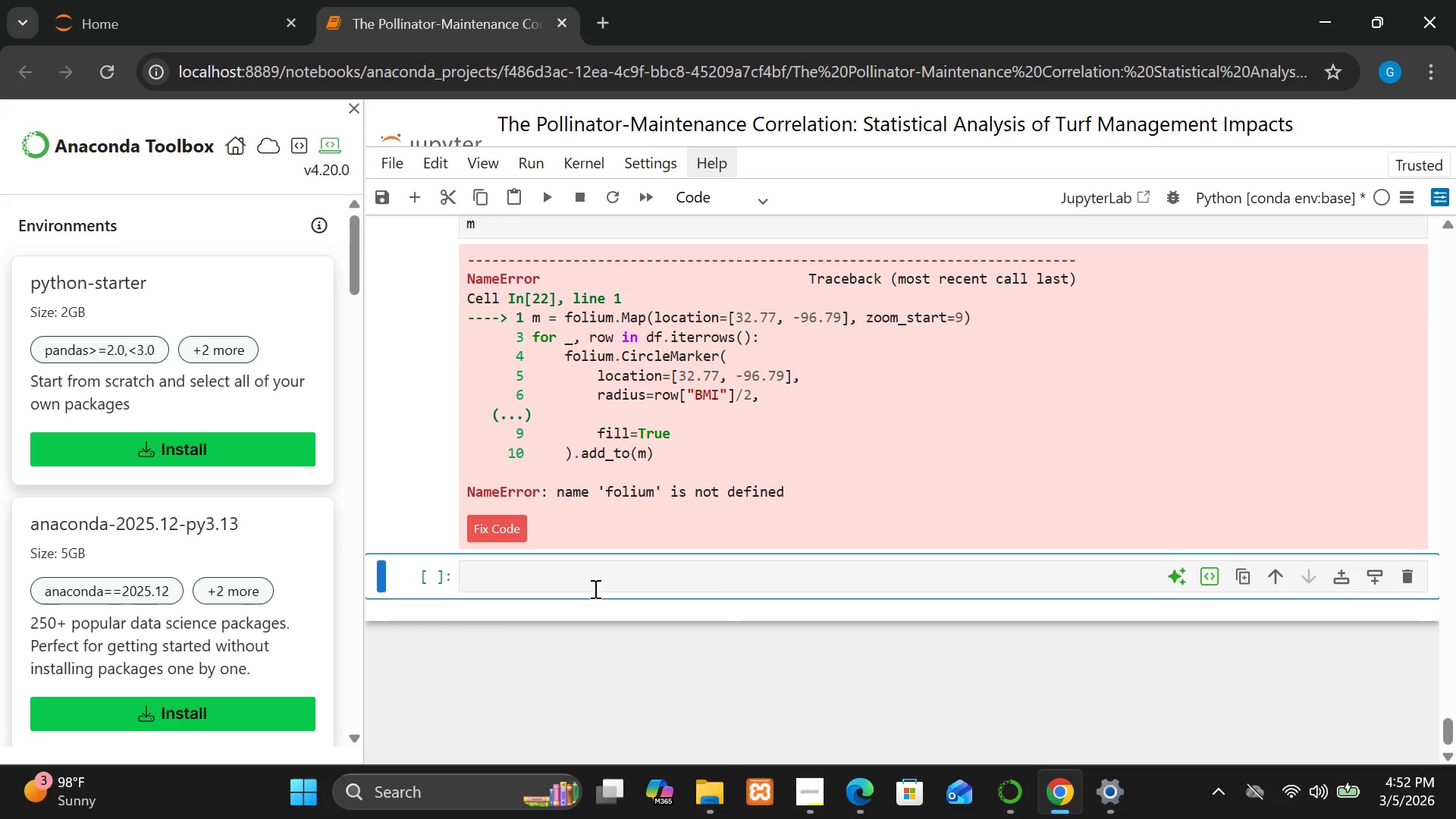 
left_click([594, 588])
 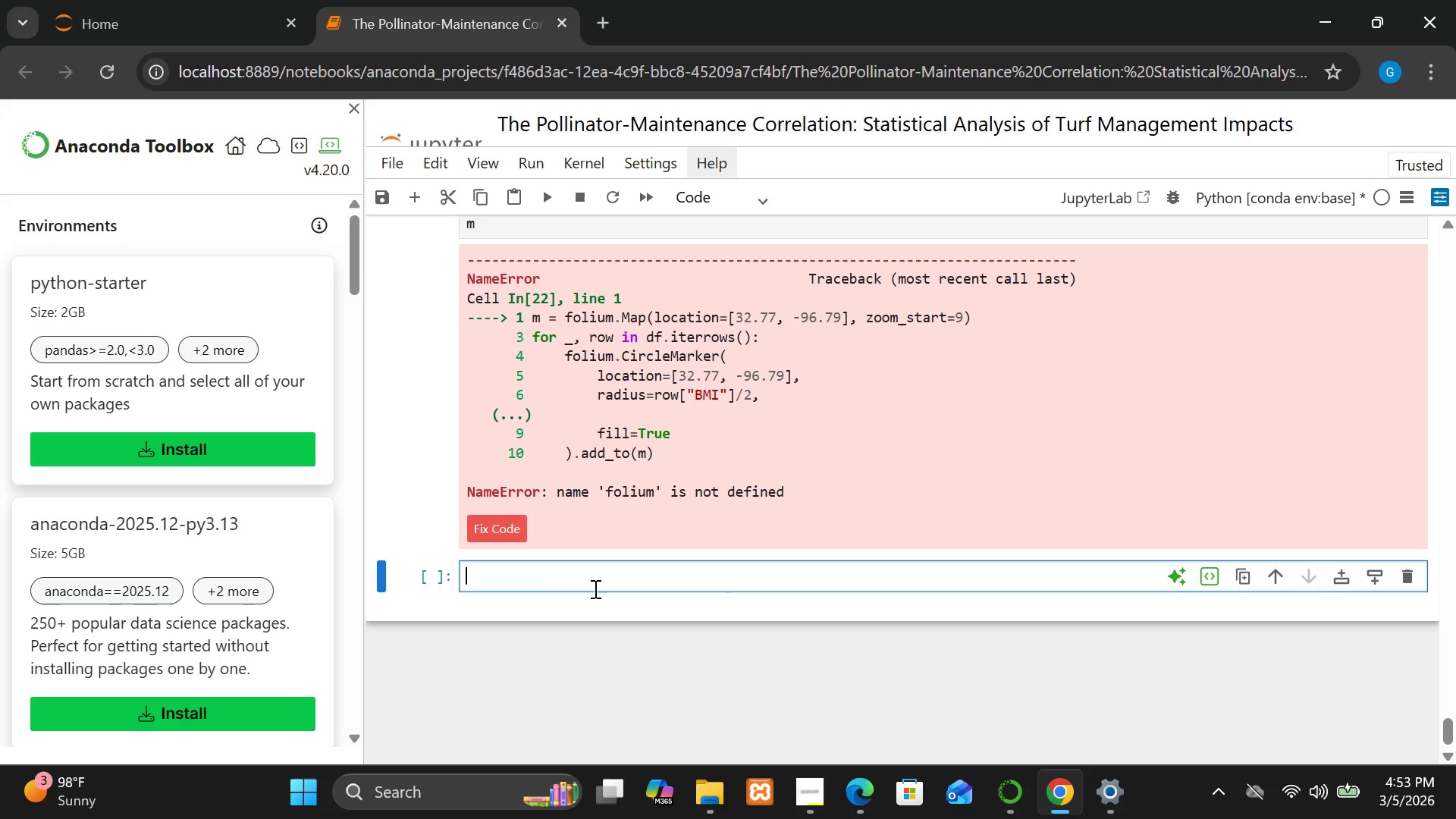 
wait(5.38)
 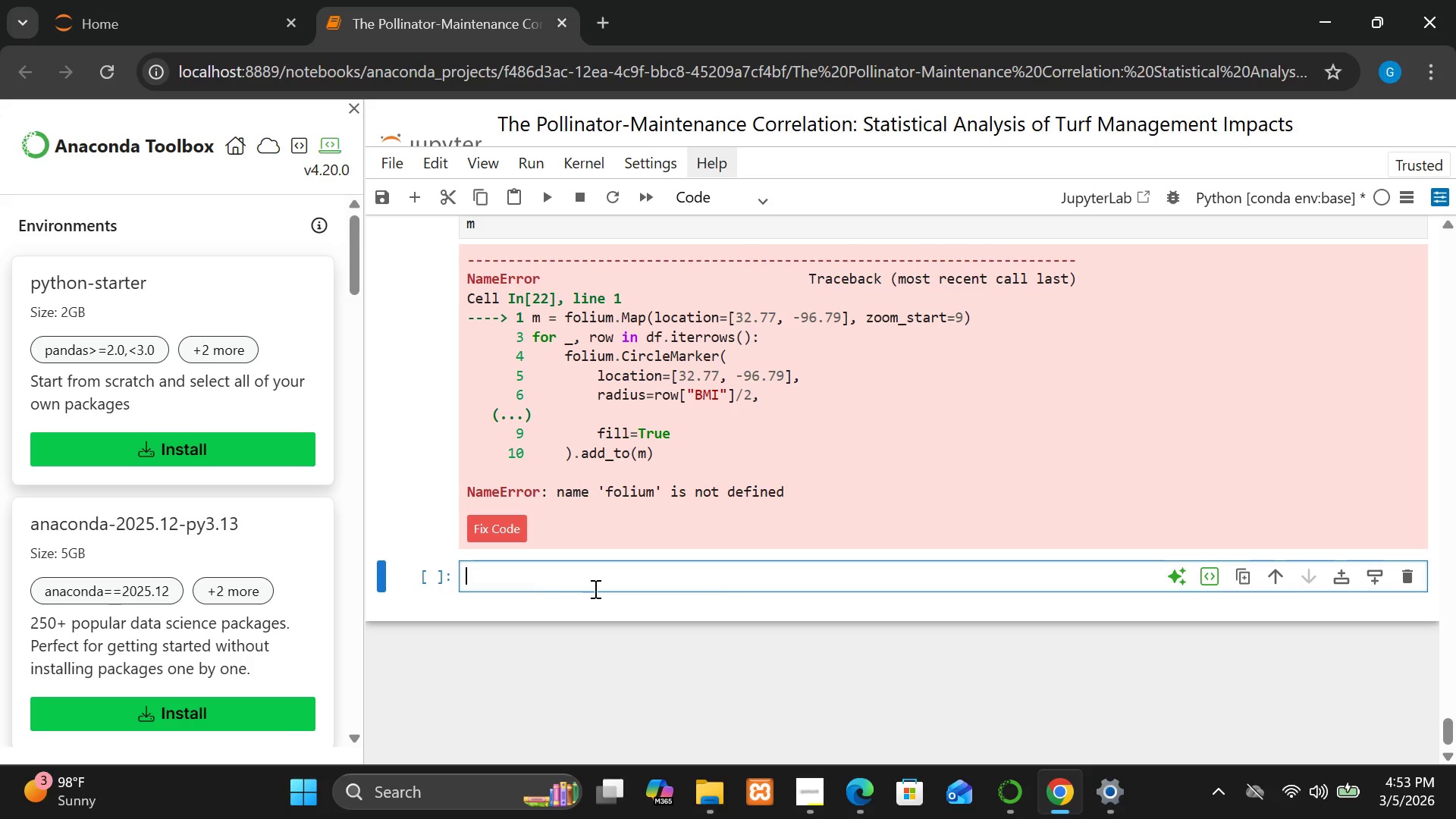 
left_click([713, 207])
 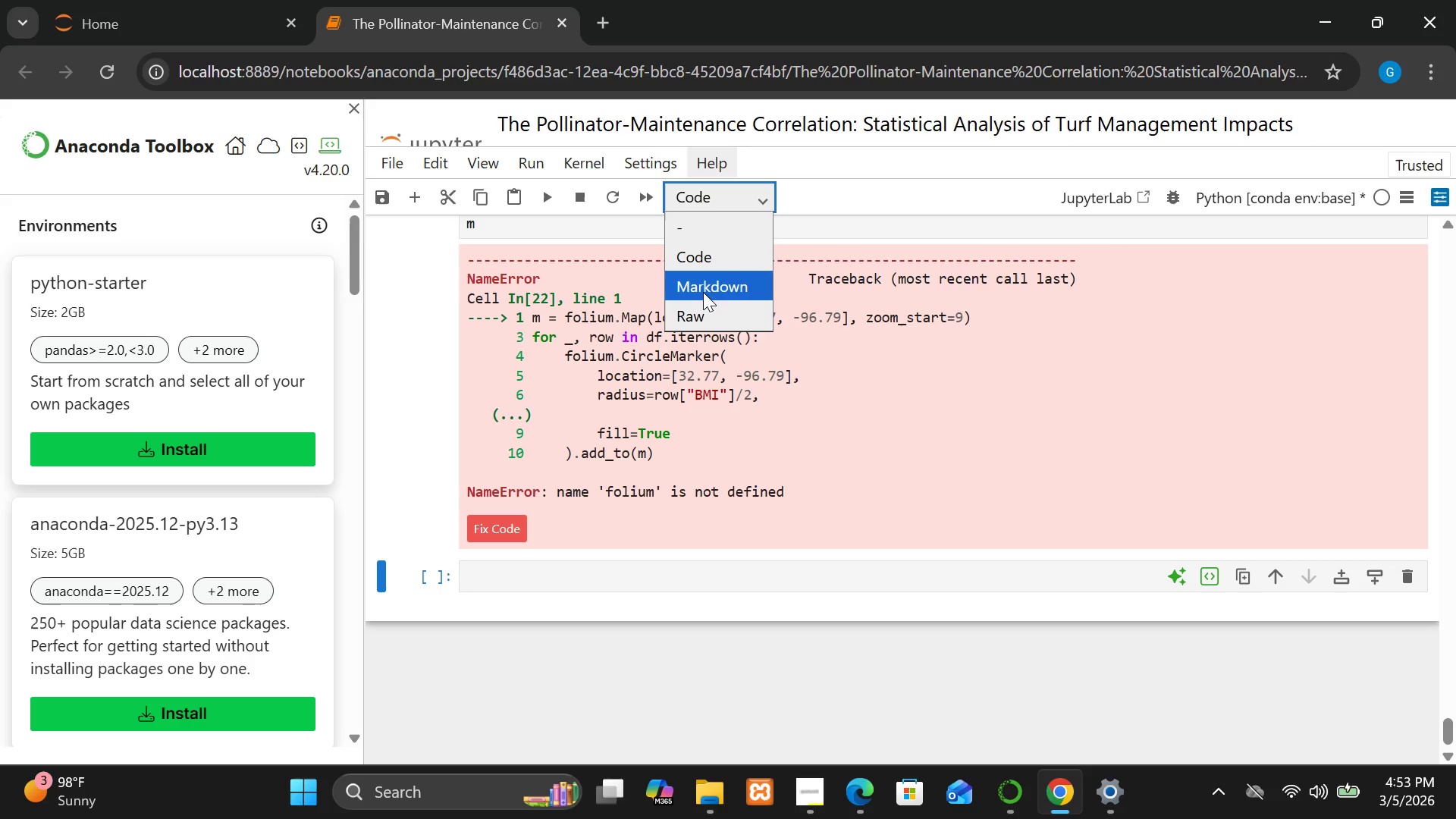 
left_click([703, 290])
 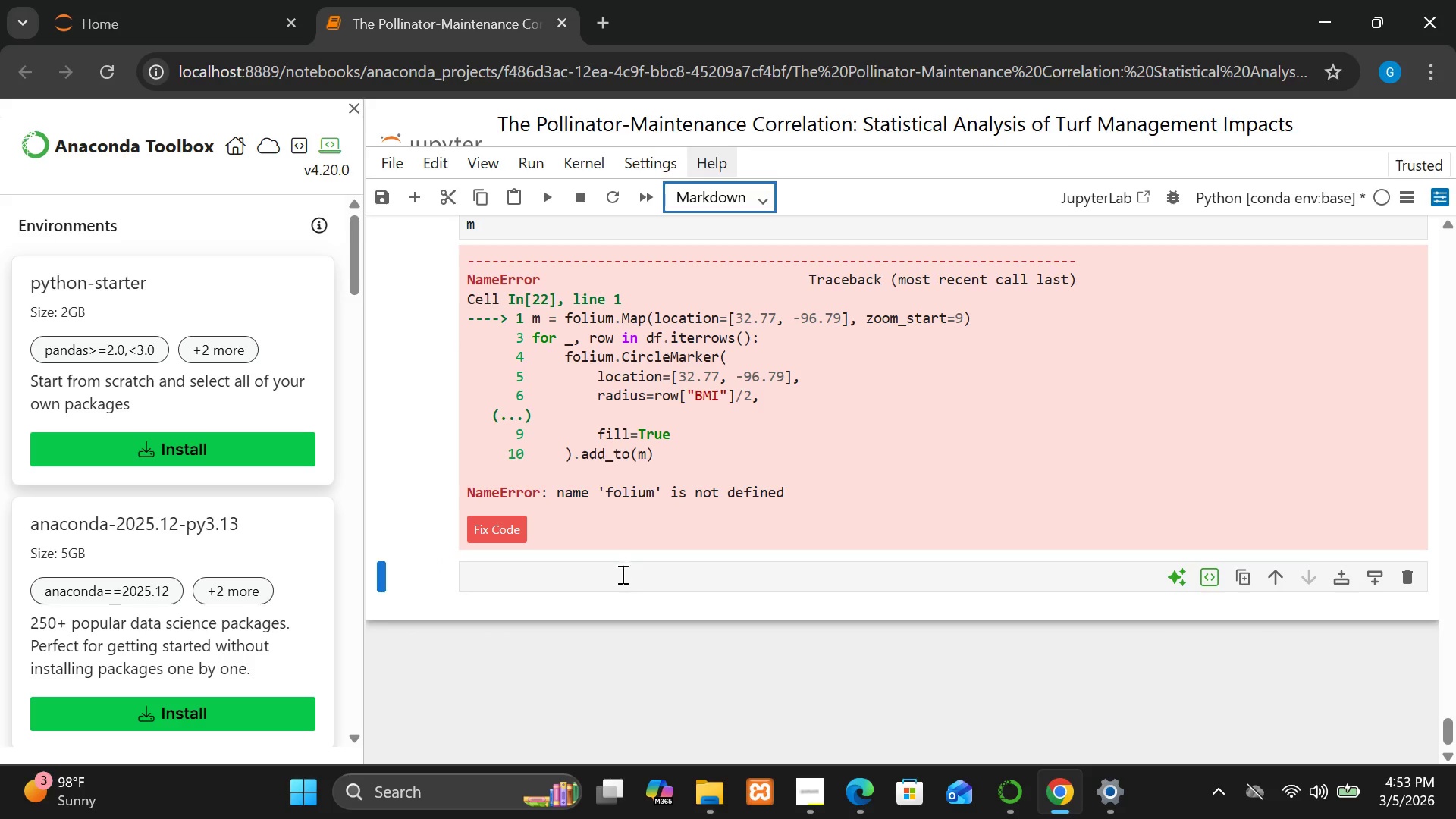 
left_click([619, 585])
 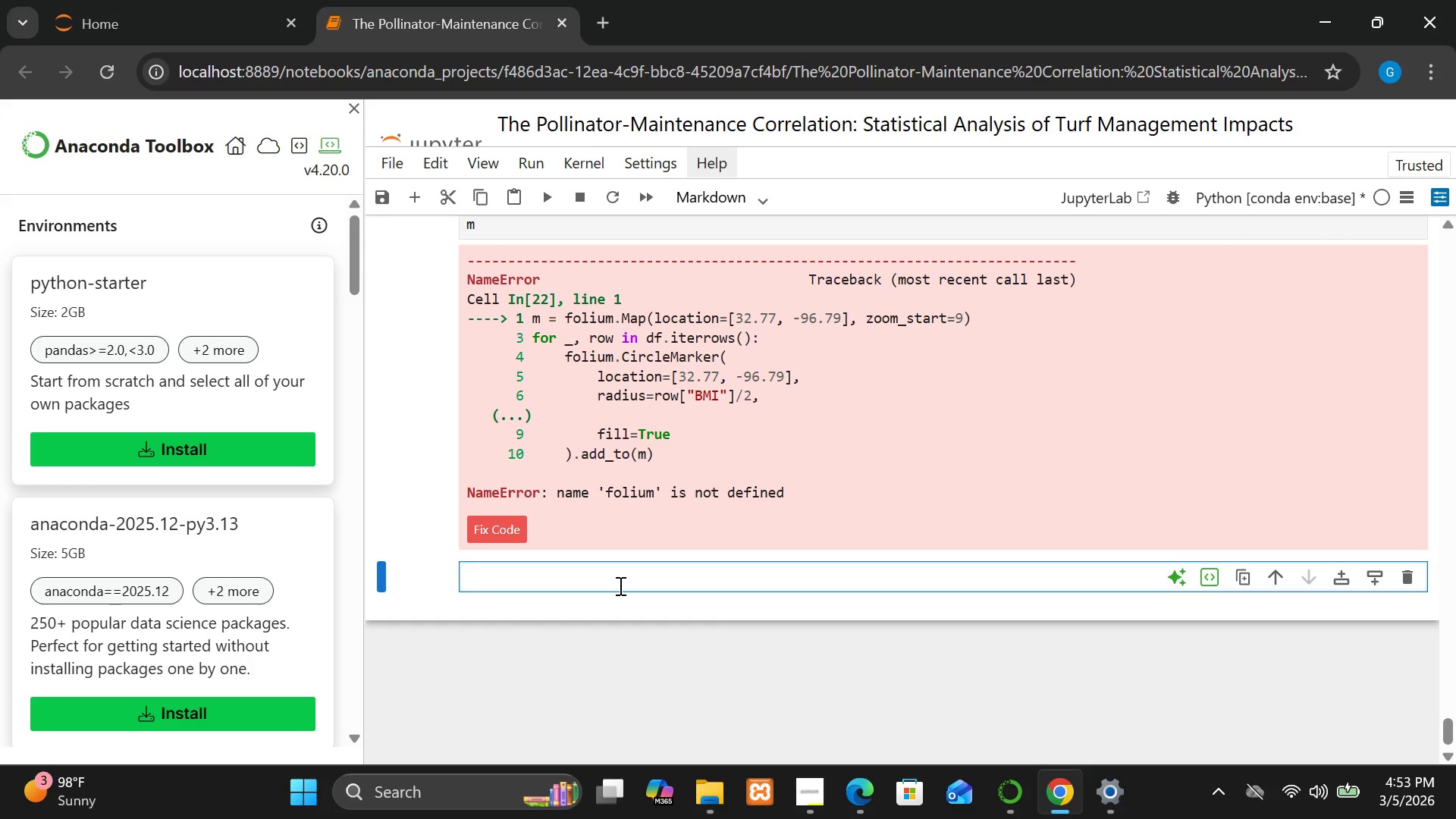 
type(# Interactive Bio)
 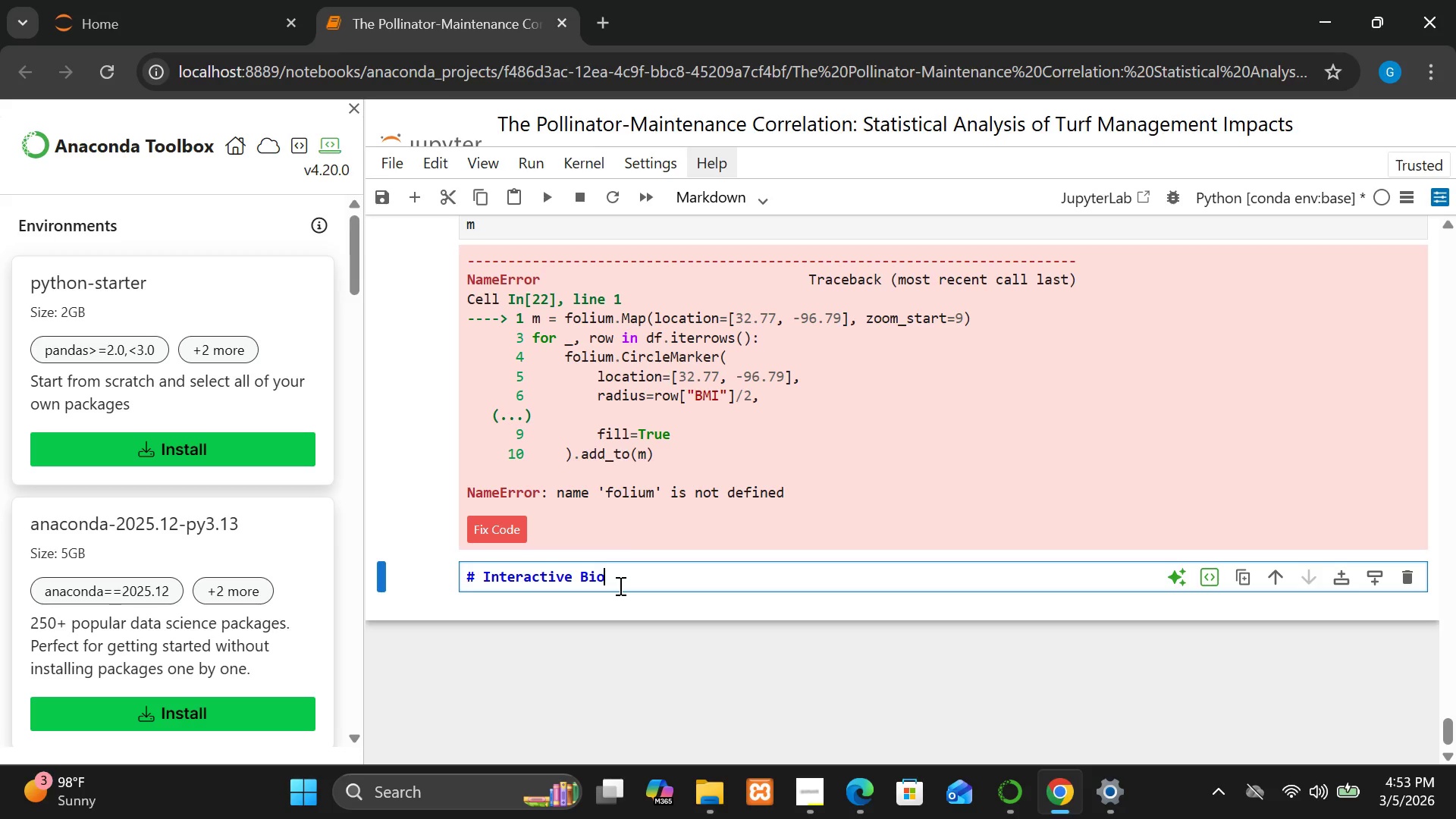 
type(-Mainta)
key(Backspace)
key(Backspace)
type(tenance Index Calu)
key(Backspace)
key(Backspace)
type(lc)
 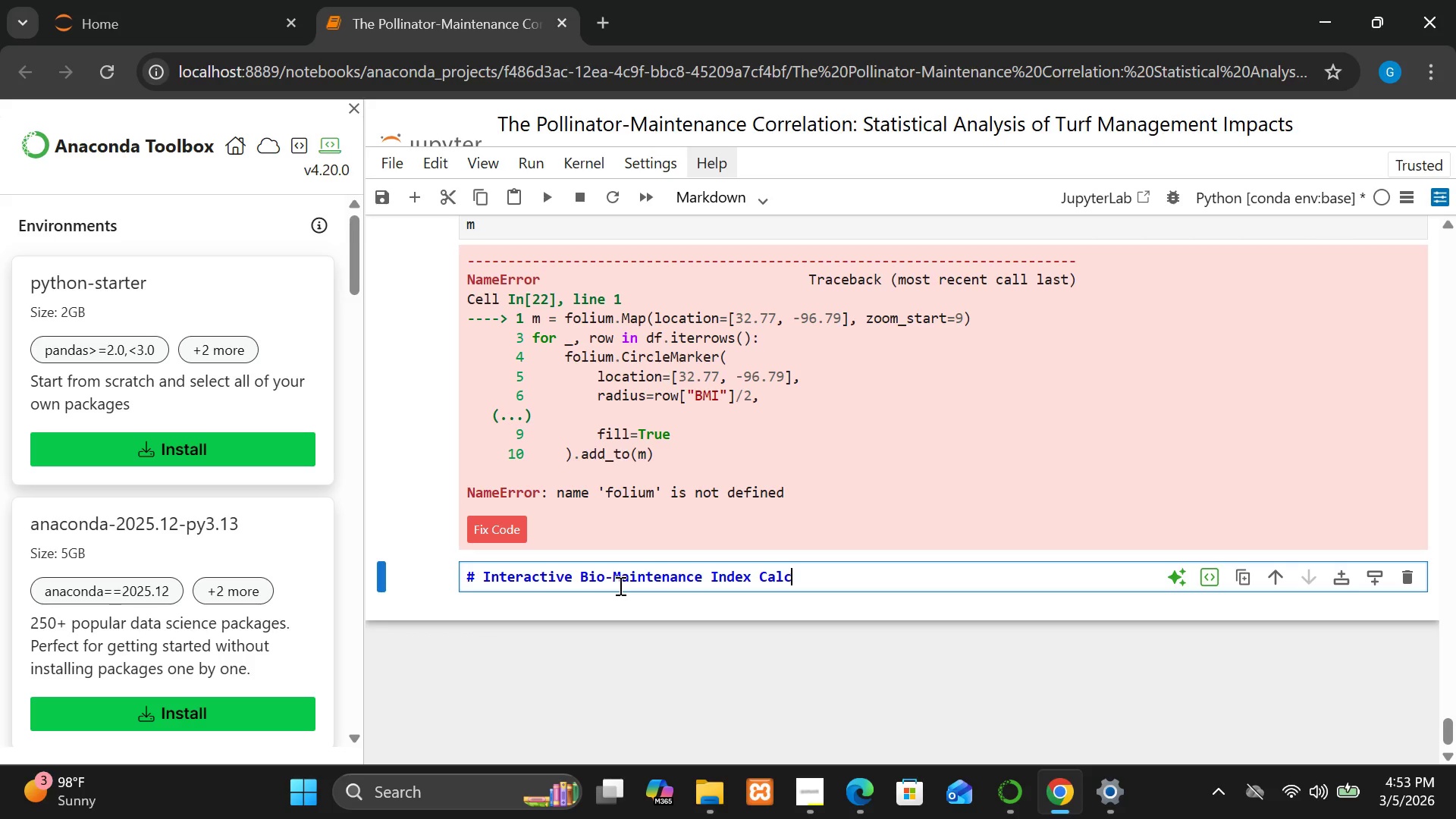 
type(ulator)
 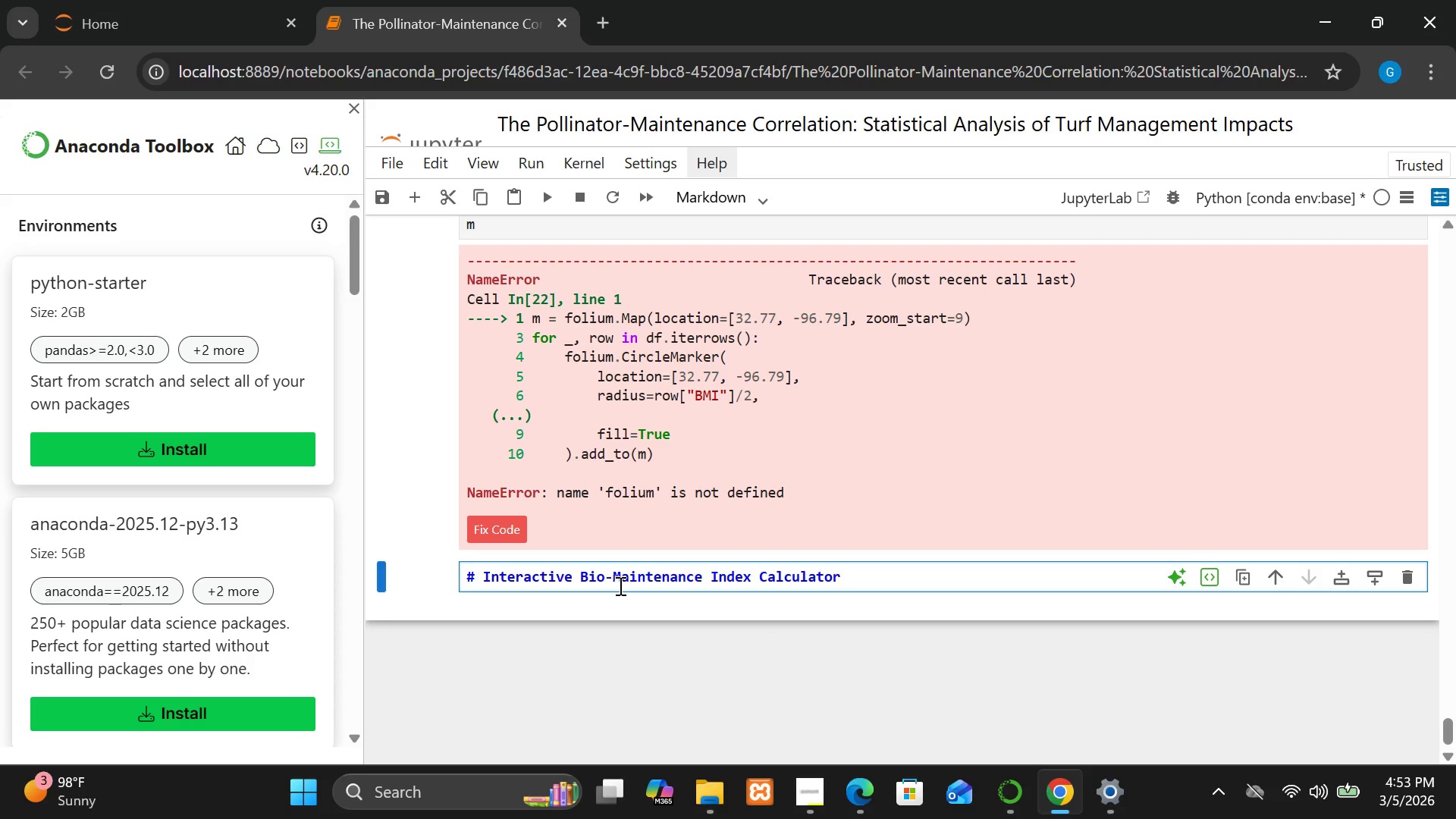 
key(Enter)
 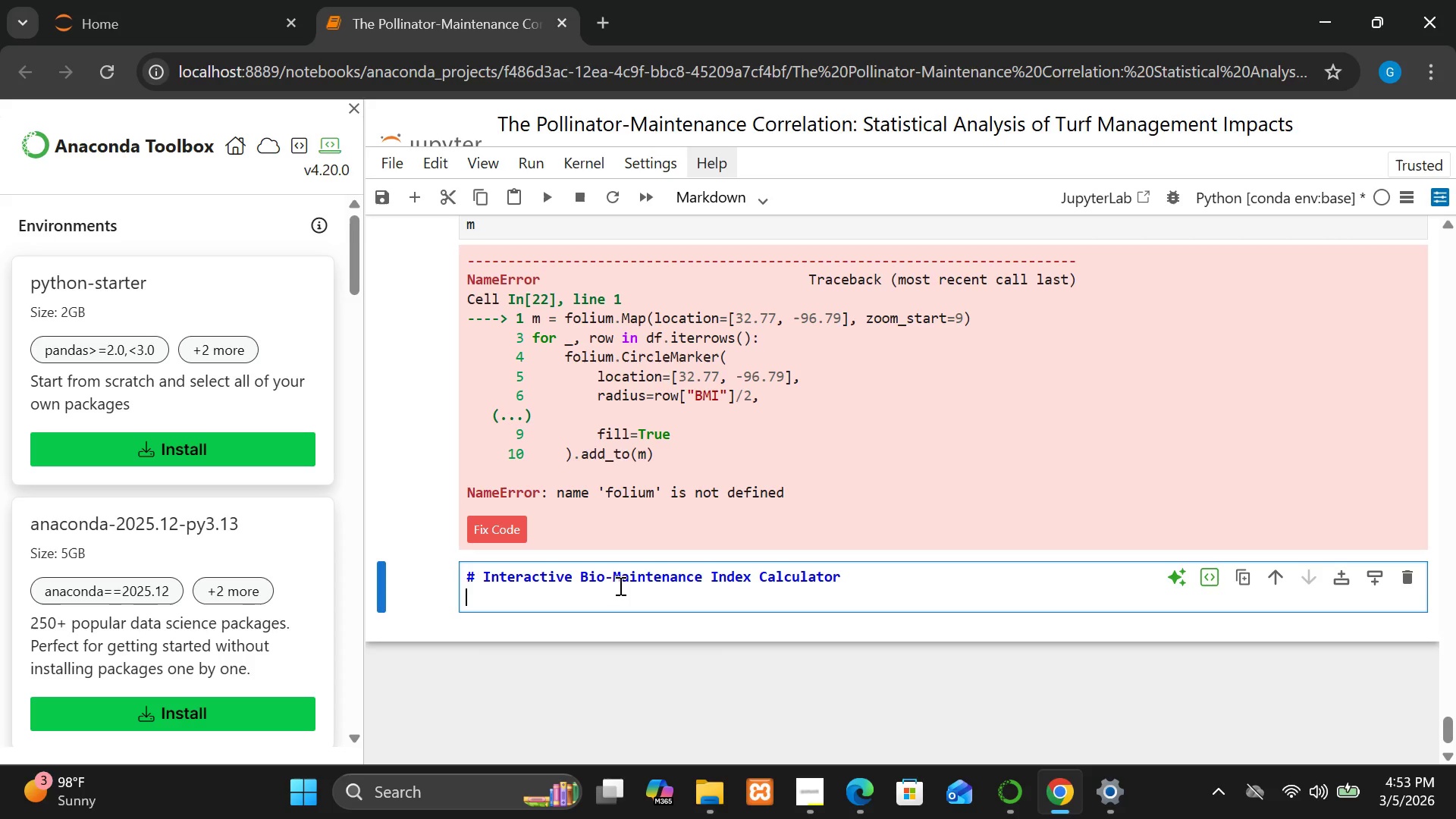 
key(Enter)
 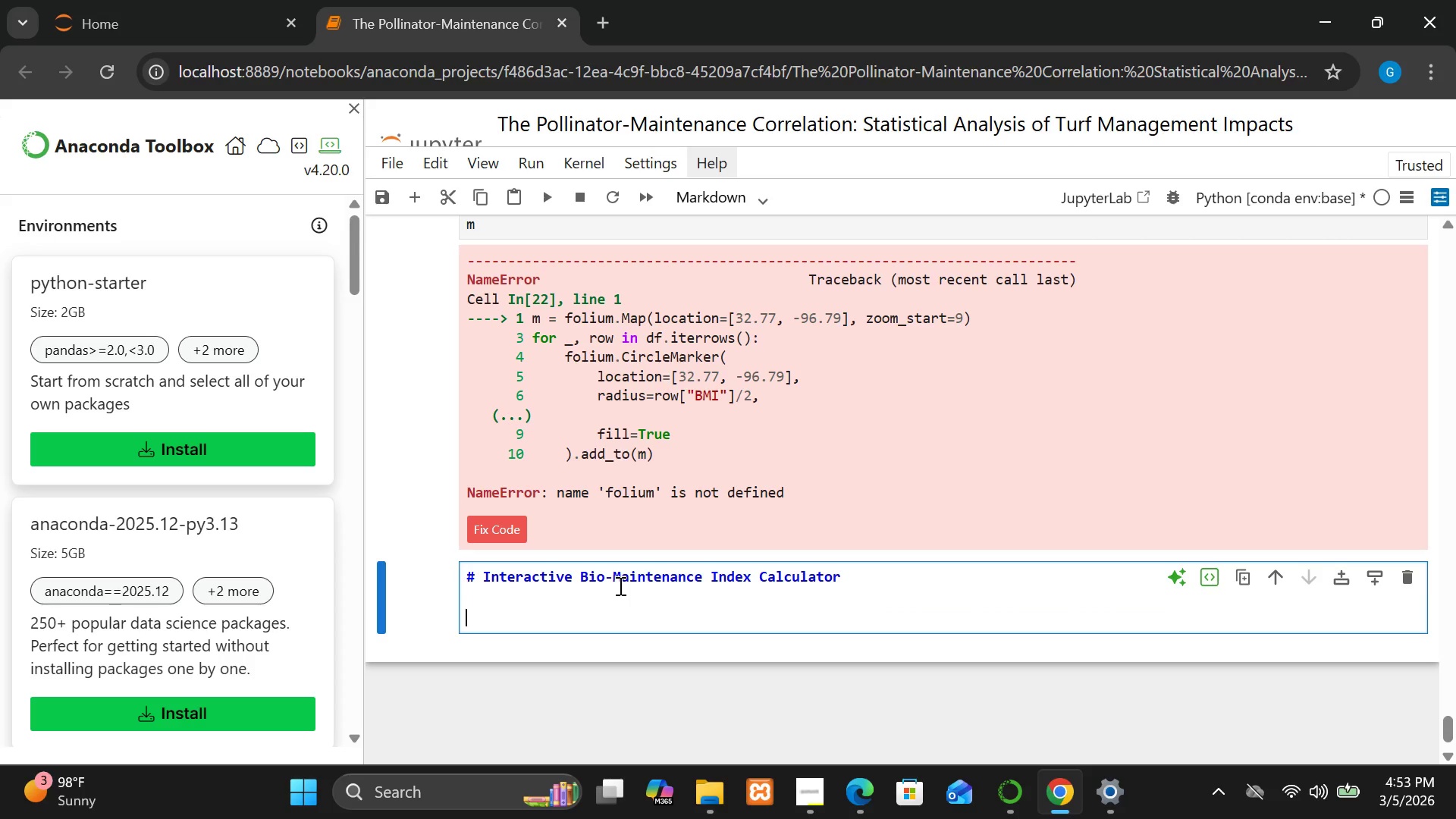 
type(This tool allowws )
key(Backspace)
key(Backspace)
key(Backspace)
type(s landscaping planners to estimatr)
key(Backspace)
type(e )
 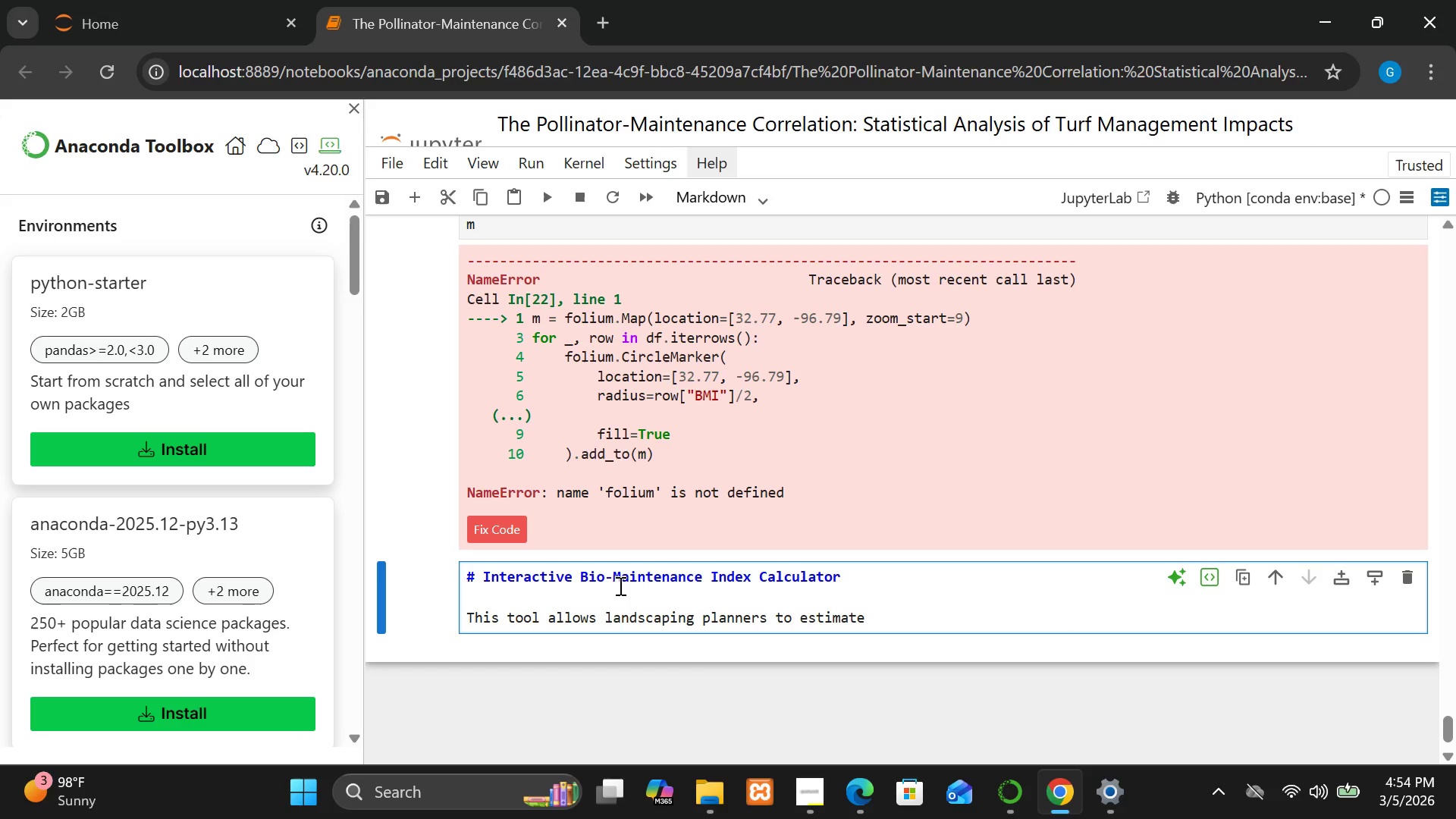 
hold_key(key=ShiftLeft, duration=1.17)
 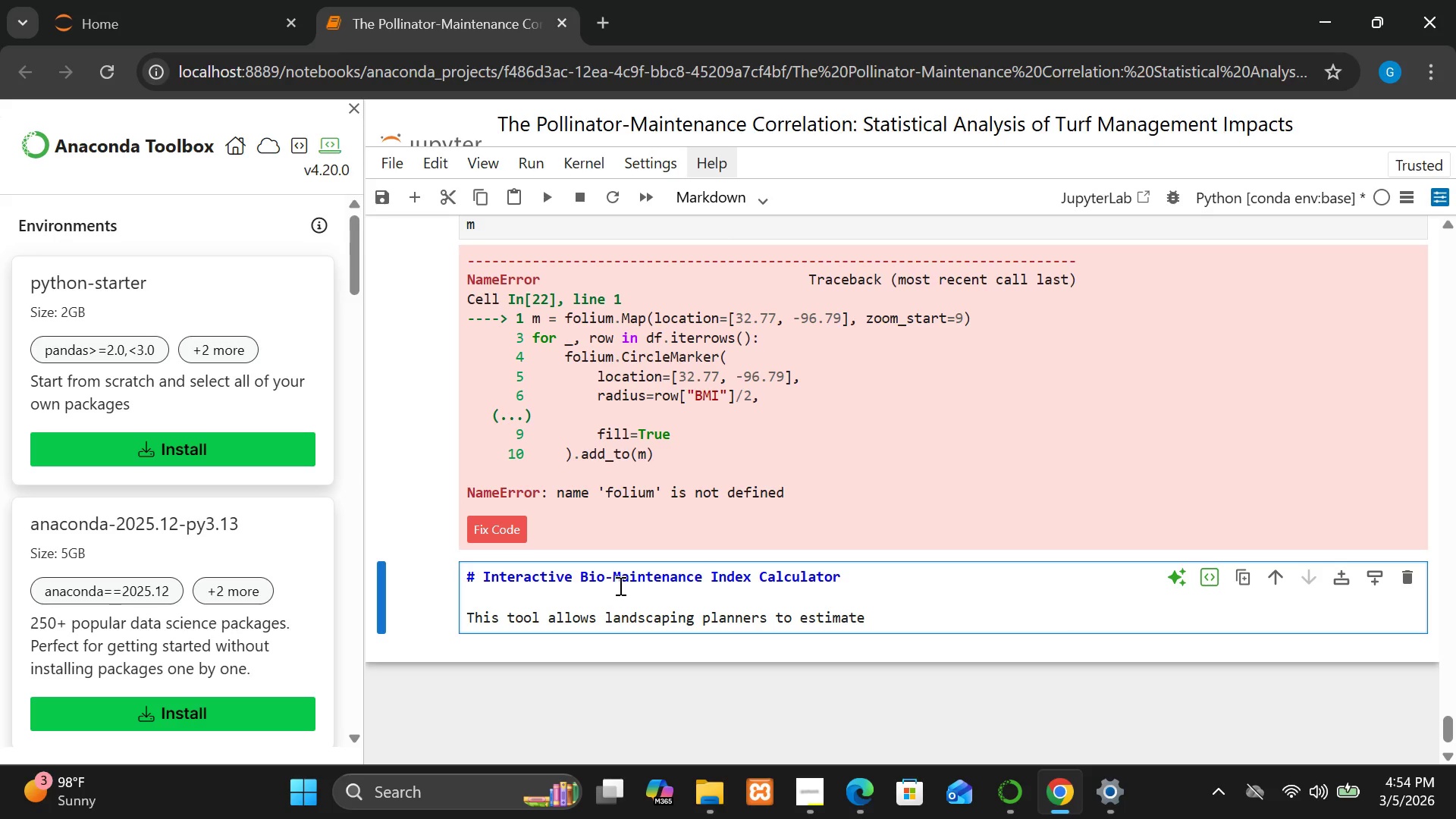 
type(BMI for different maintenance)
 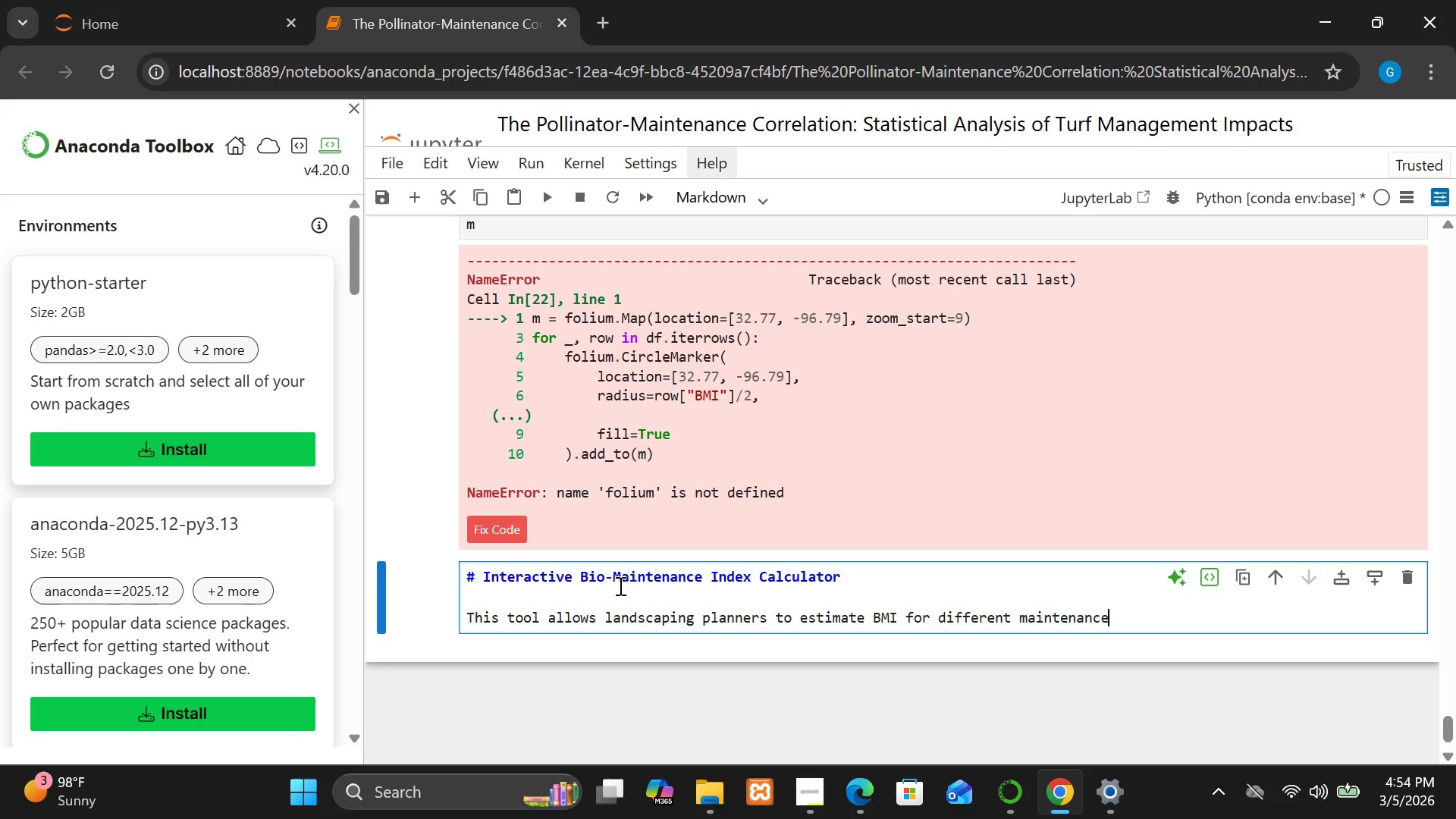 
wait(9.0)
 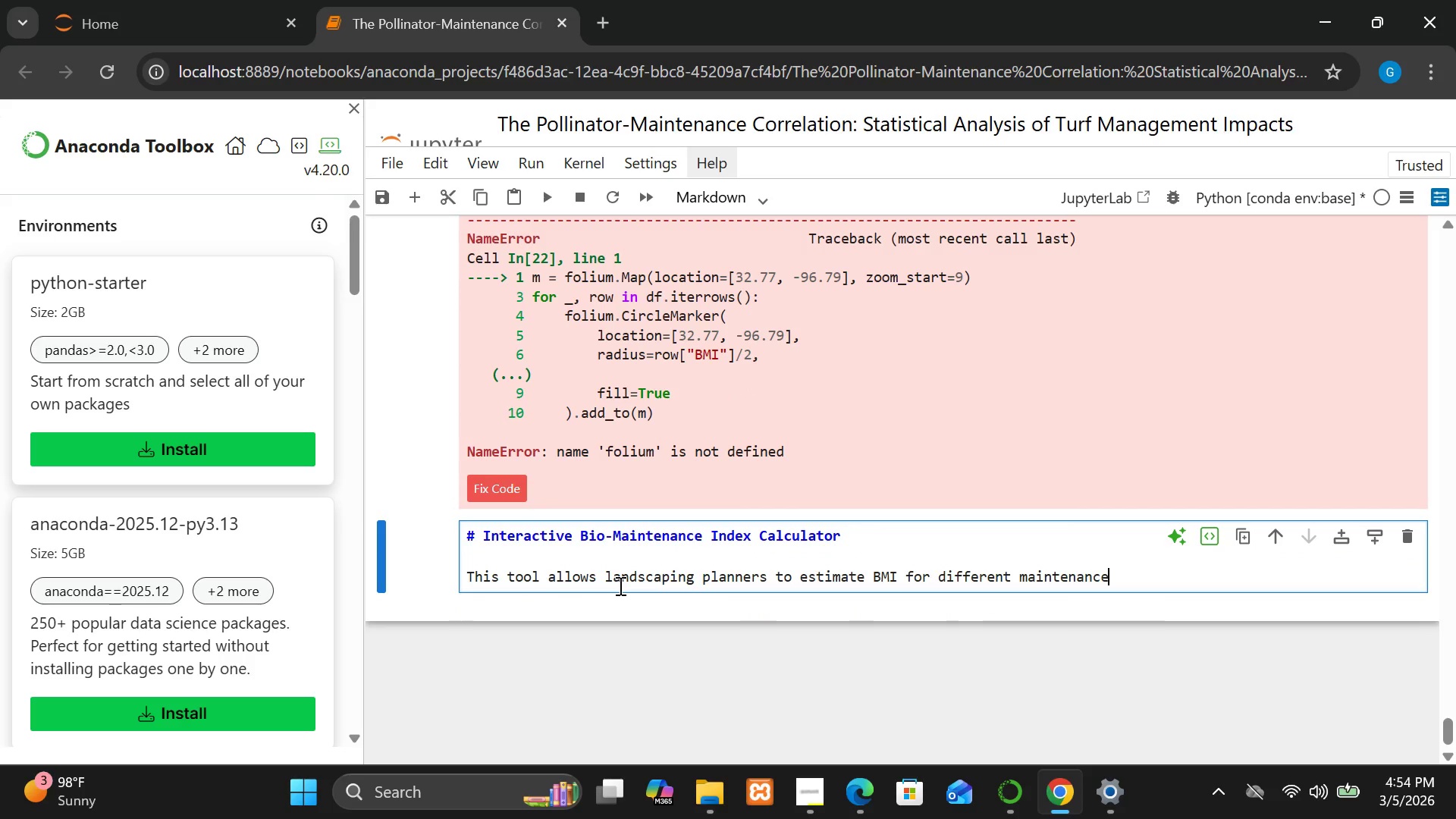 
type( plans.)
 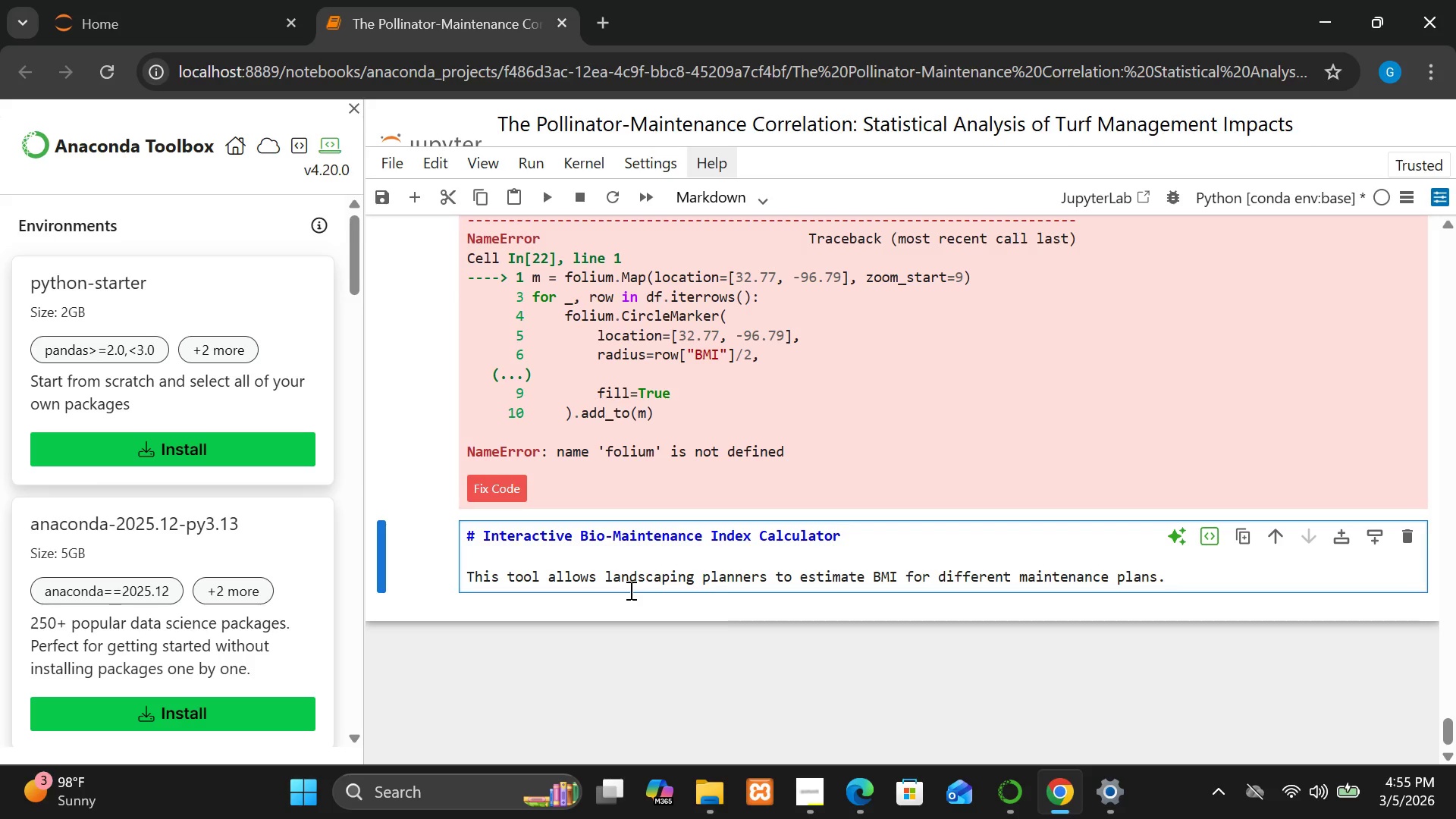 
key(Shift+Enter)
 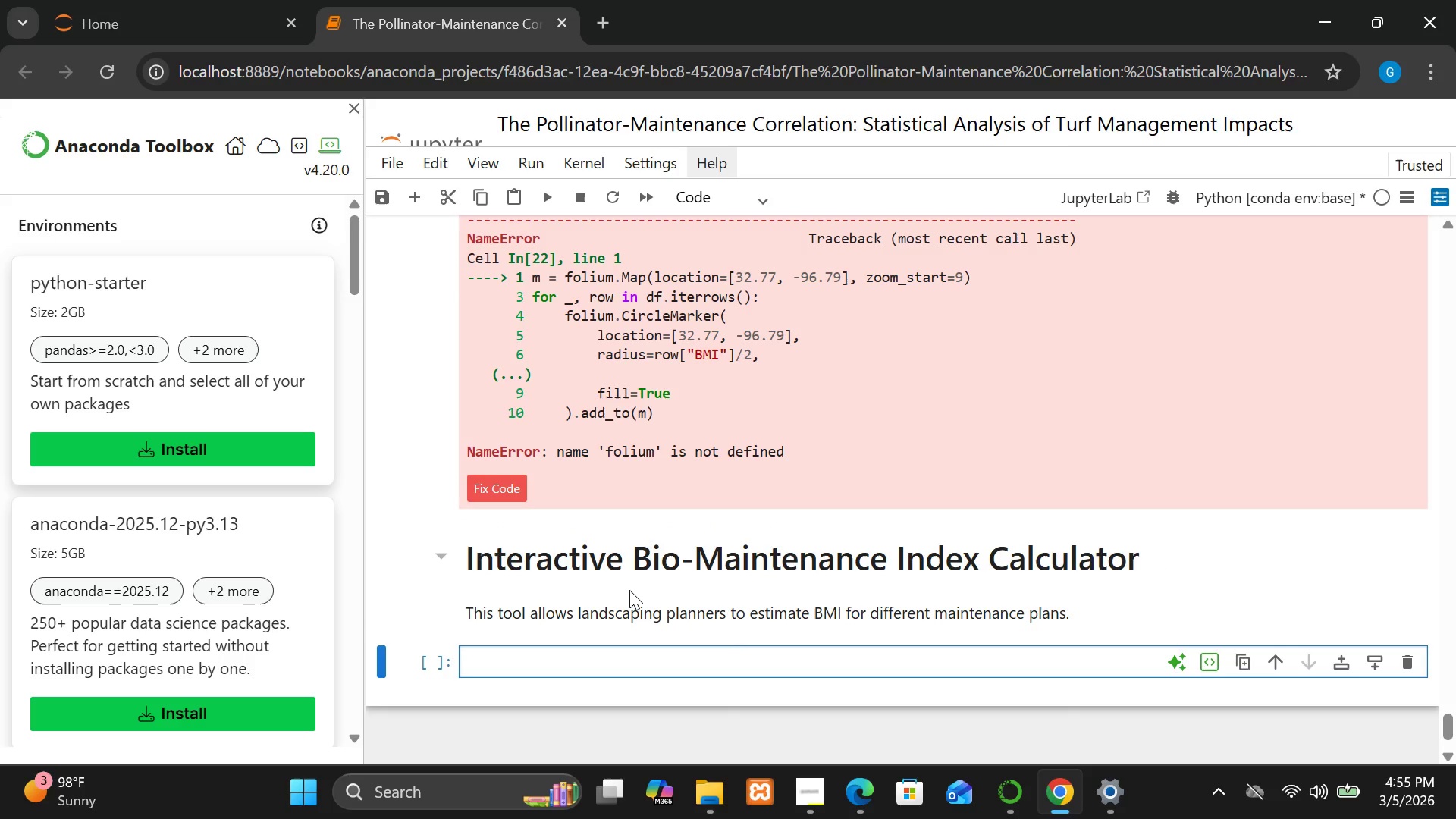 
wait(13.31)
 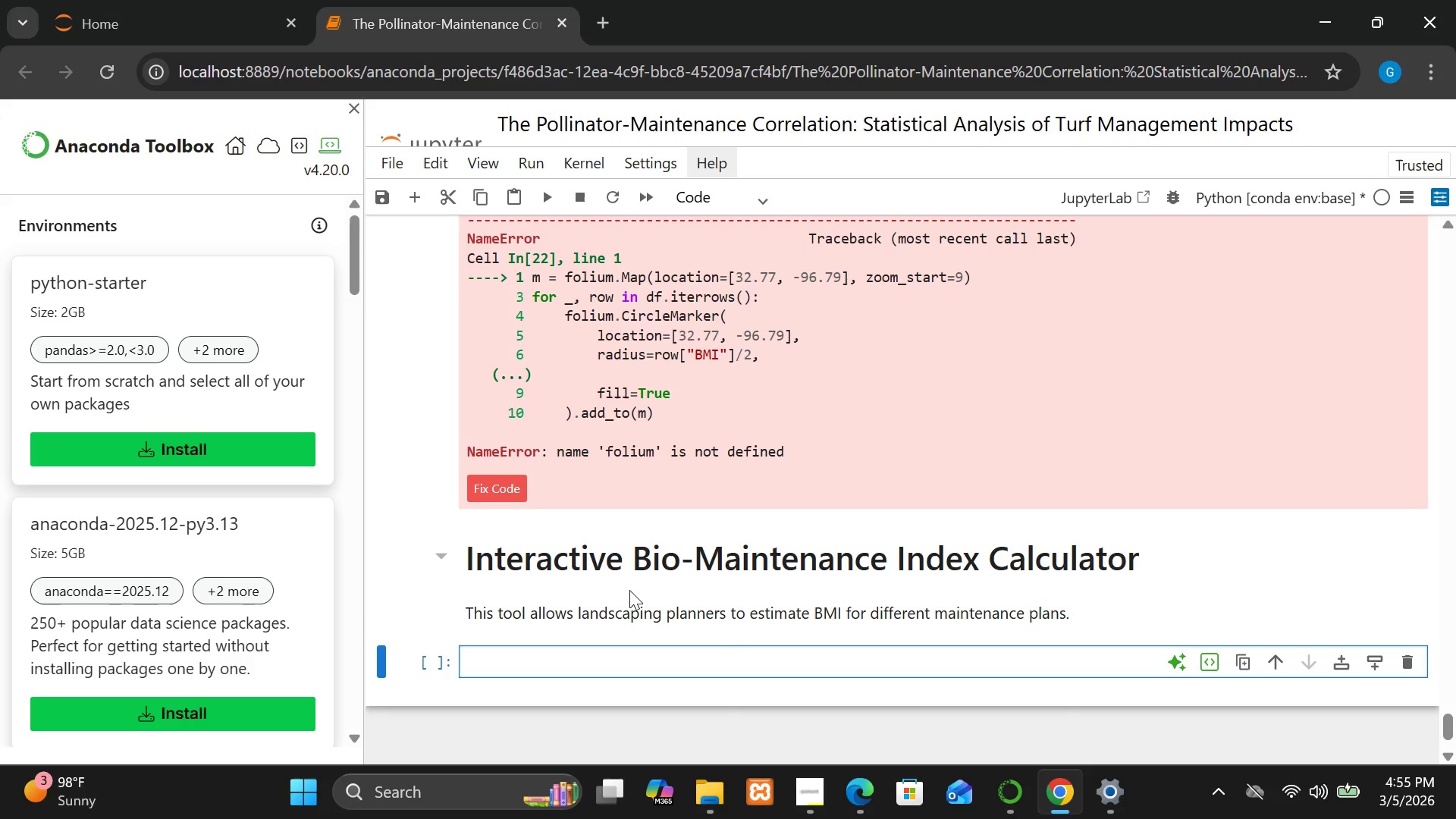 
left_click([595, 660])
 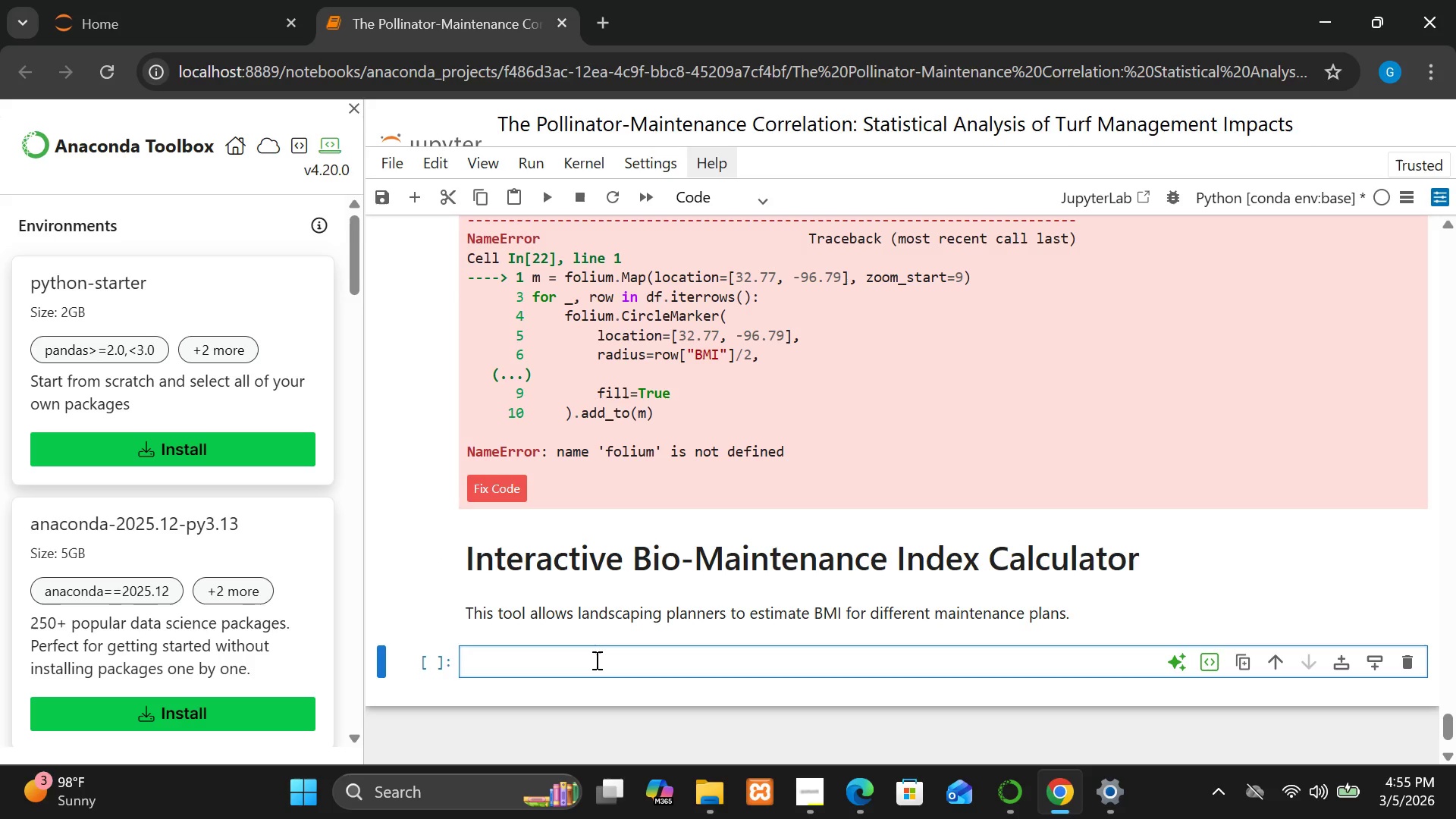 
type(def bmi_cal)
 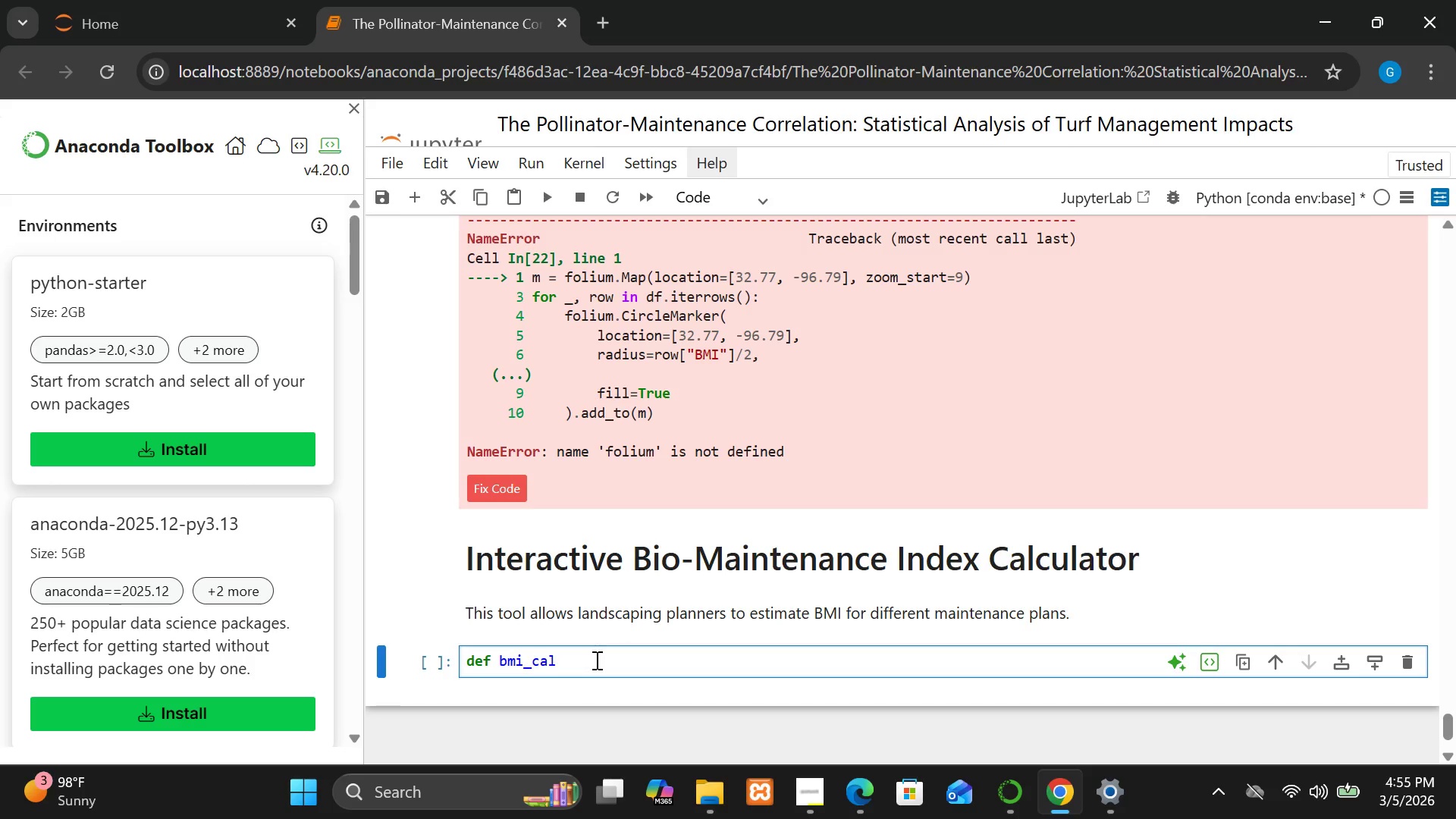 
type(cuu)
key(Backspace)
type(lator(mowing )
key(Backspace)
type(, pesticide, pollinati)
key(Backspace)
type(ors):)
 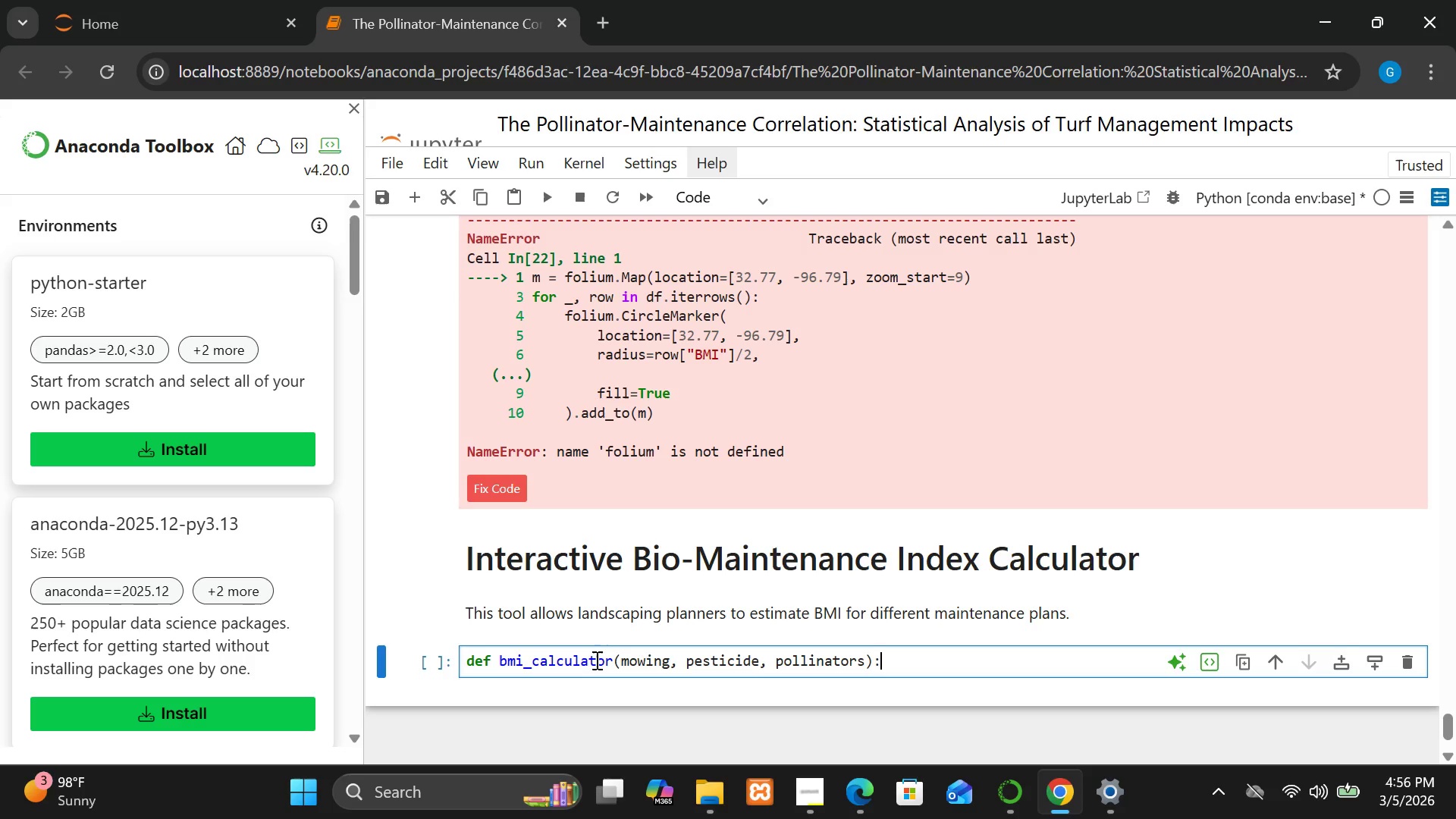 
key(Enter)
 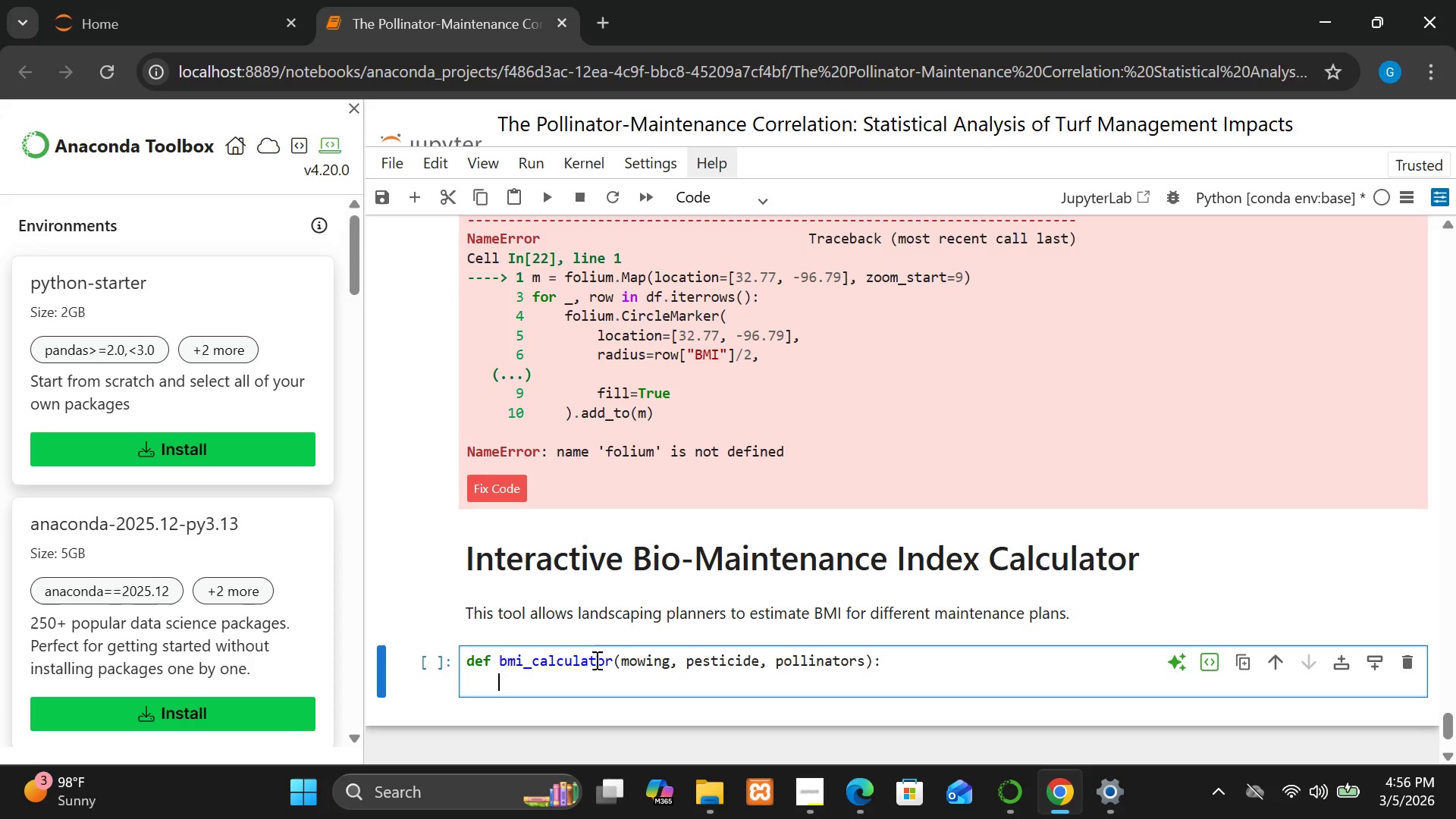 
type(preessure = )
 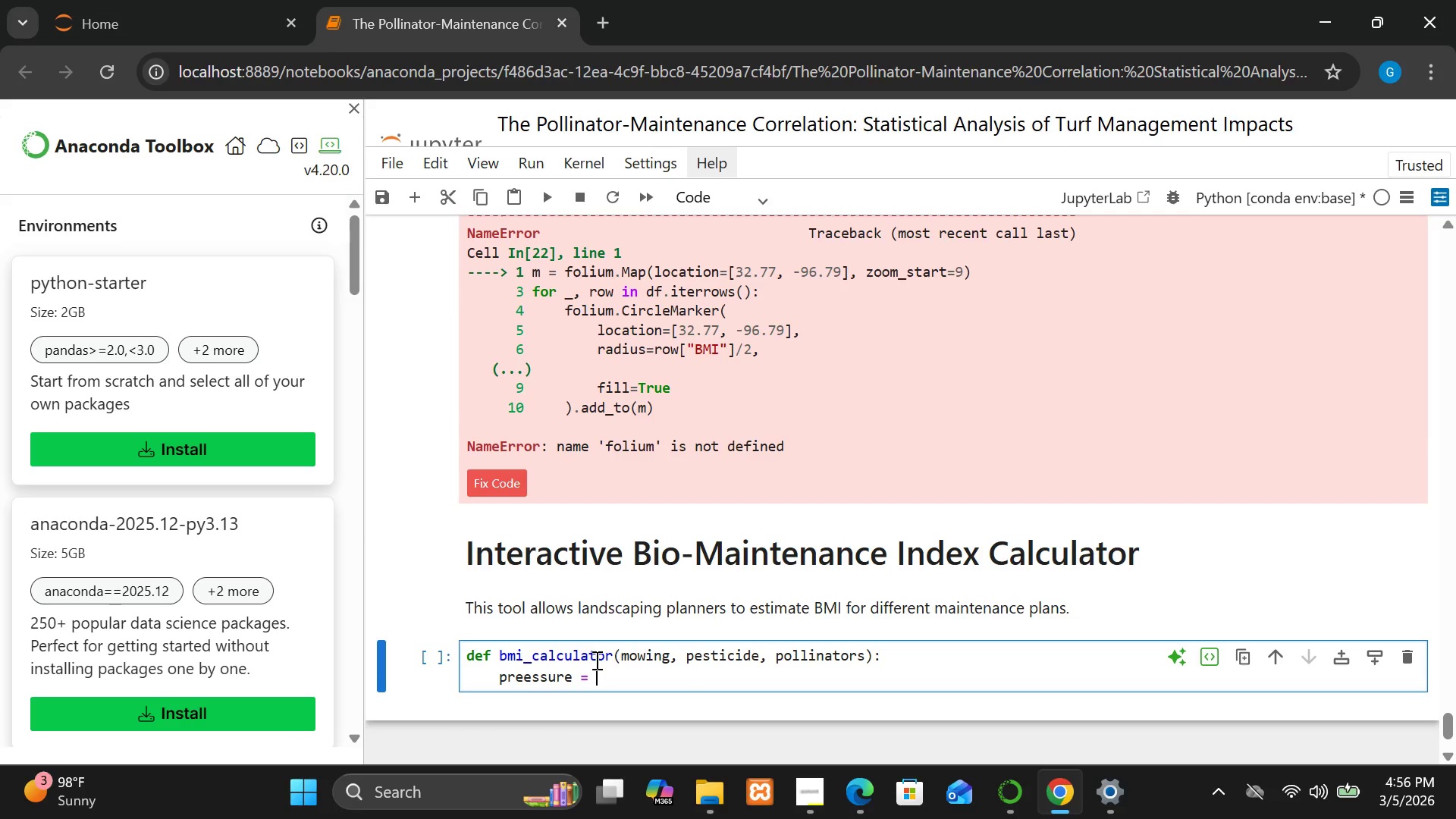 
wait(12.67)
 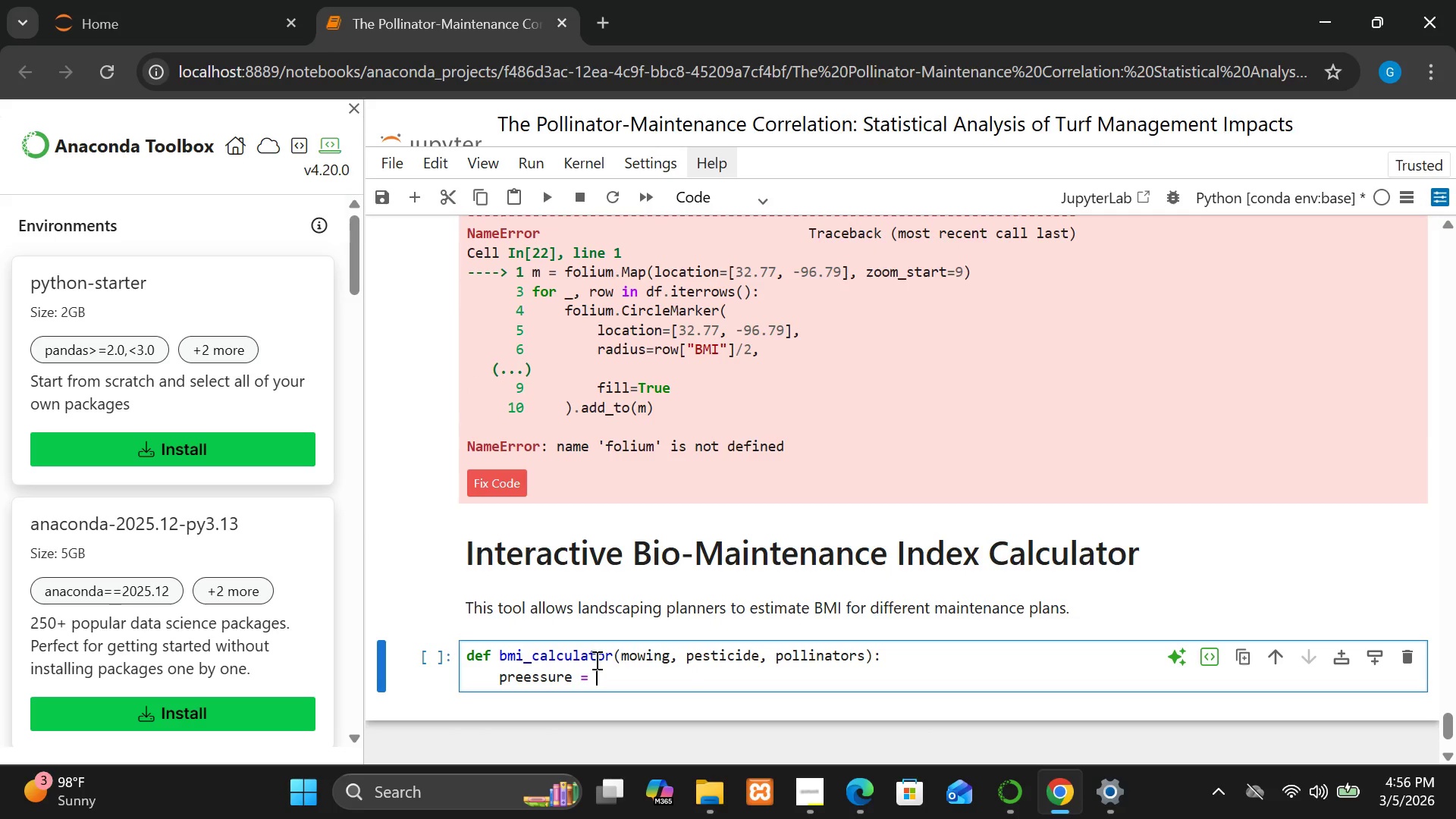 
type(mowing)
 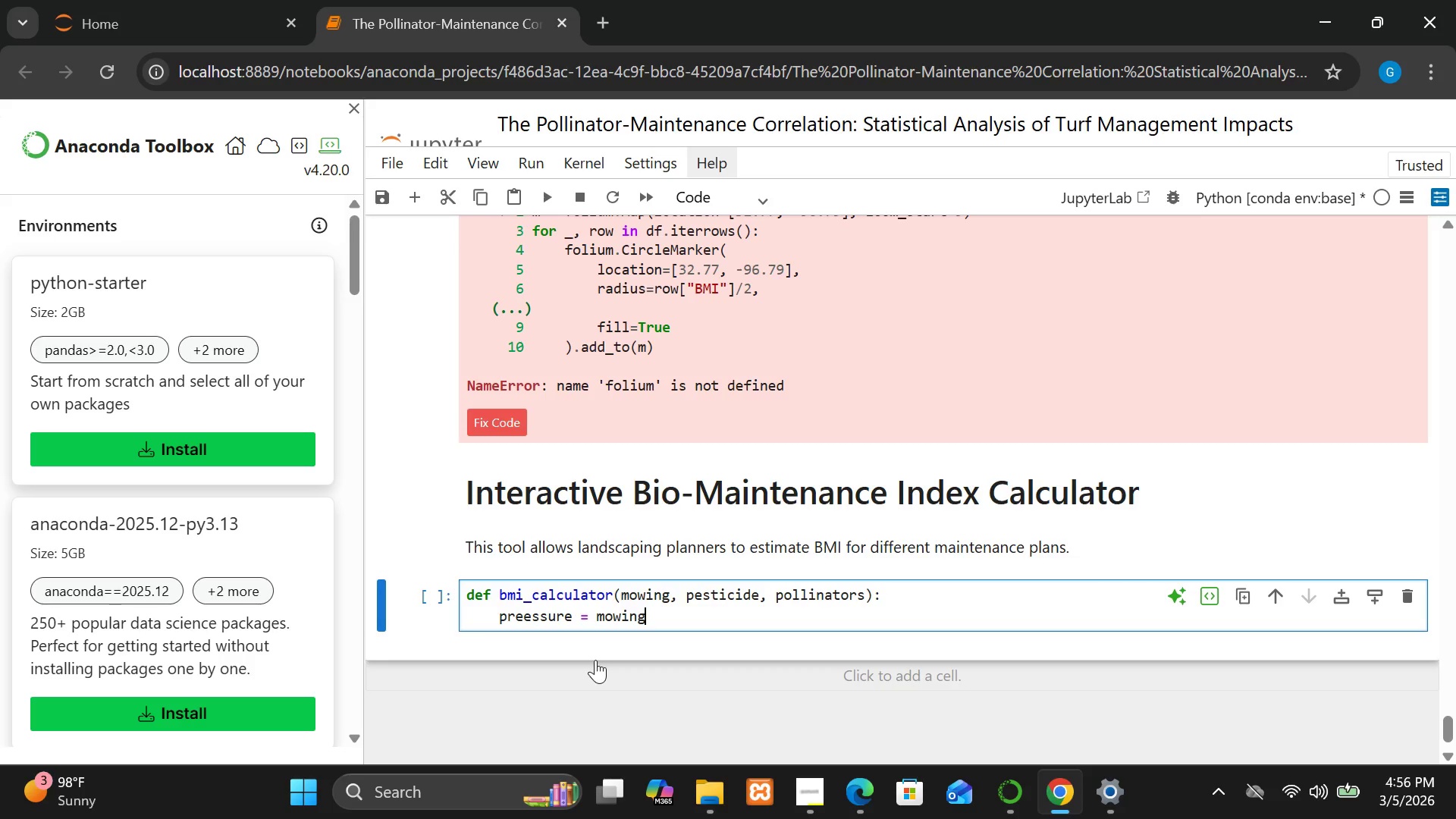 
wait(12.39)
 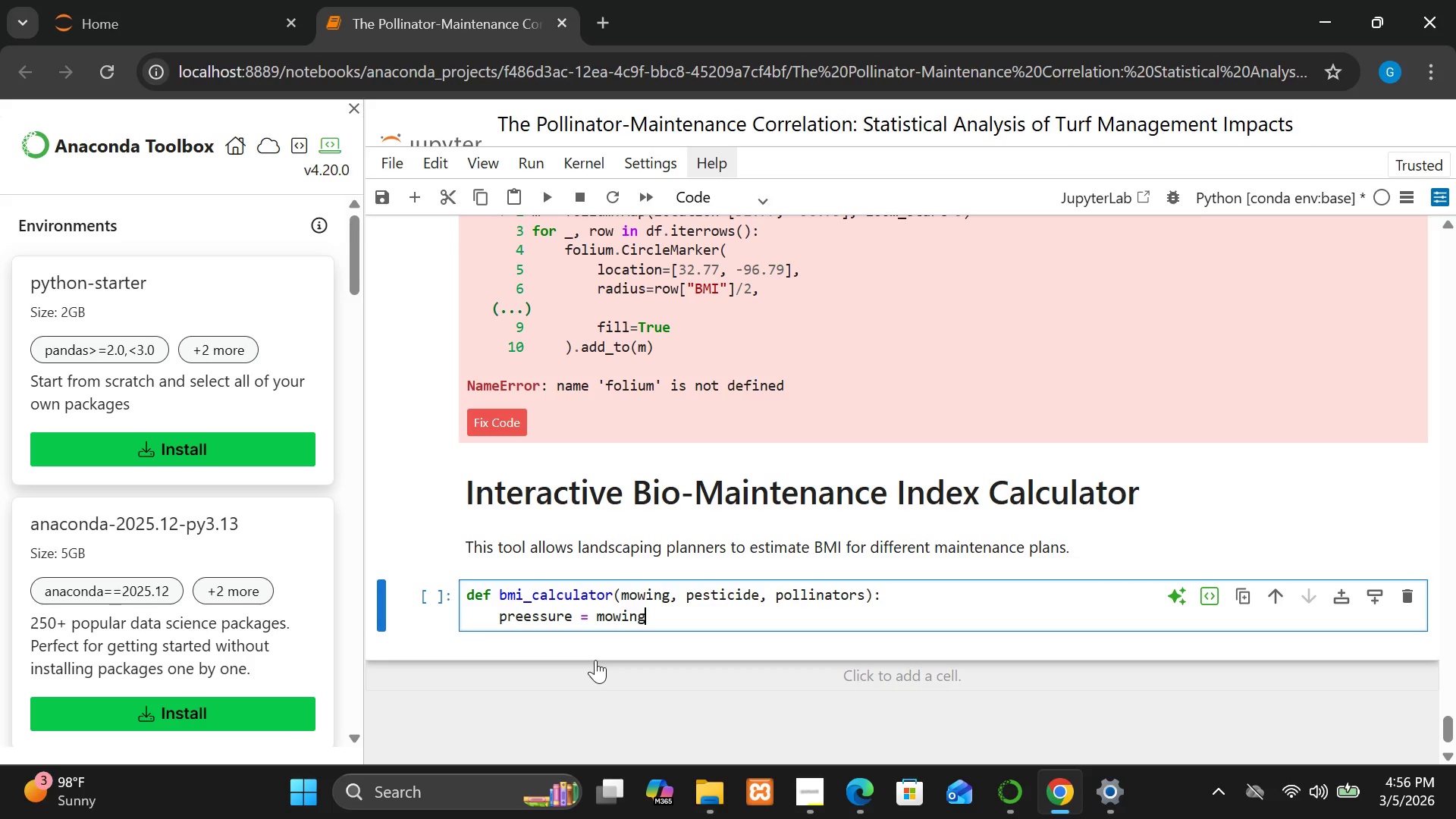 
key(Space)
 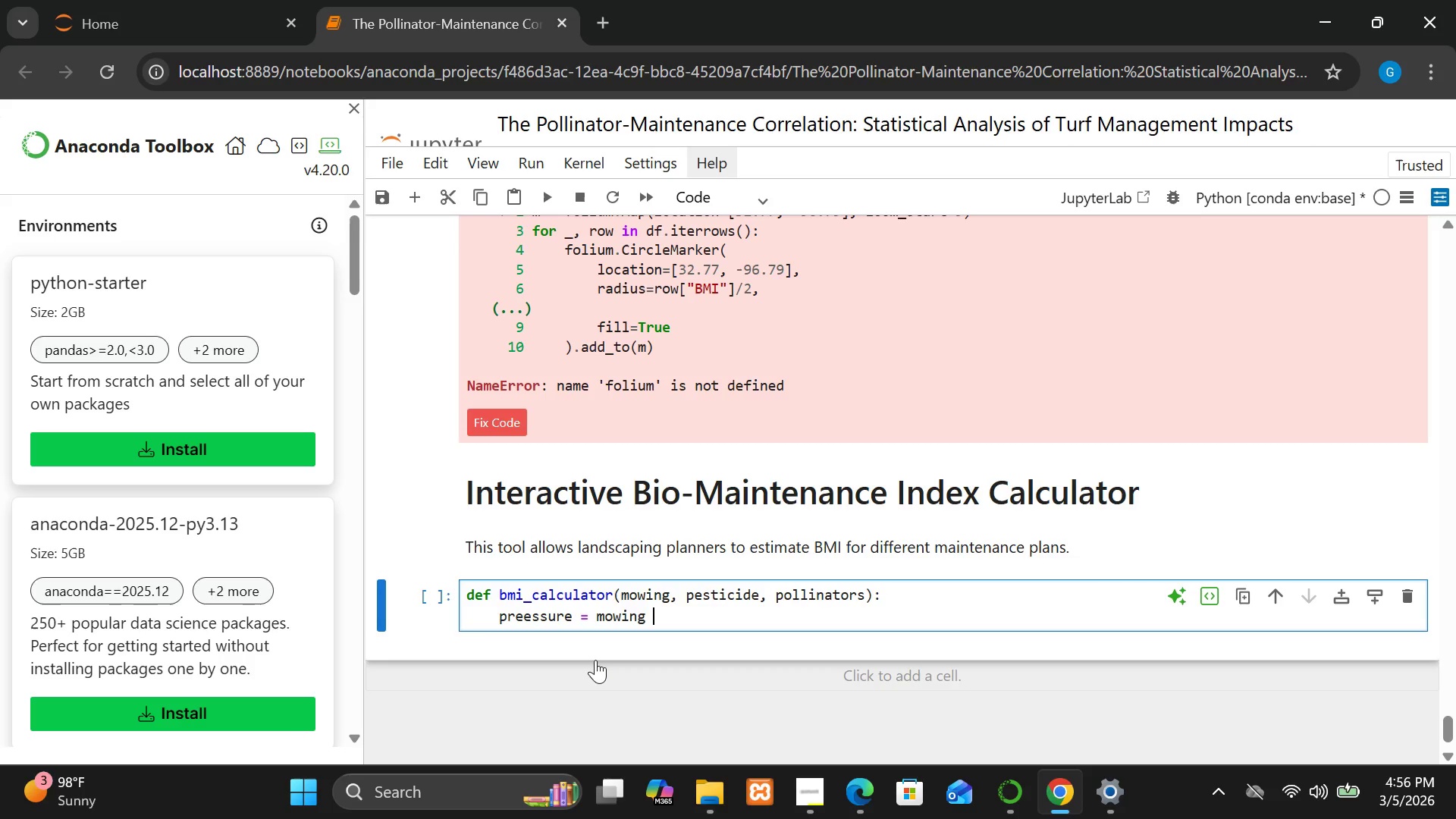 
key(Shift+Equal)
 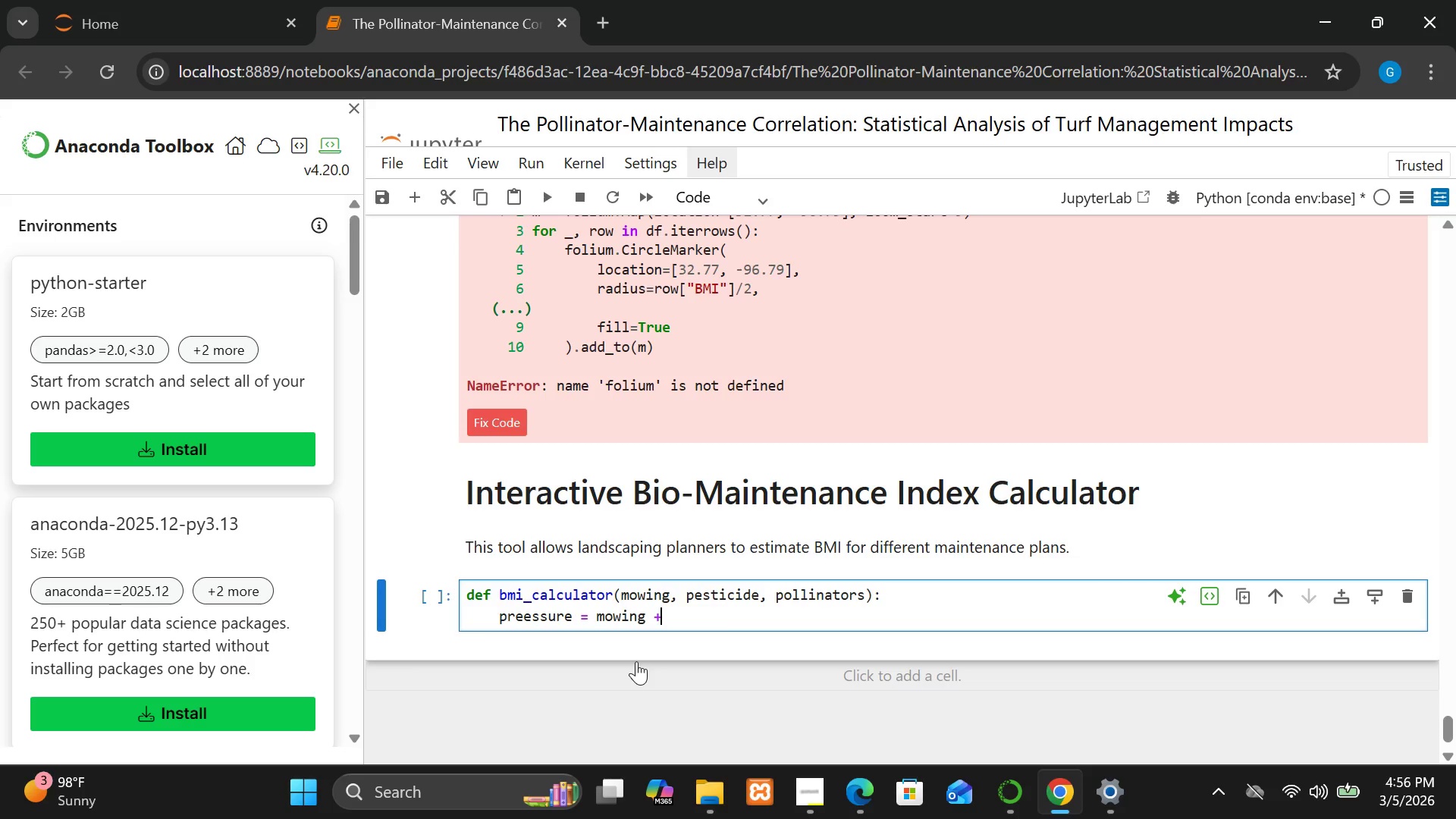 
type( pesticide)
 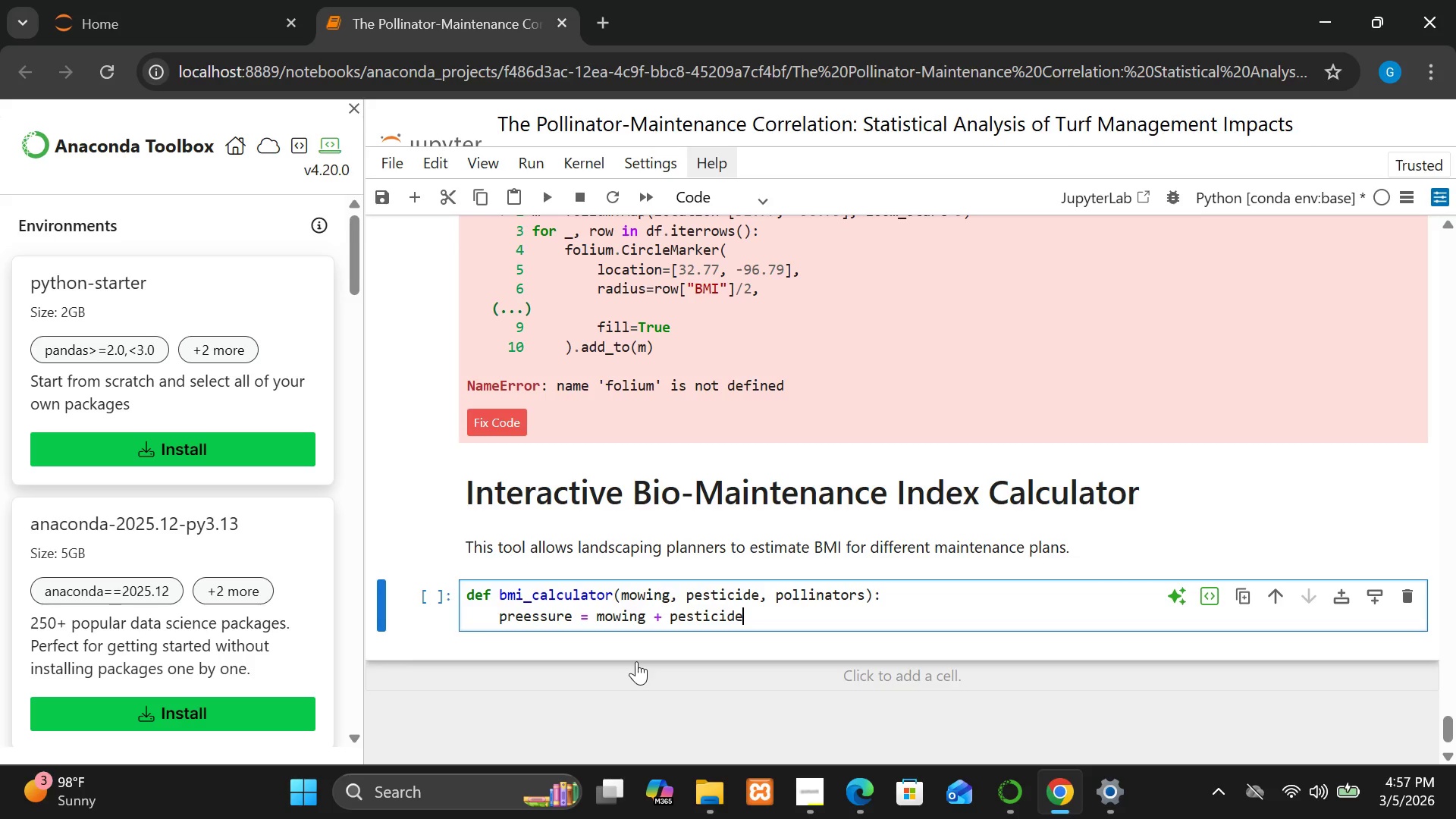 
key(Enter)
 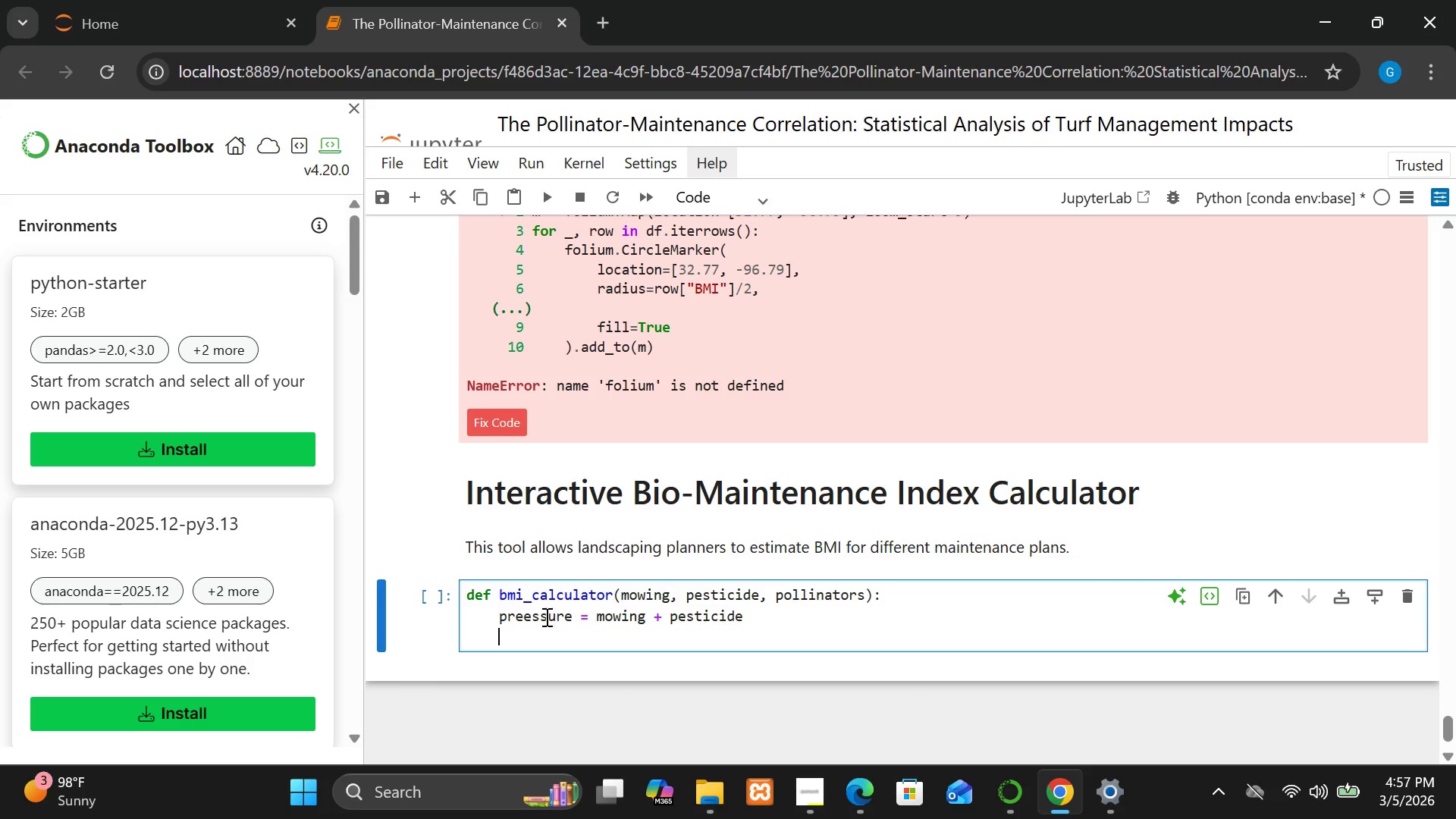 
left_click([528, 614])
 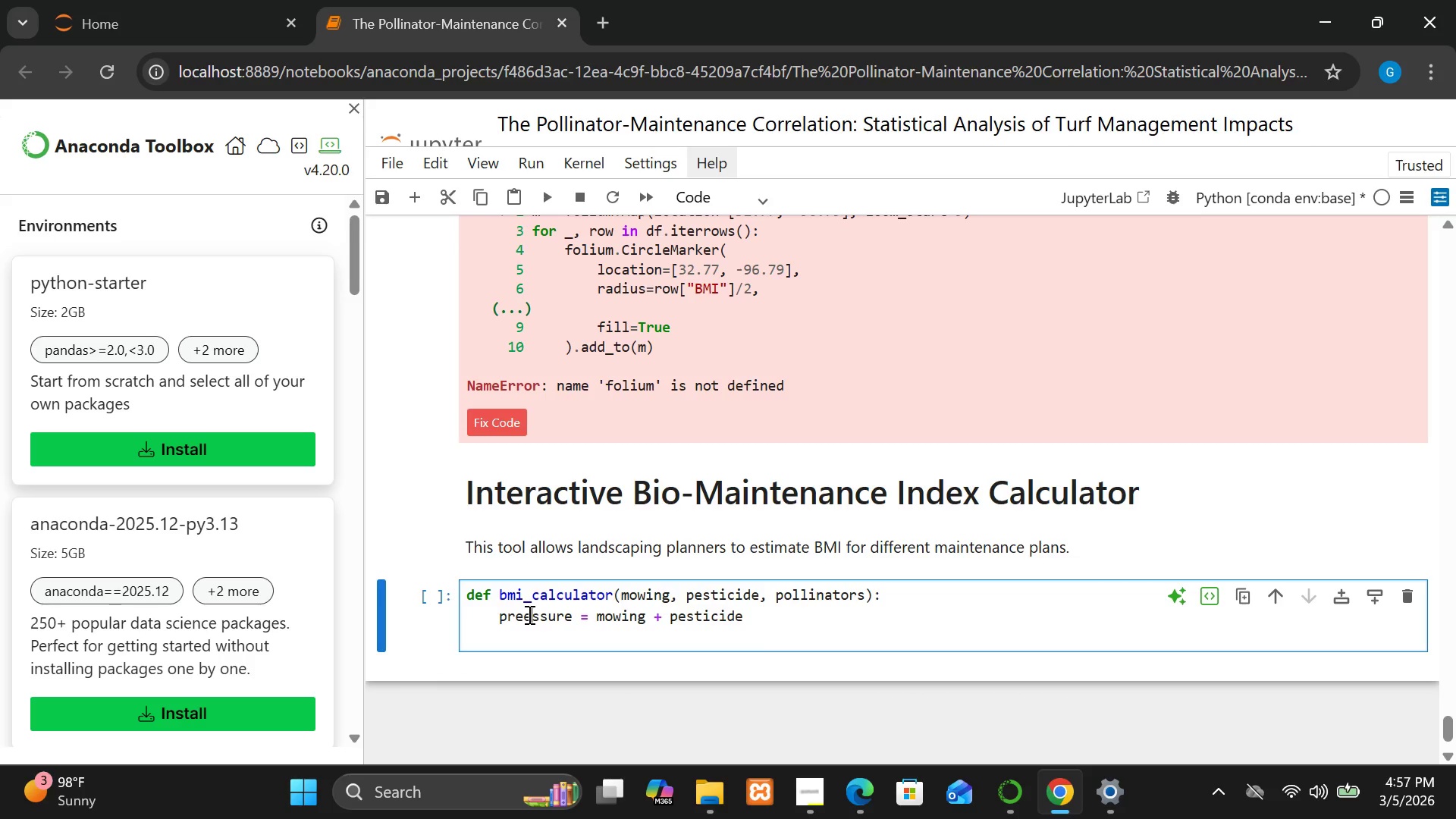 
key(Backspace)
 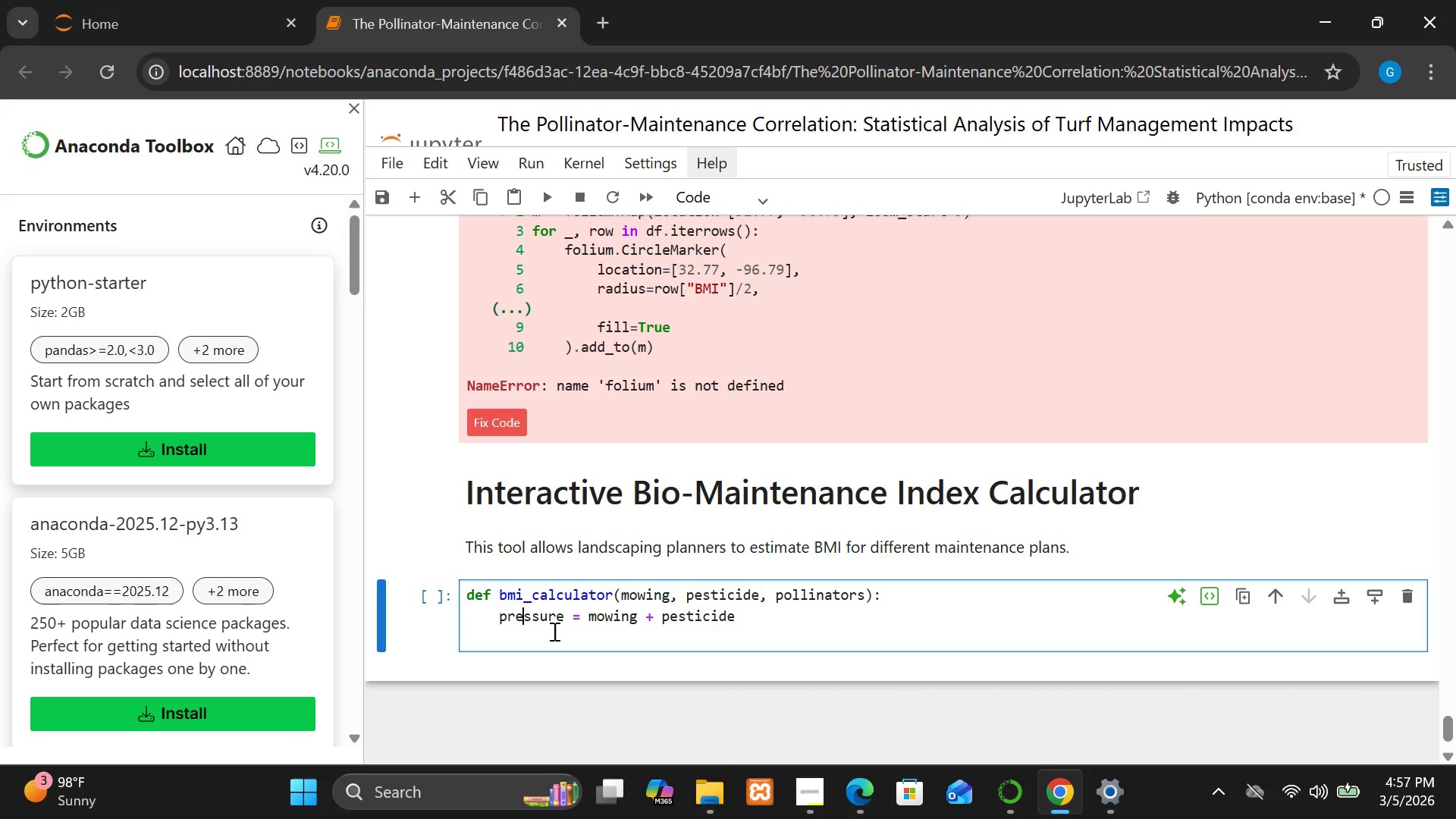 
wait(8.83)
 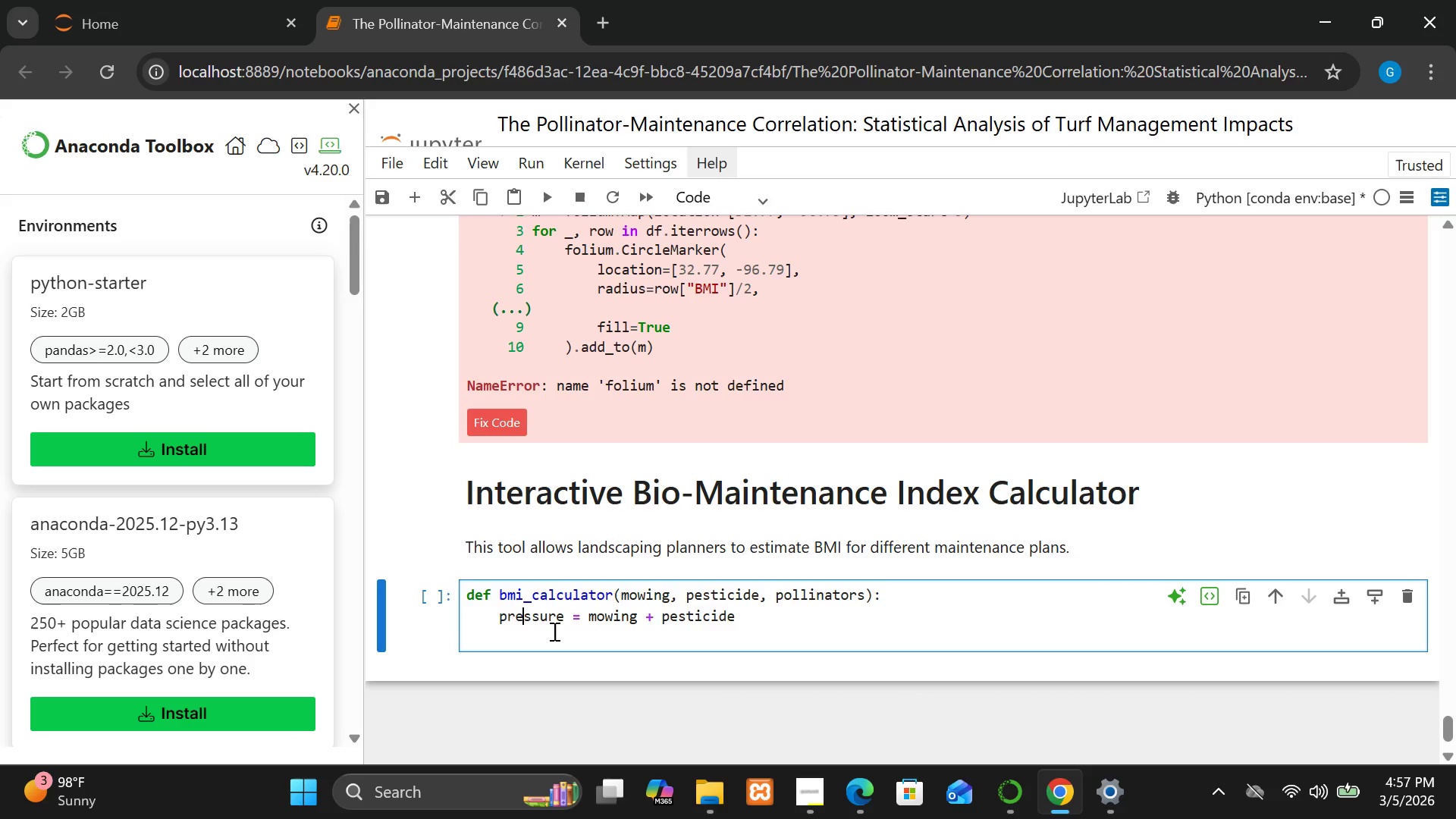 
left_click([752, 616])
 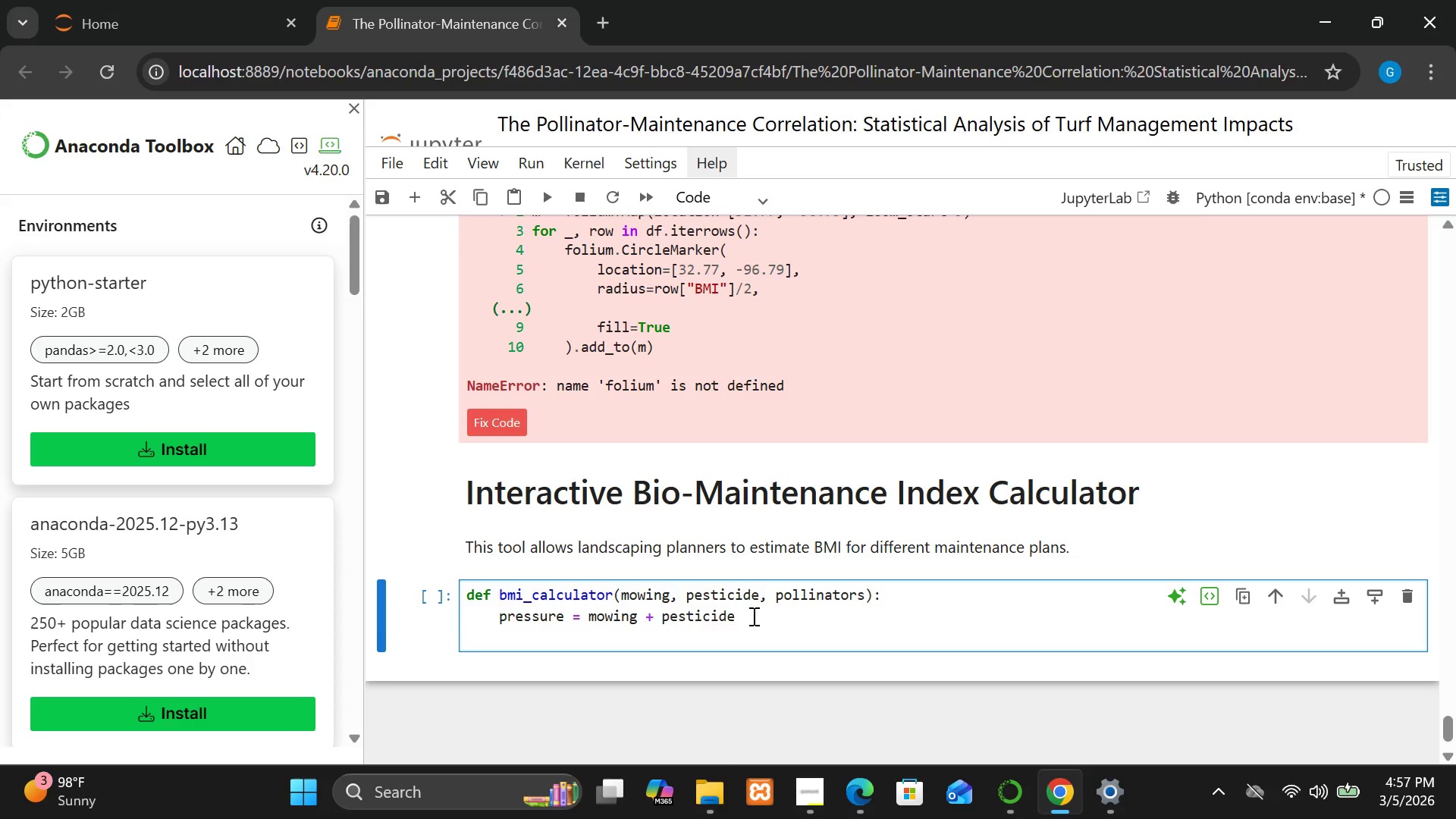 
wait(6.16)
 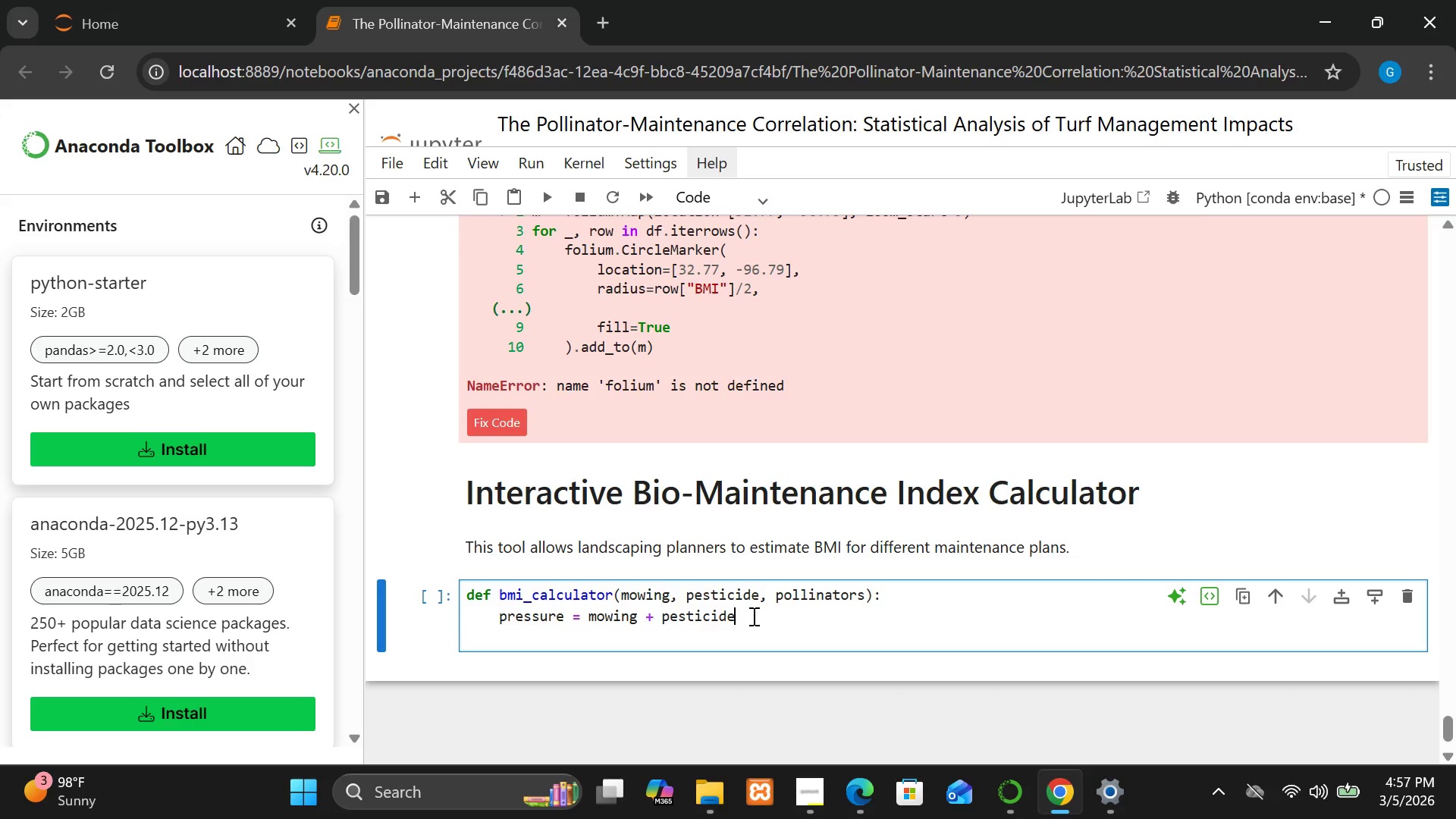 
key(Enter)
 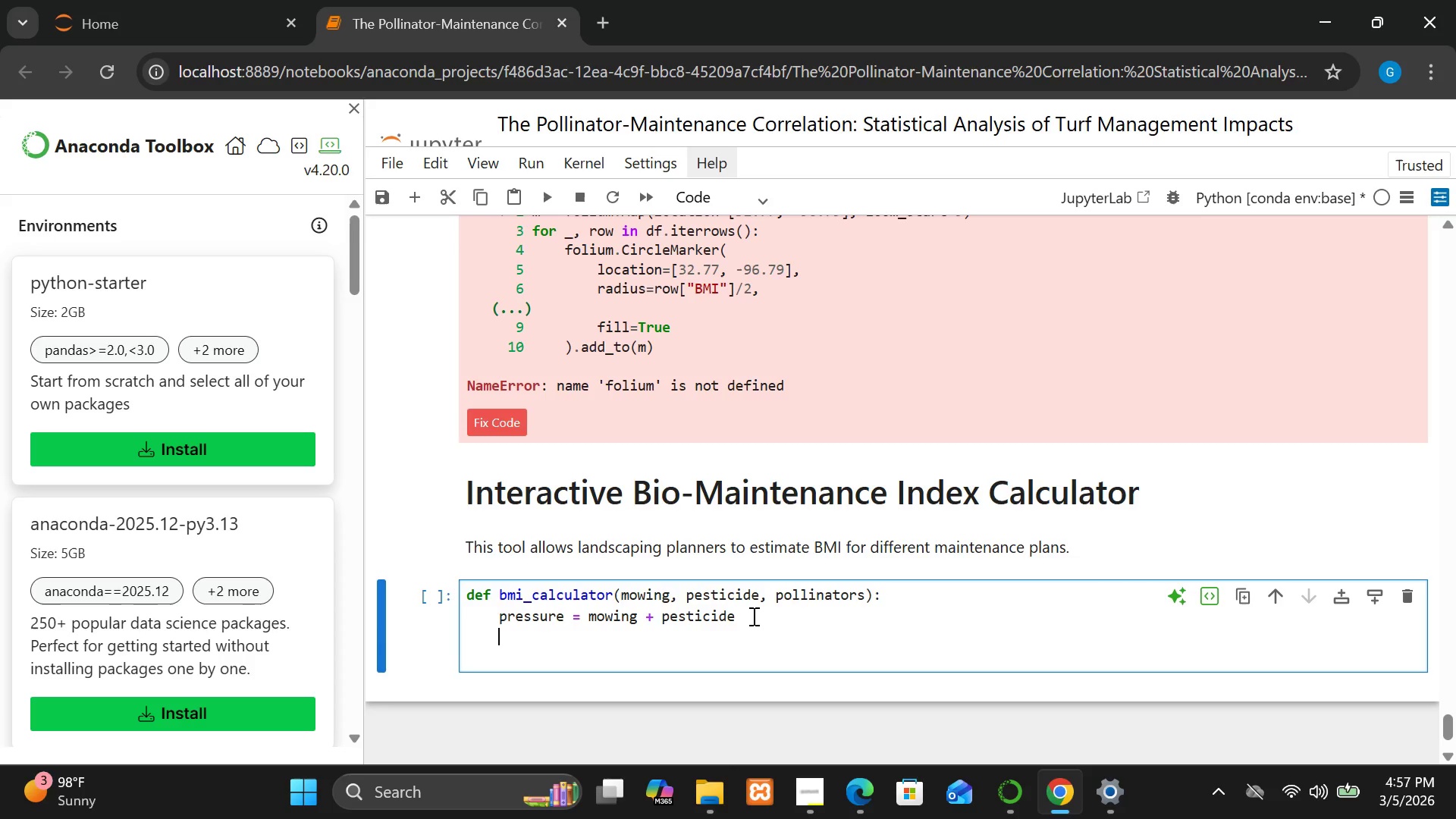 
type(bmi = pollinators / pressure)
 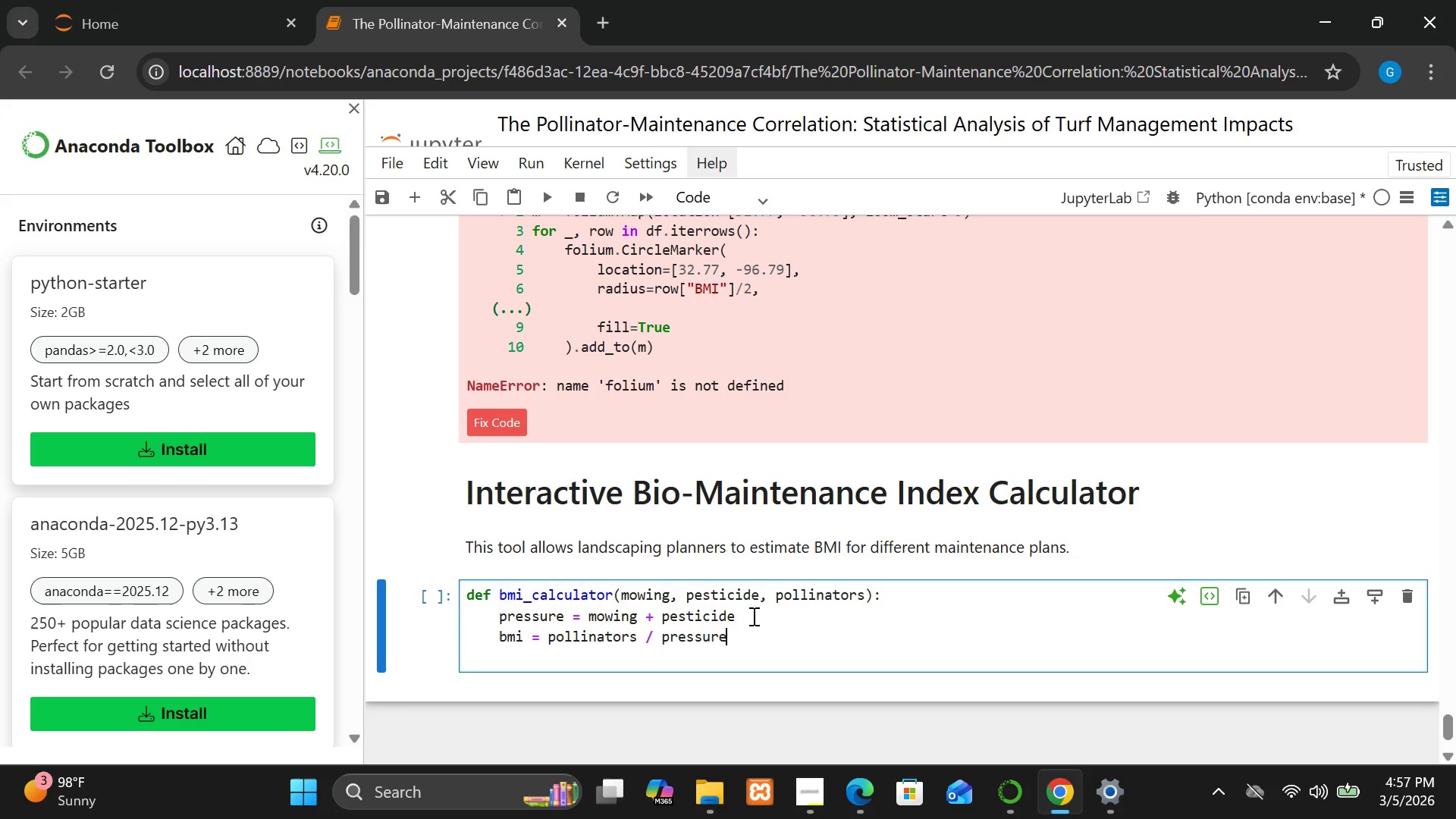 
wait(7.12)
 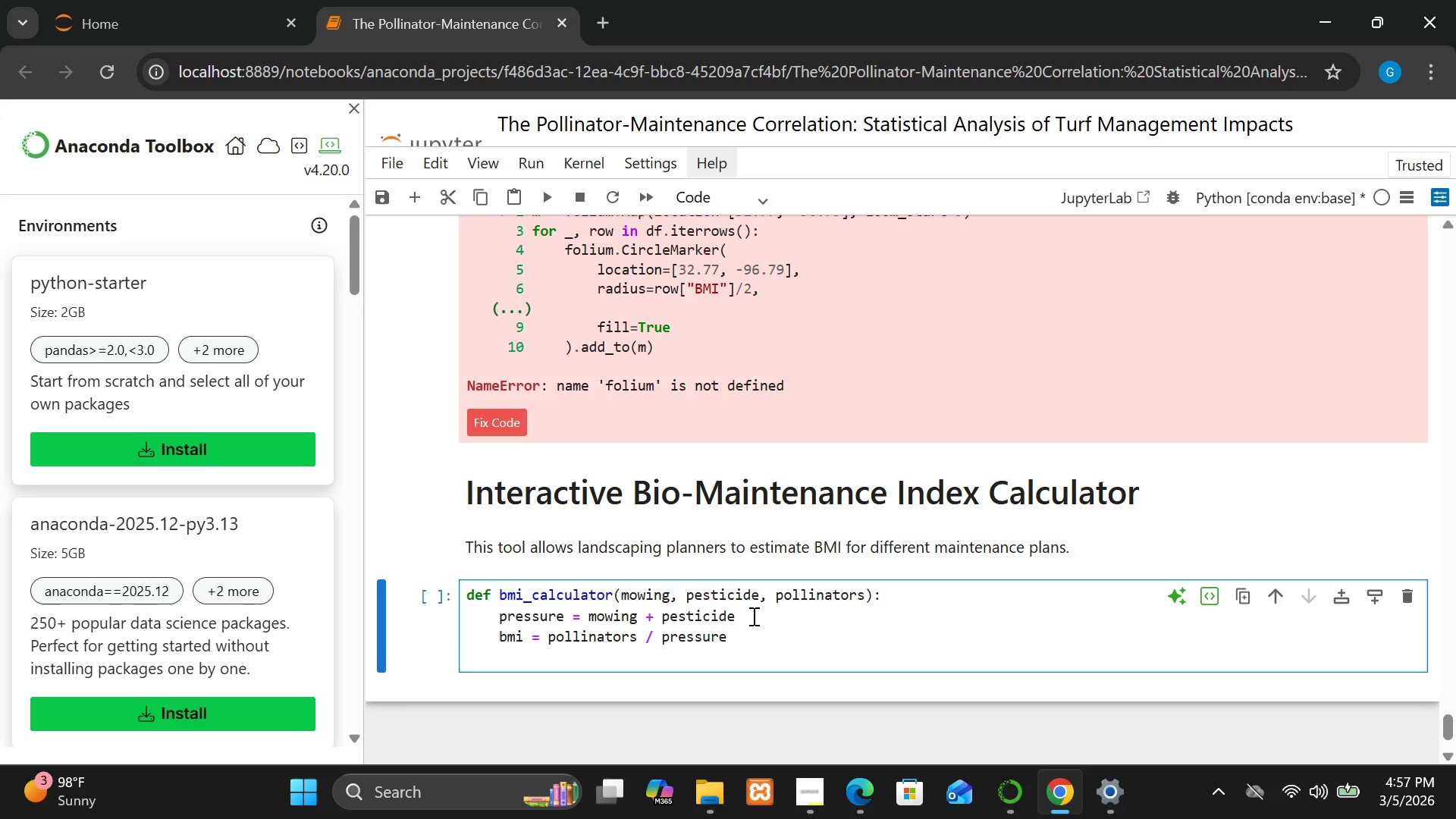 
key(Enter)
 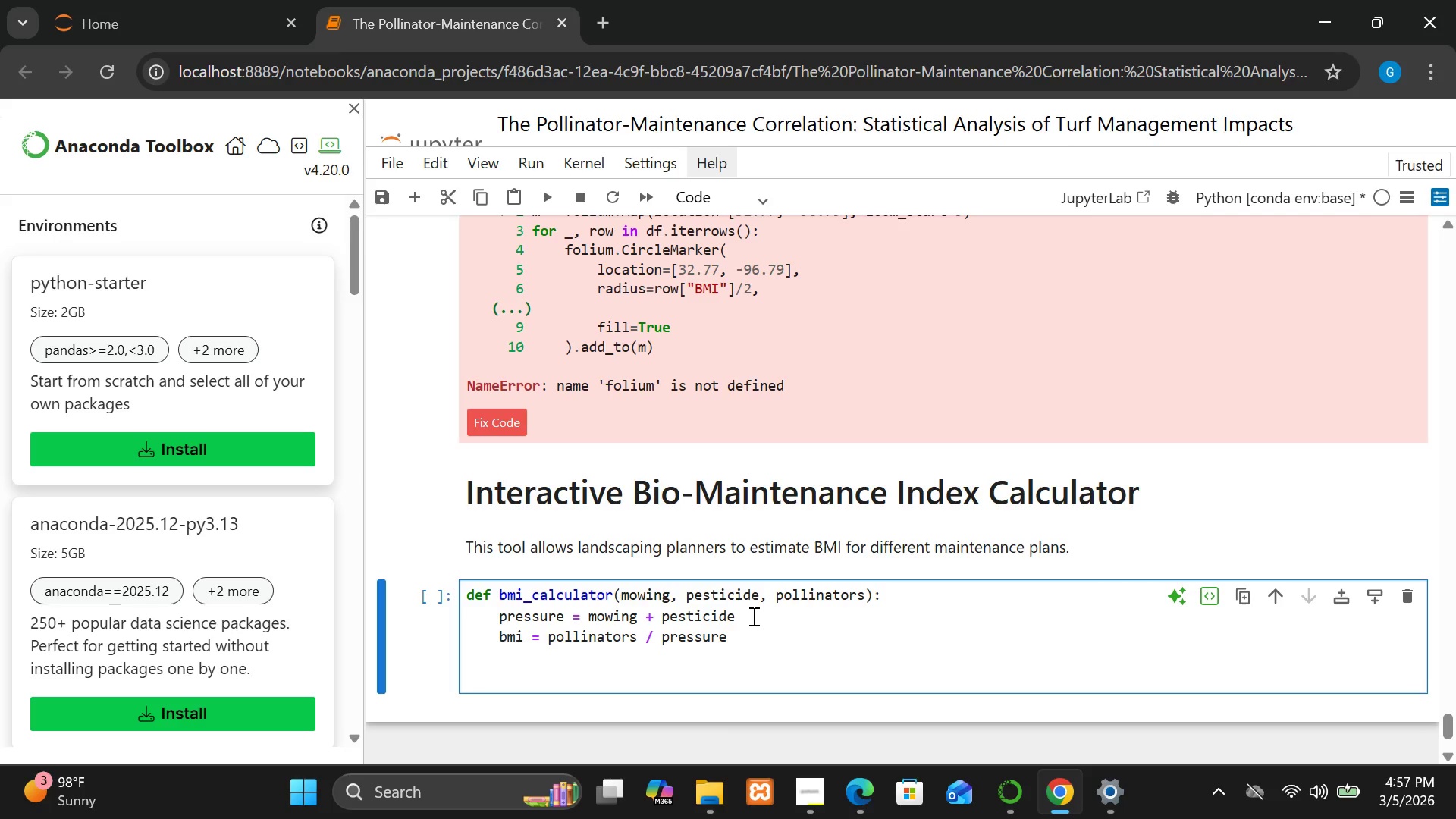 
type(prin)
key(Backspace)
key(Backspace)
type(nt)
 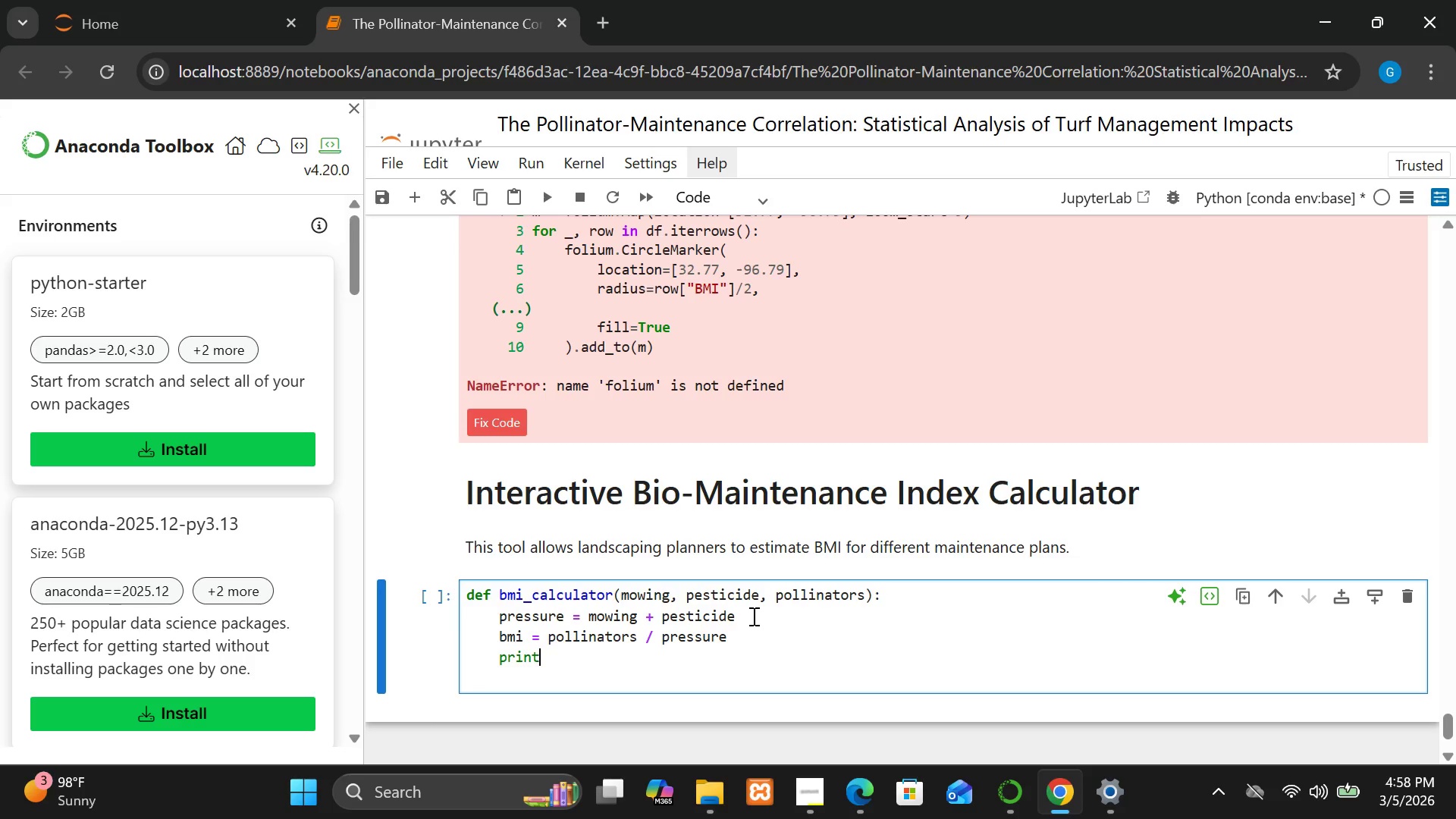 
hold_key(key=I, duration=12.42)
 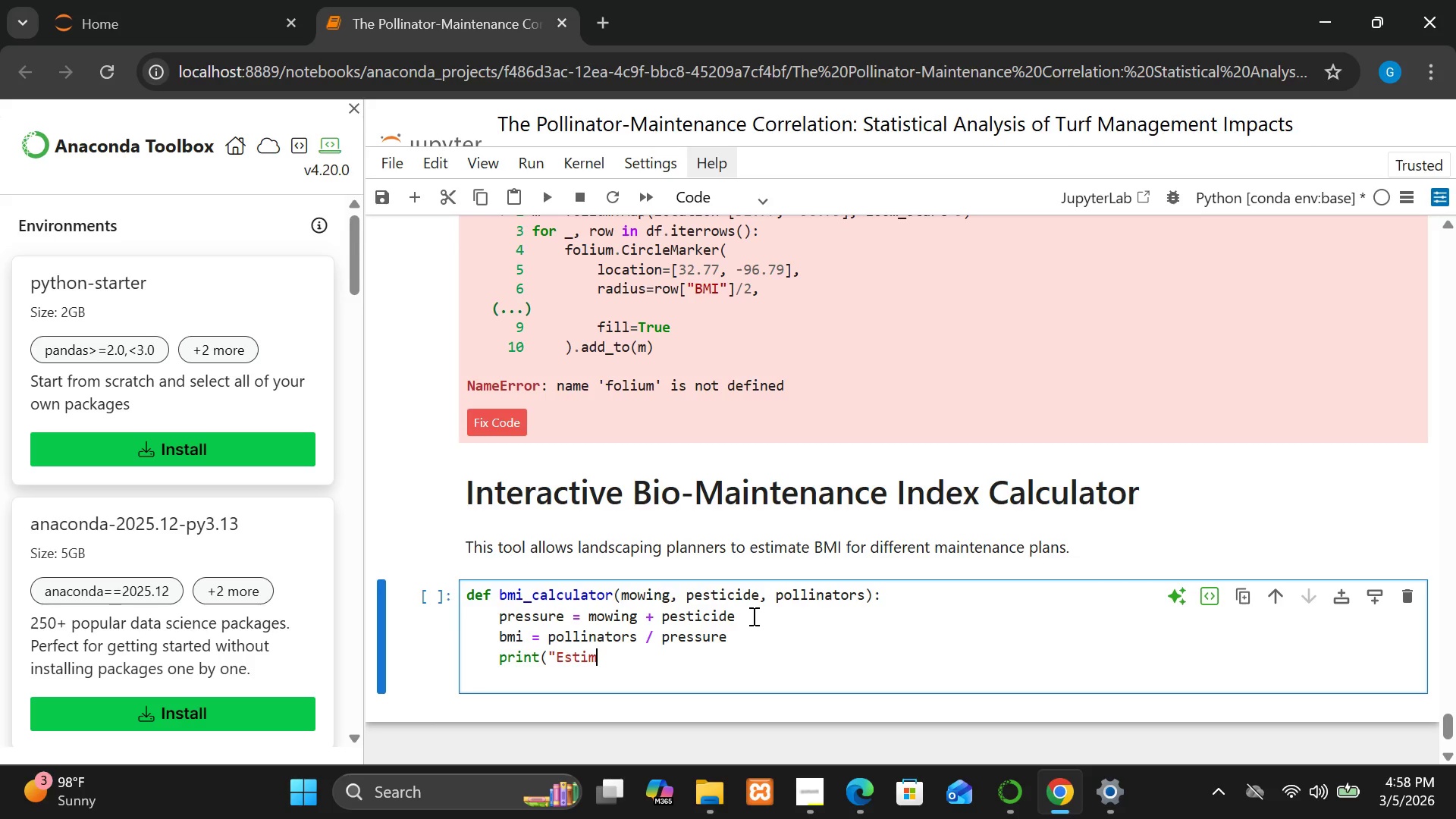 
type(("Estmated BMI:", round(bmi,2)))
 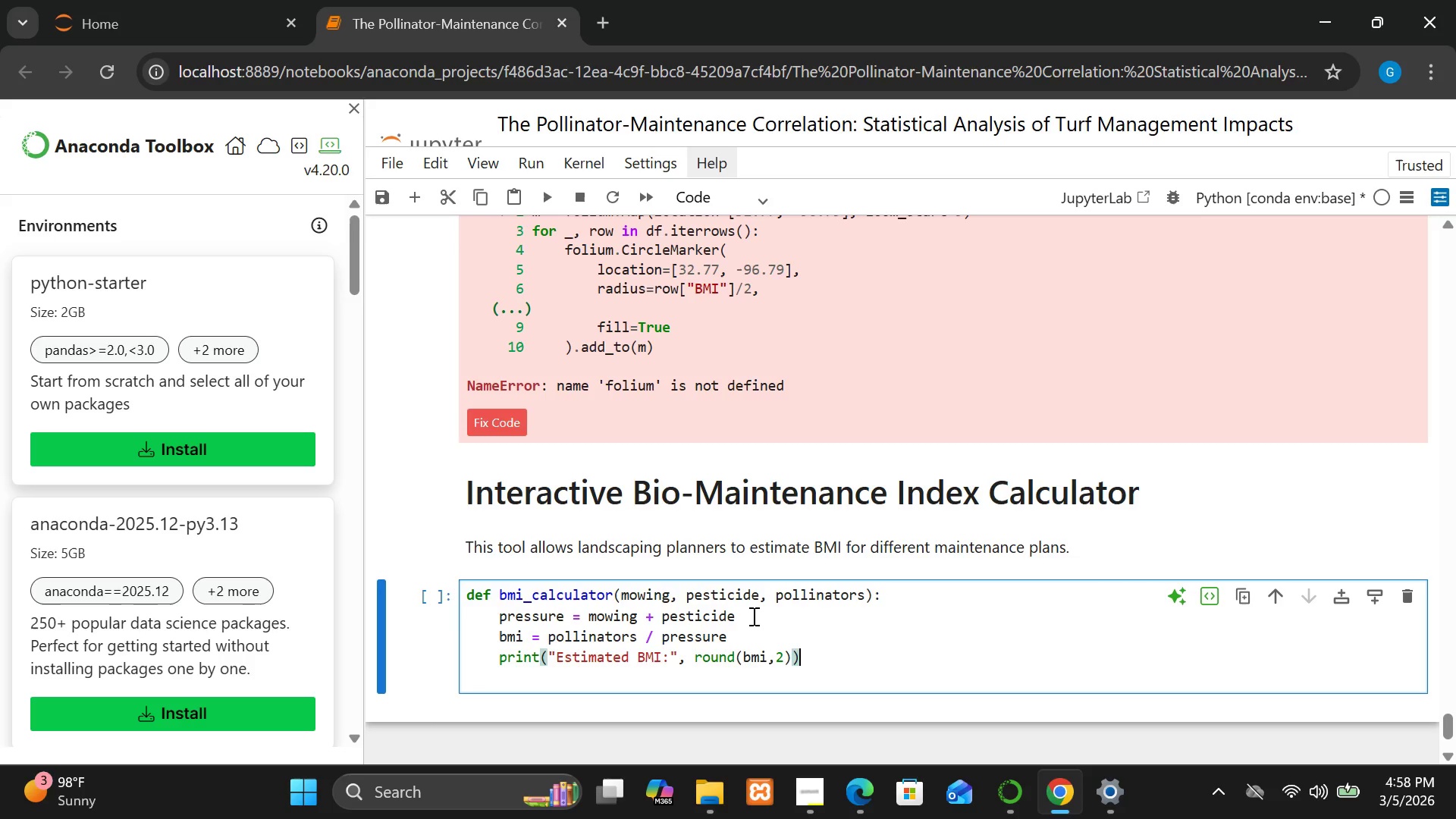 
key(Enter)
 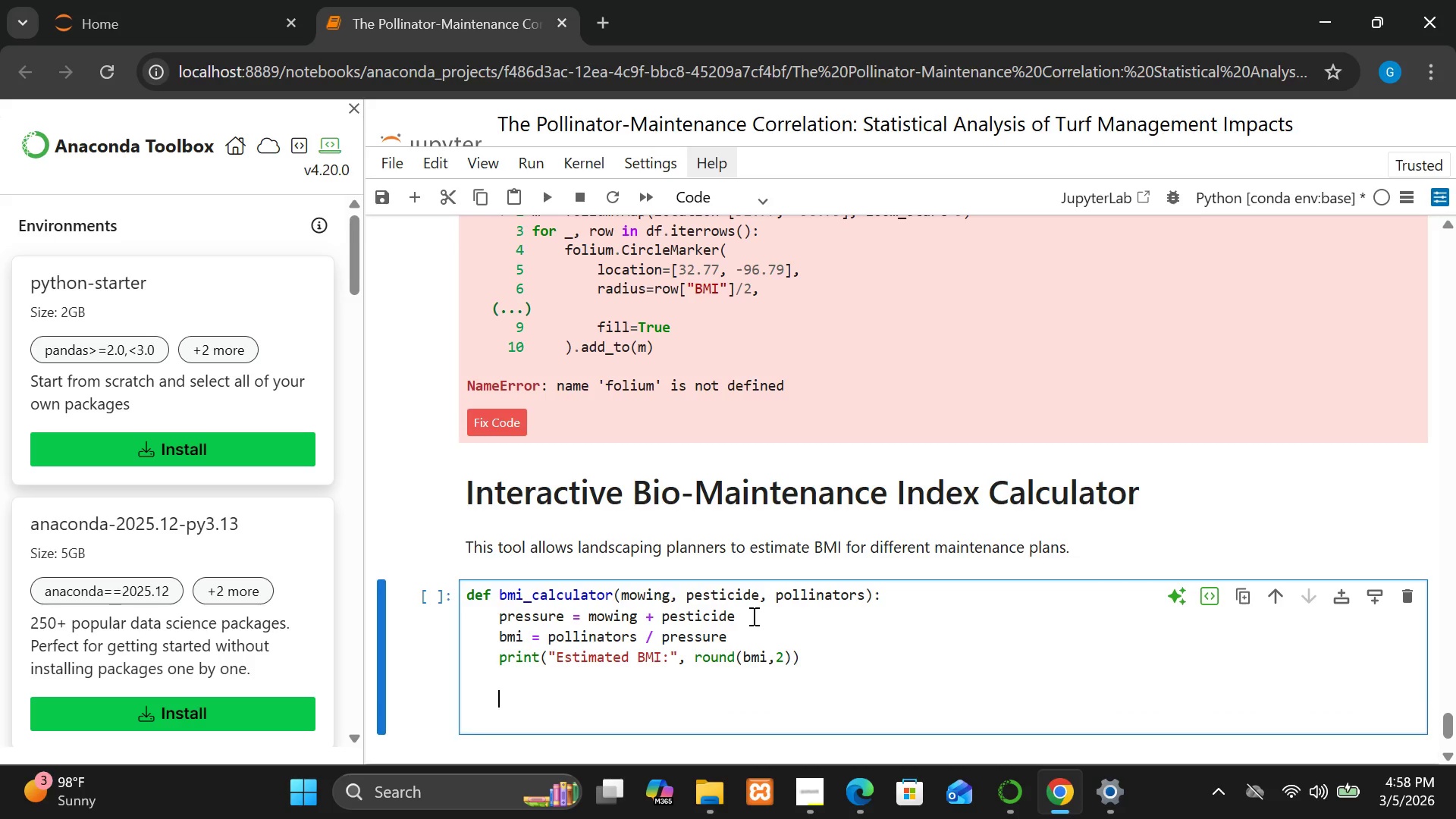 
key(Enter)
 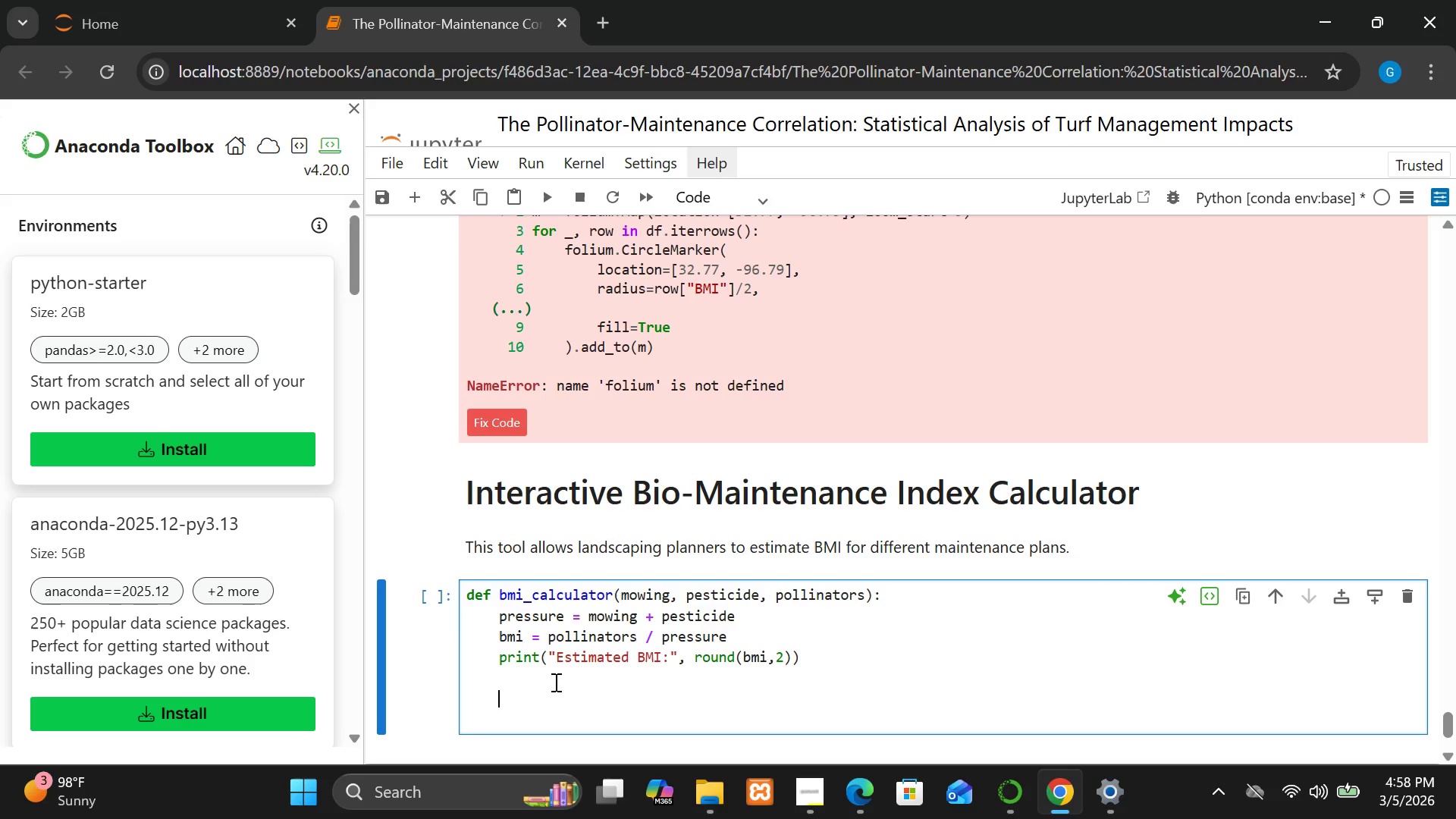 
wait(6.99)
 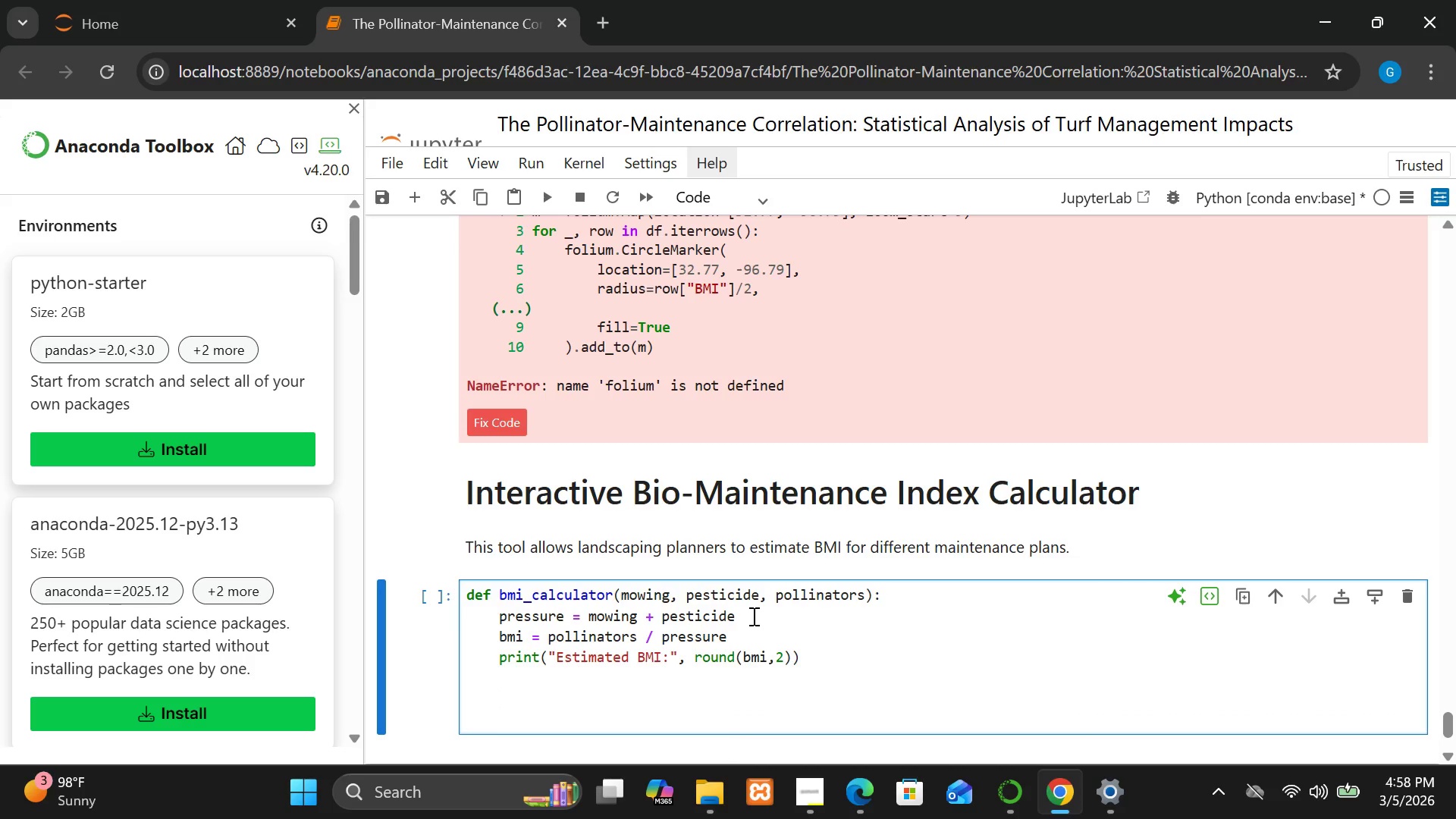 
key(W)
 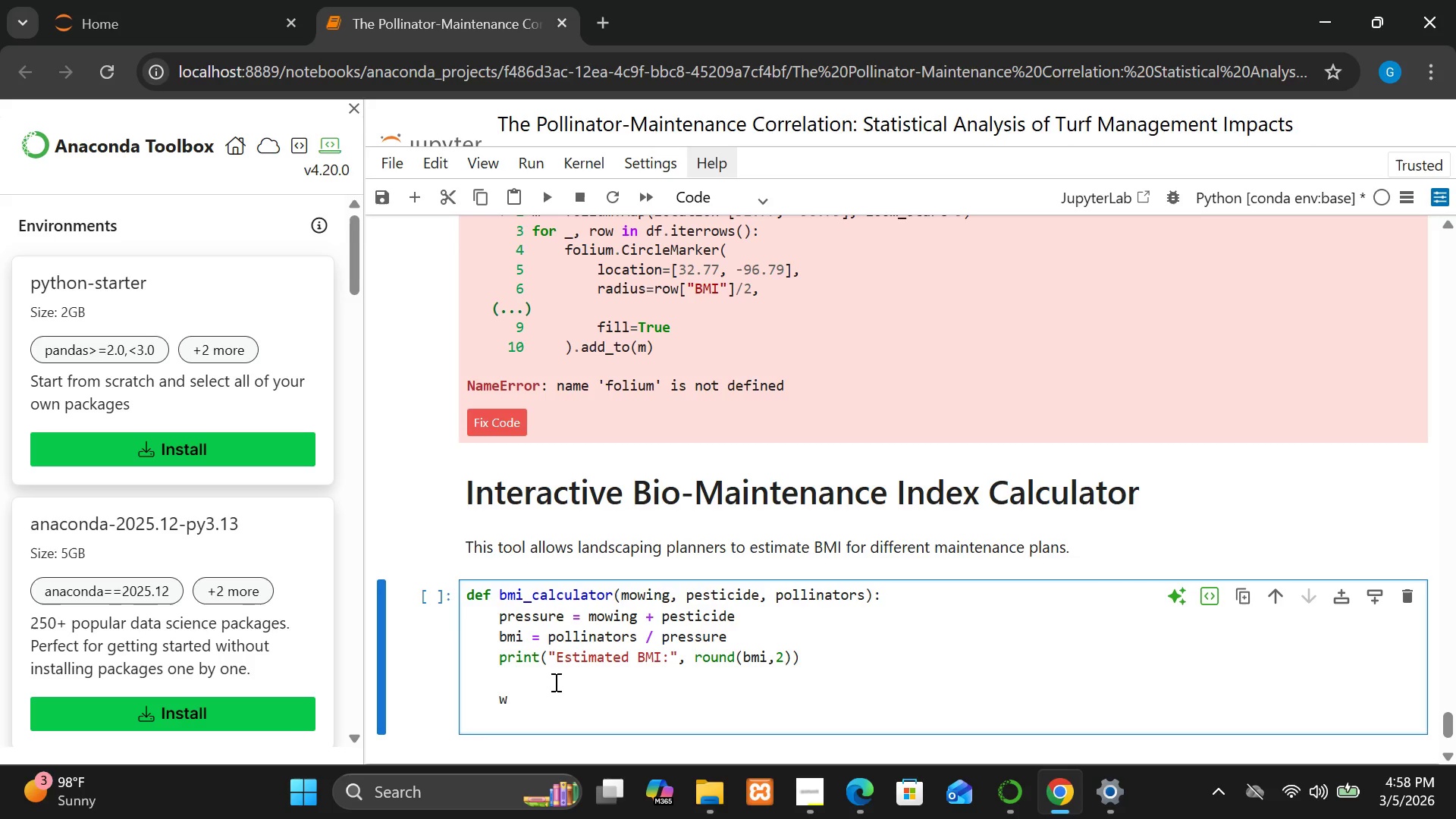 
key(Backspace)
 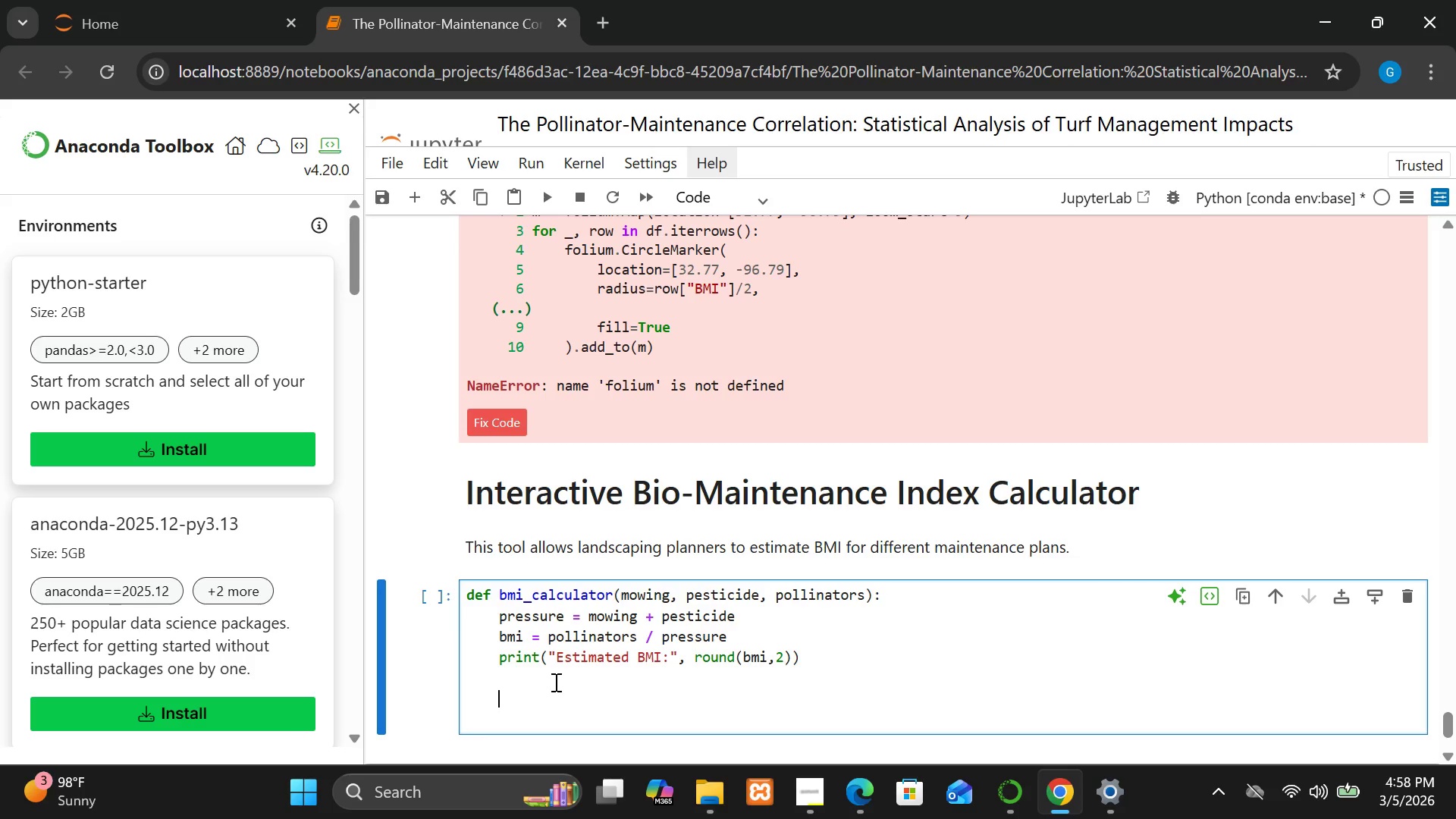 
key(Backspace)
 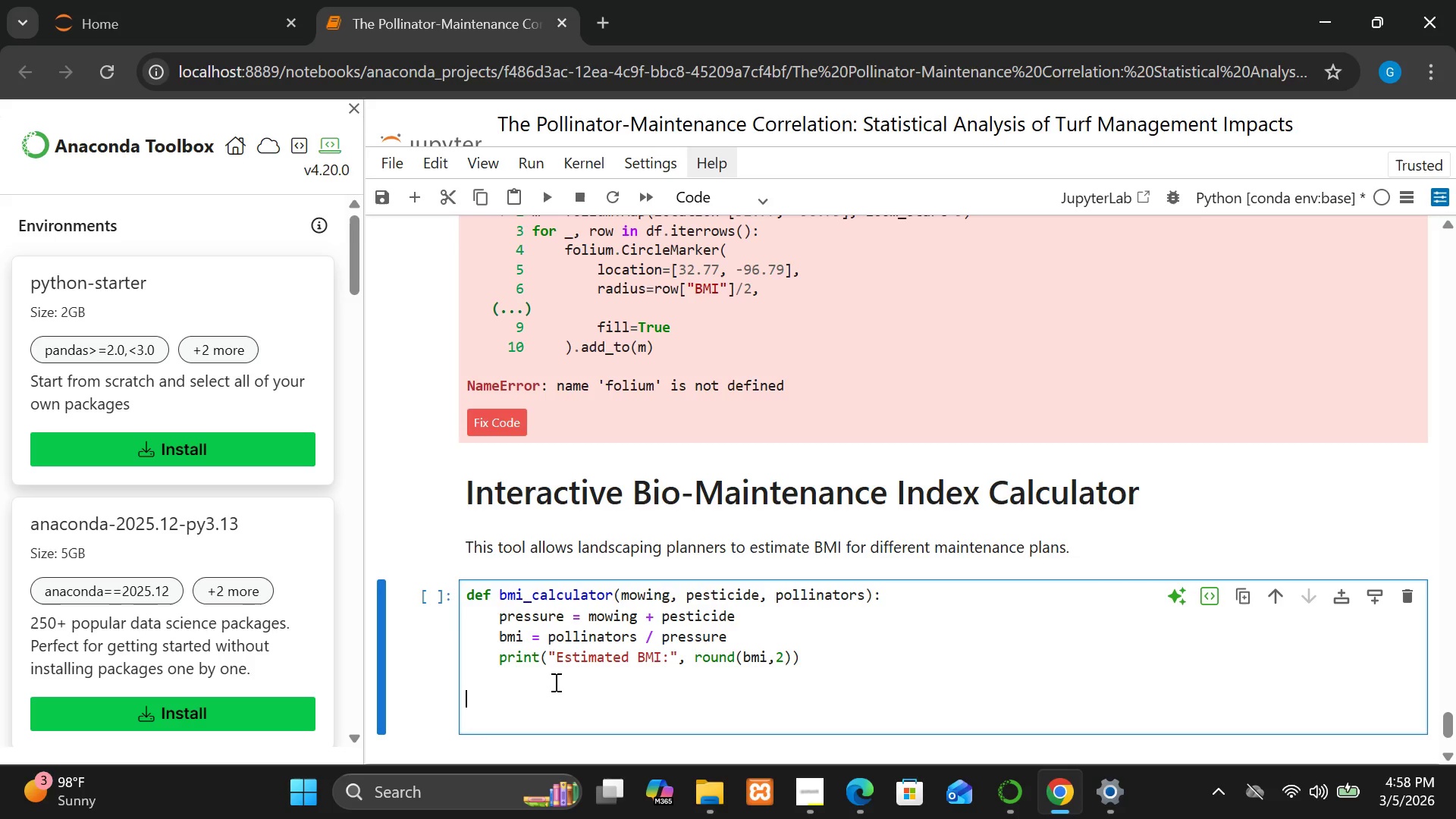 
wait(5.17)
 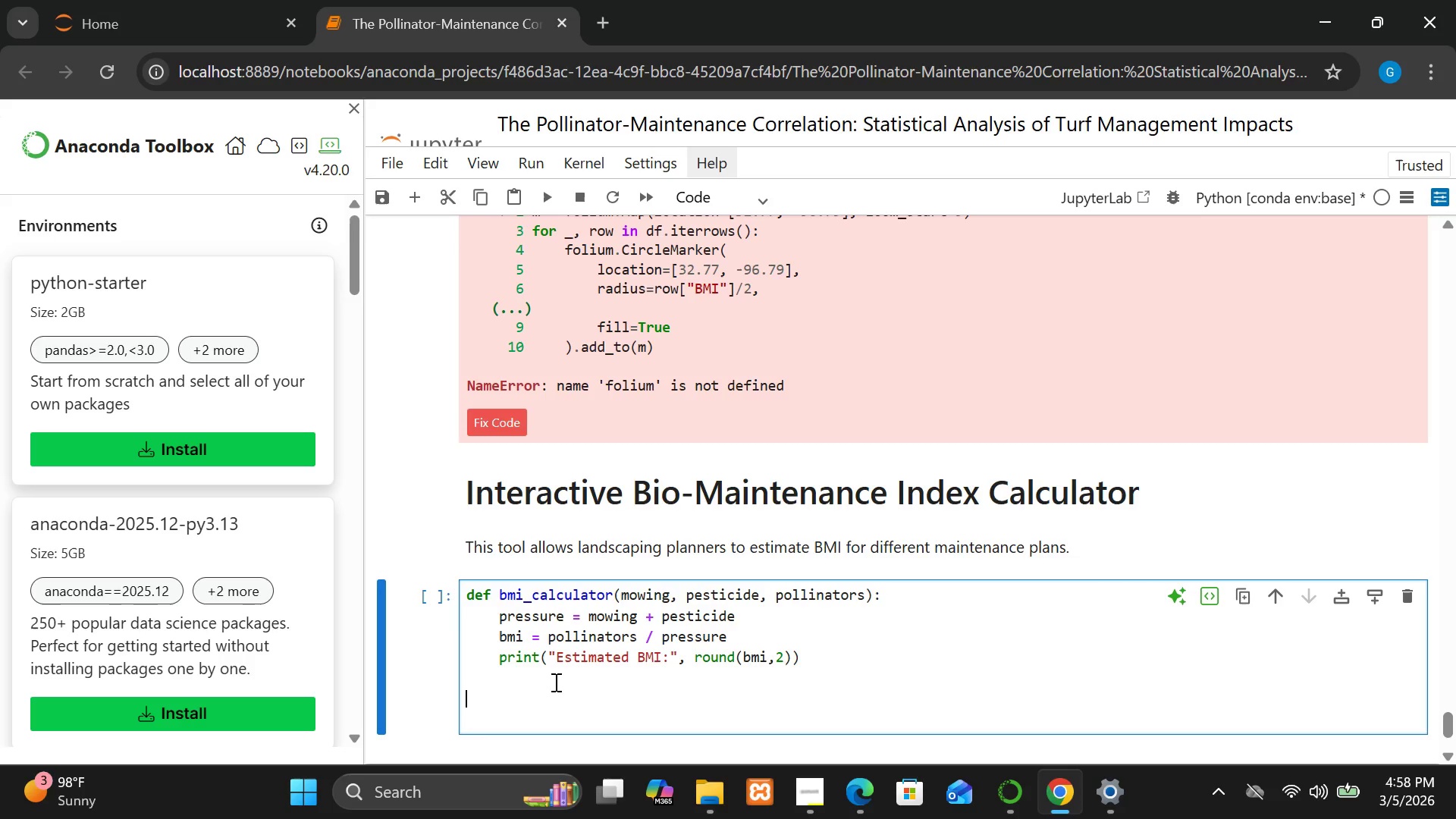 
type(wwidgets)
 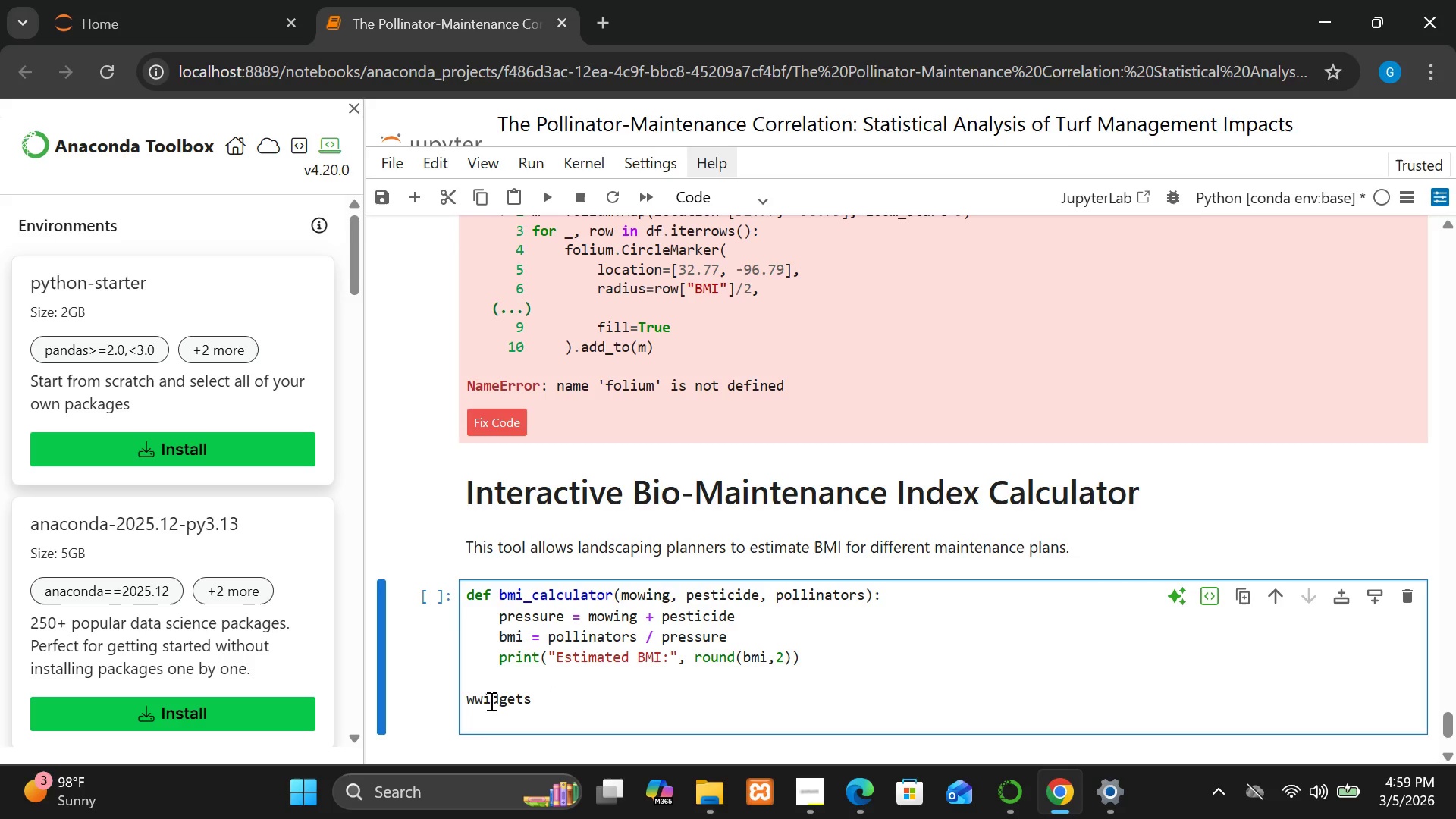 
left_click([474, 695])
 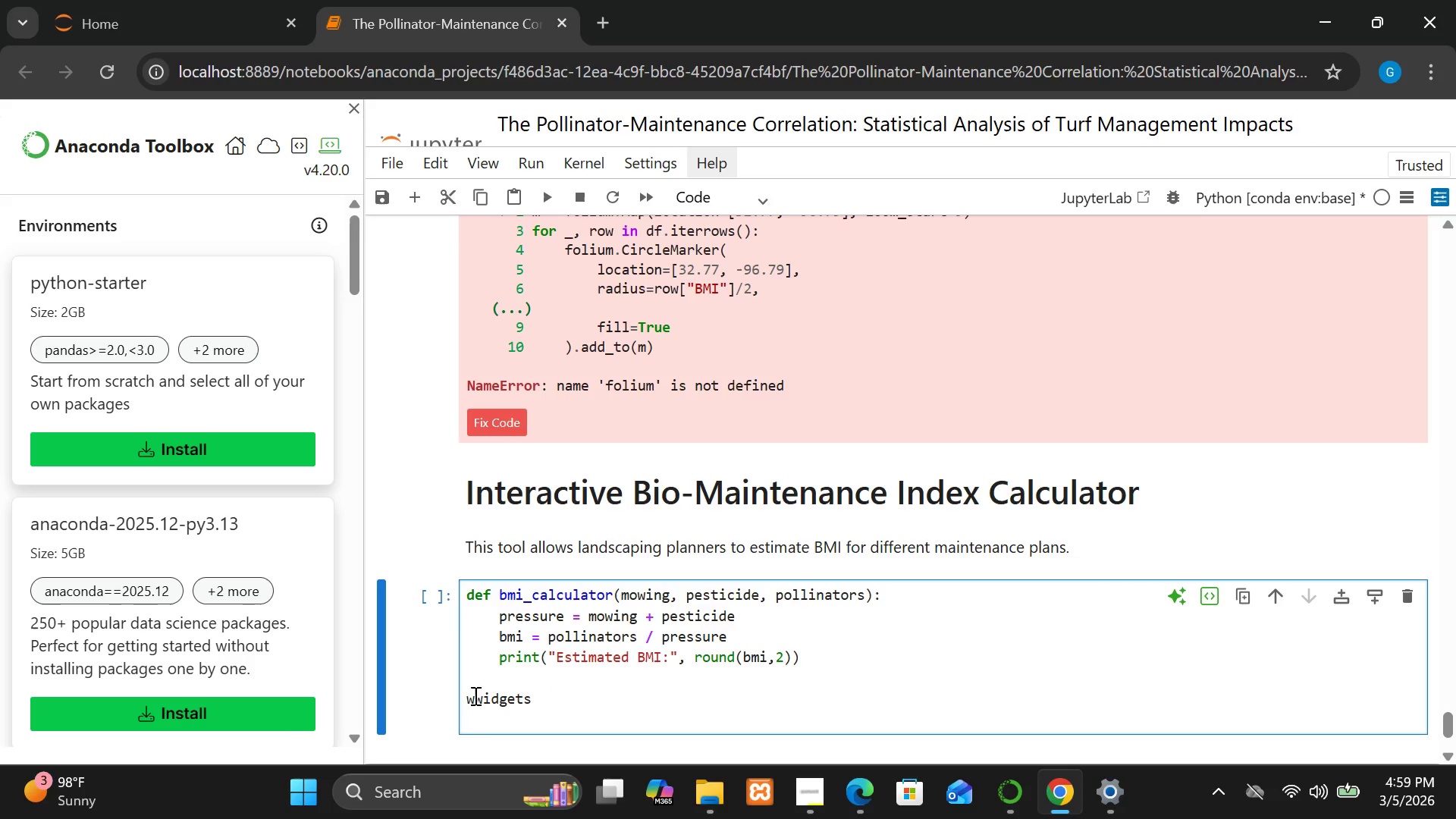 
key(Backspace)
 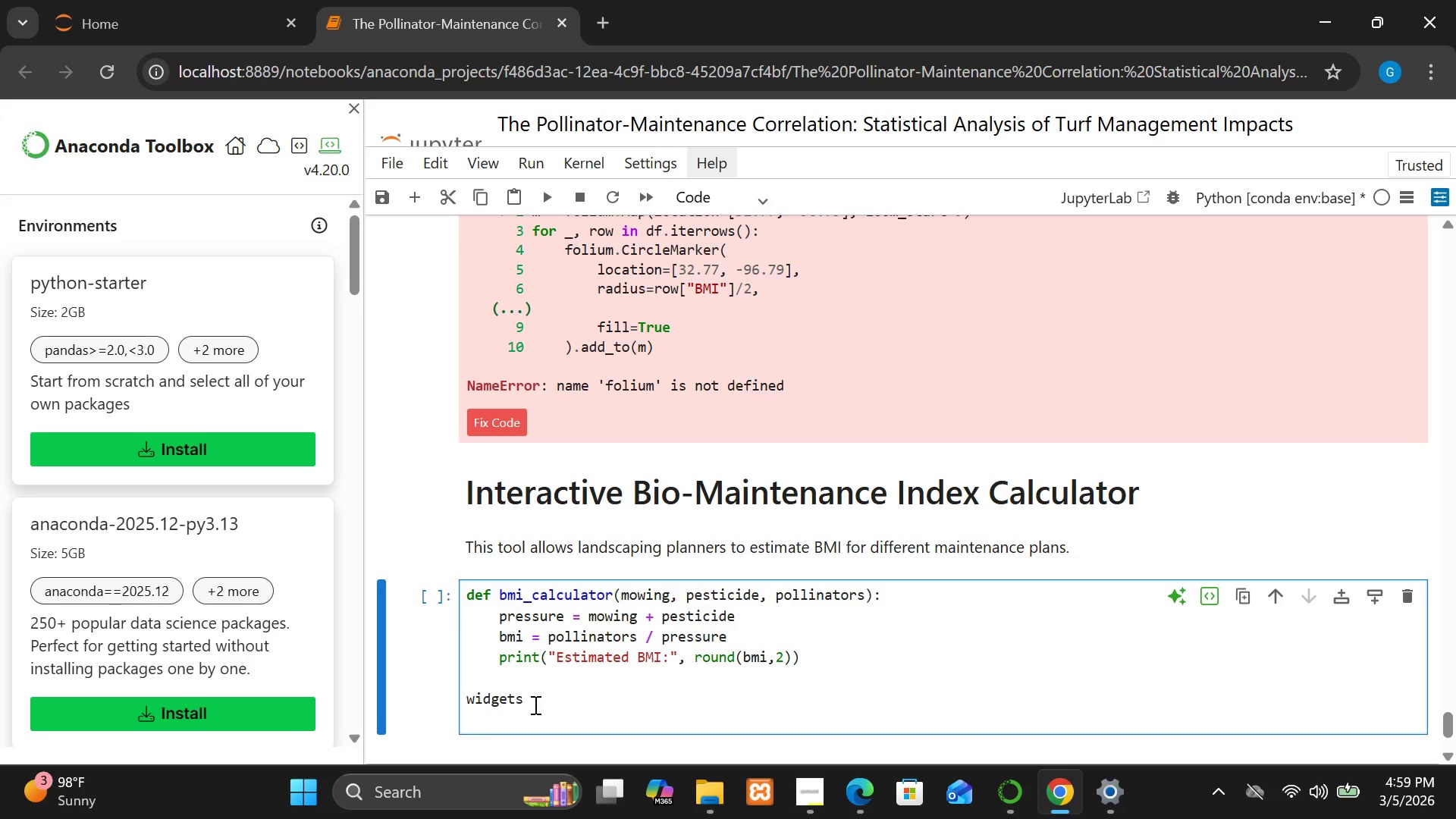 
left_click([534, 704])
 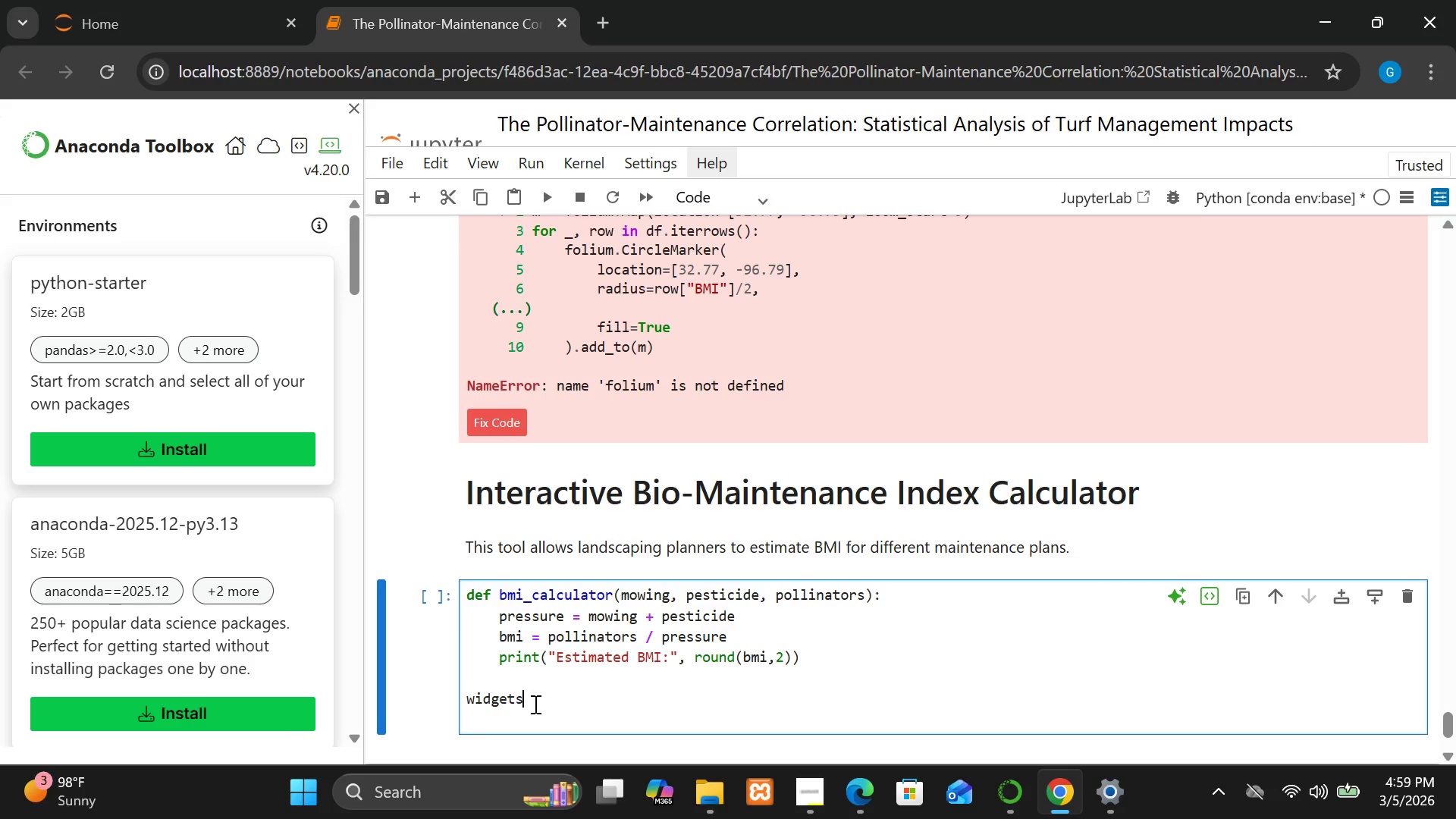 
type(.in)
 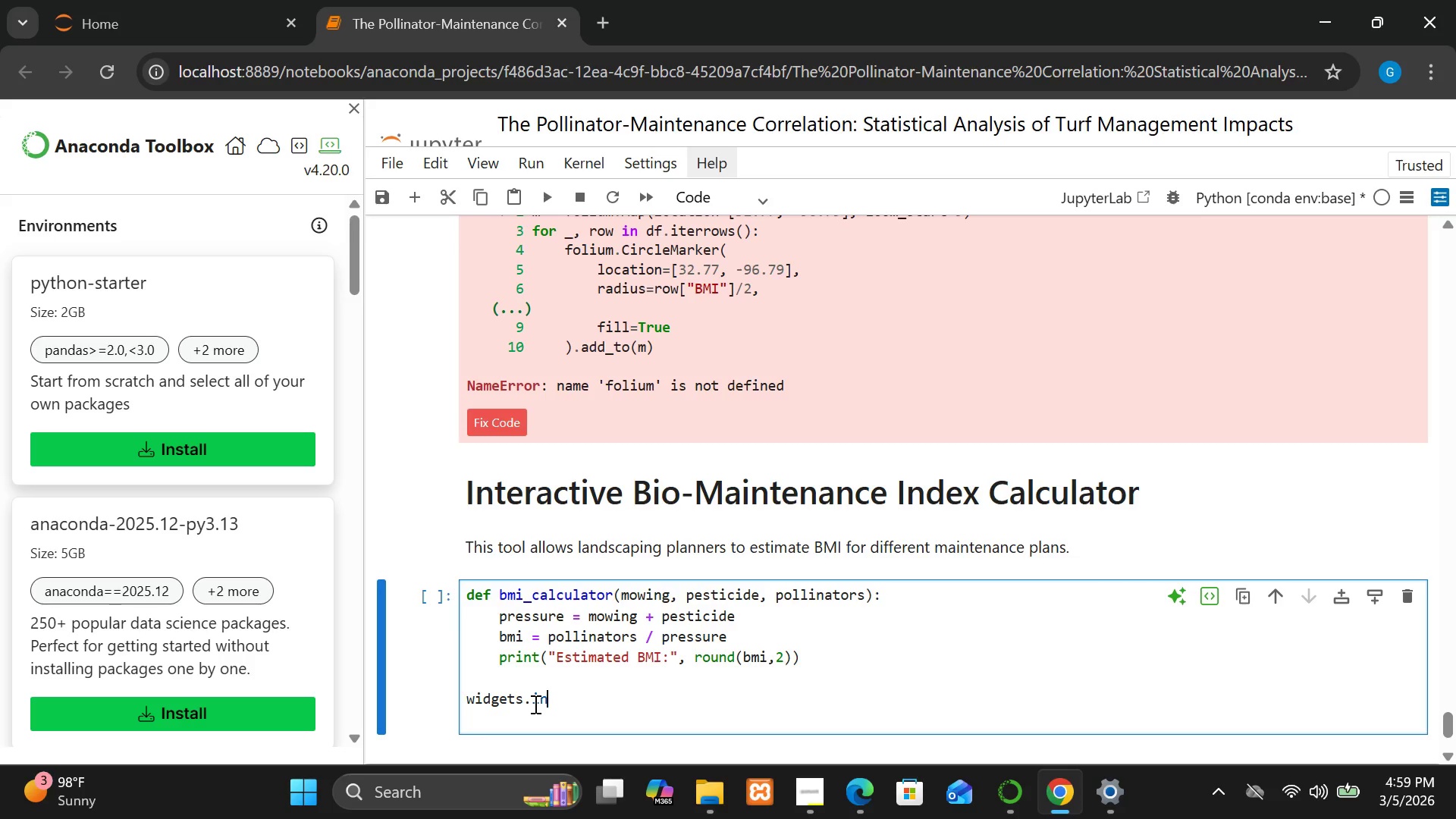 
type(teract()
 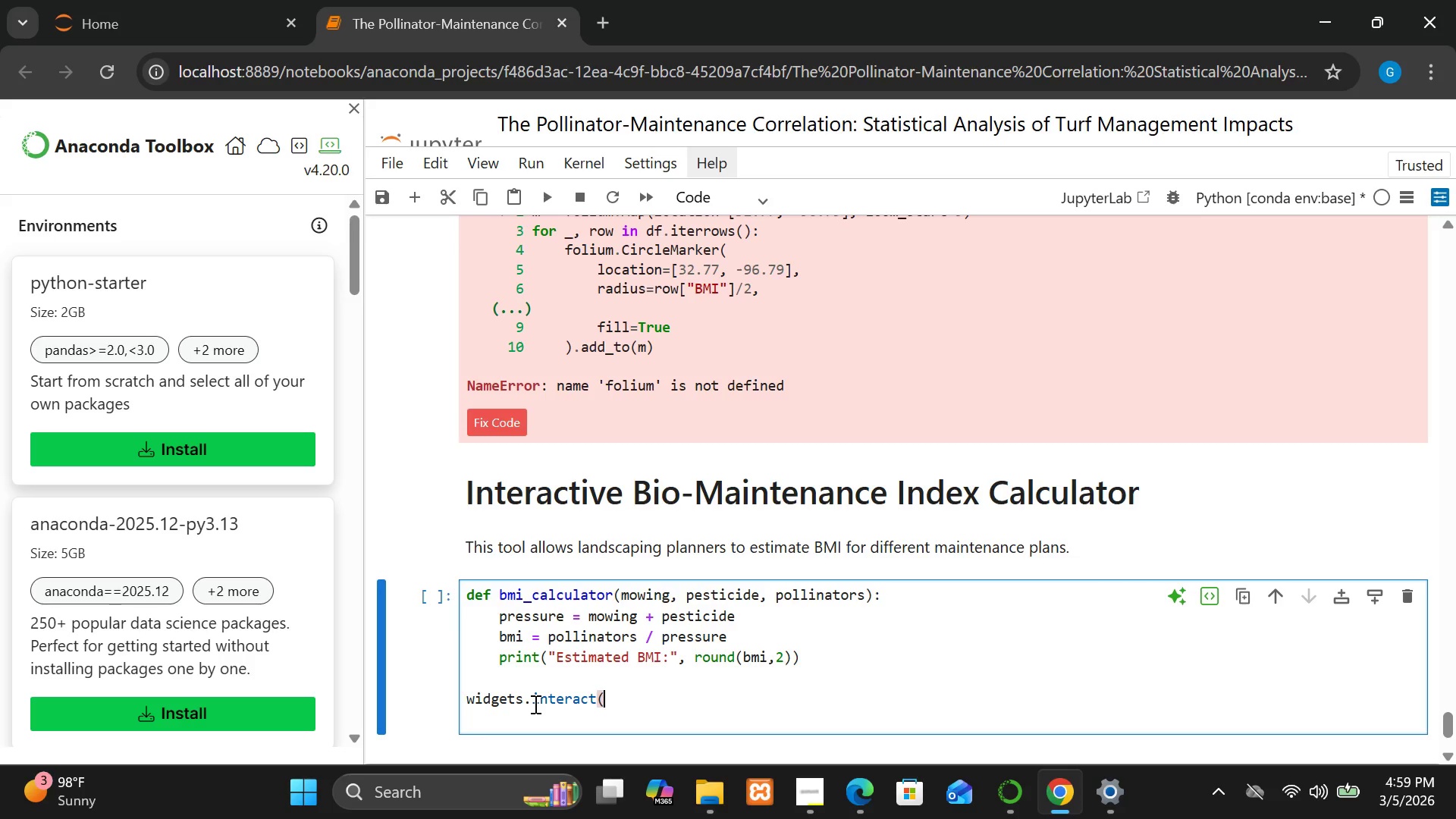 
key(Enter)
 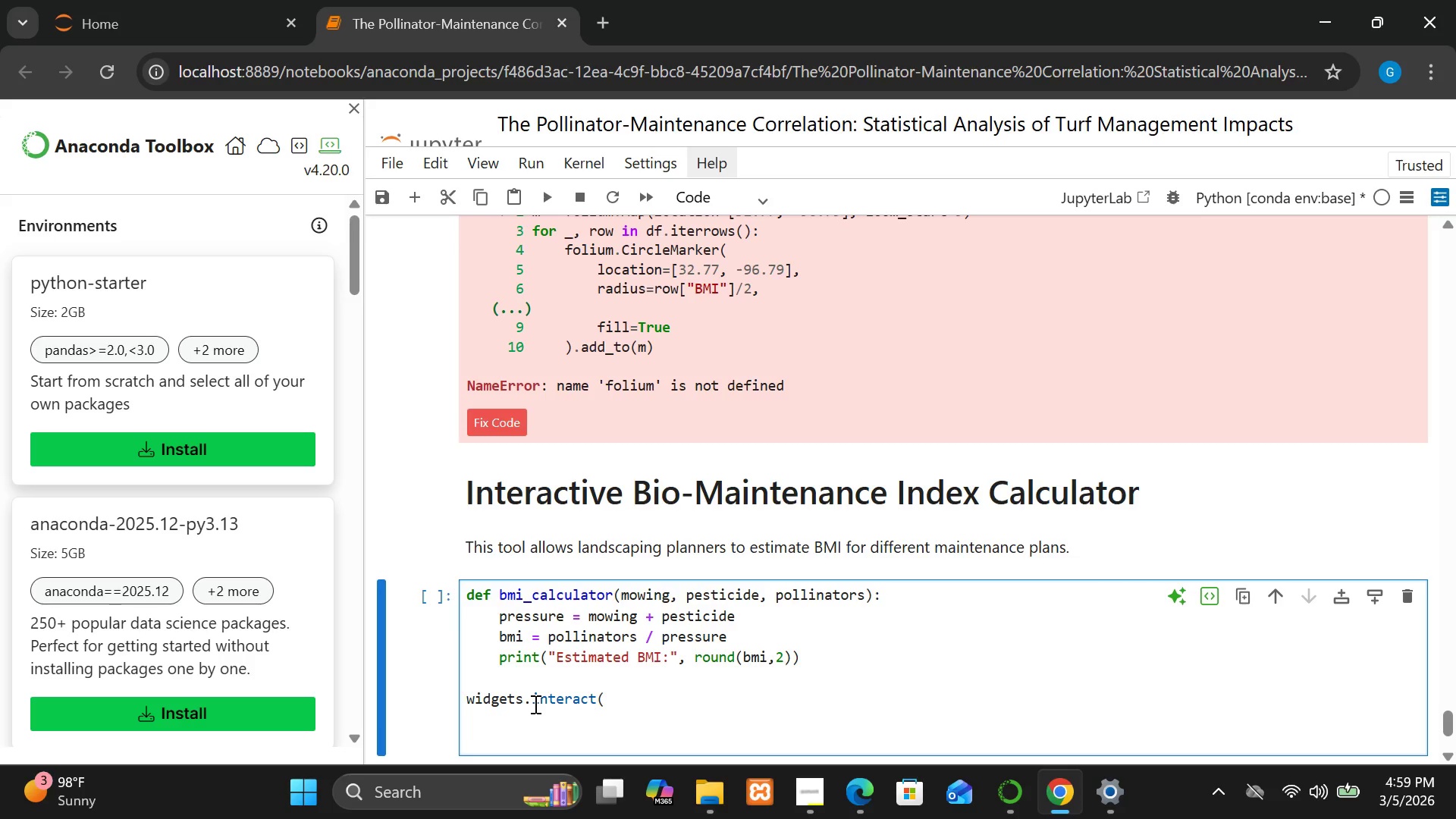 
type(bmi_calculator,)
 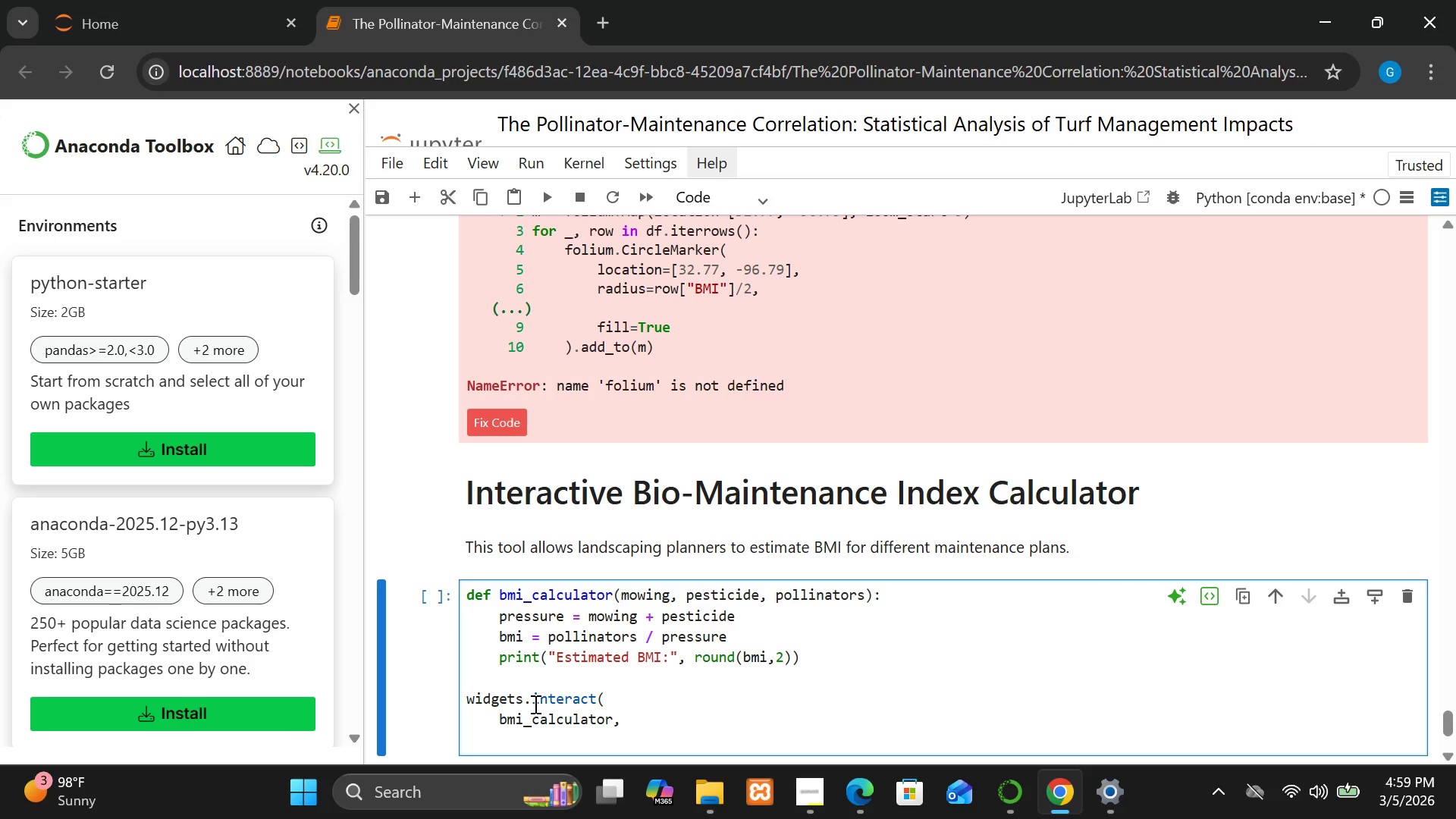 
key(Enter)
 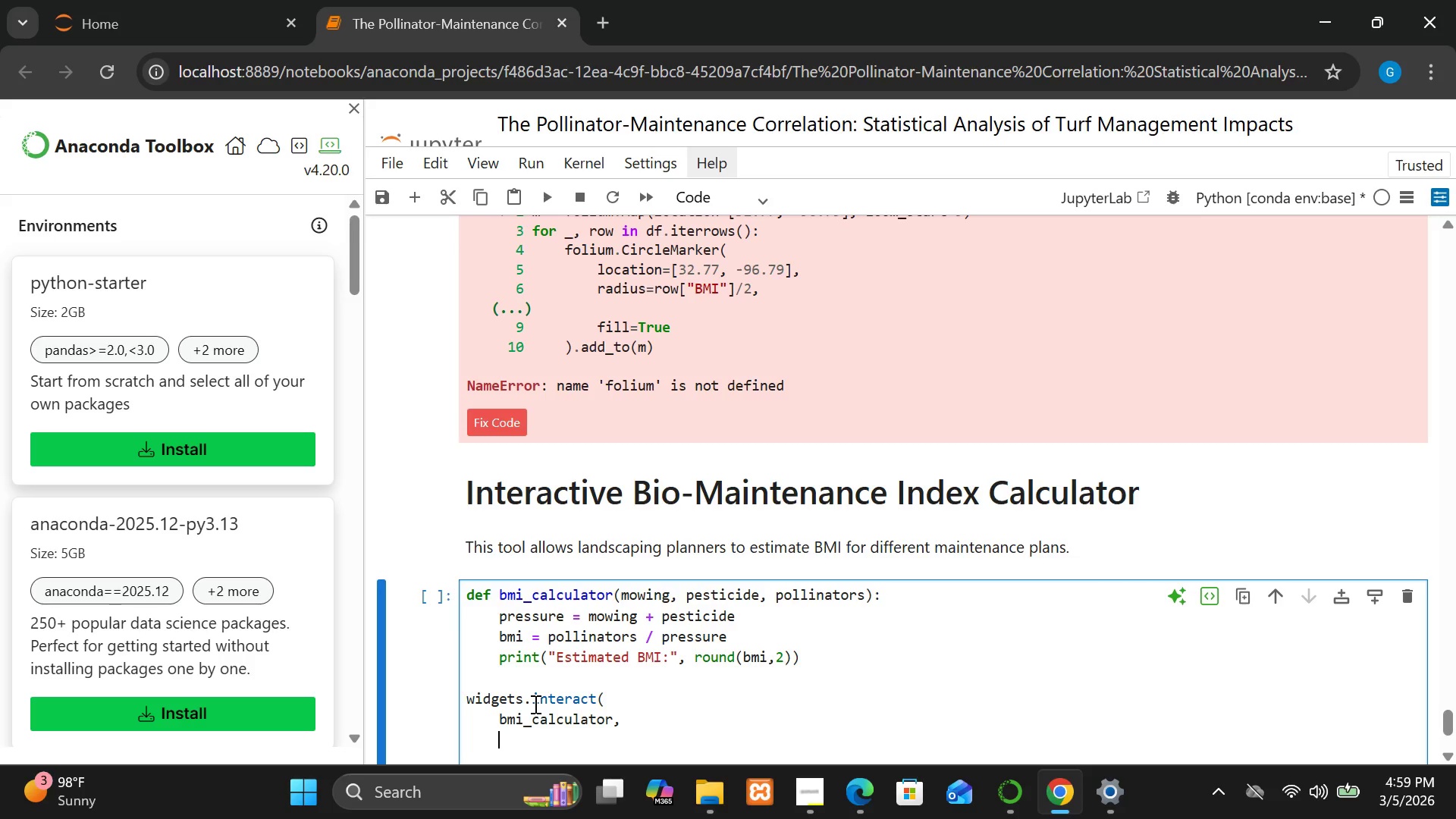 
type(mowing)
 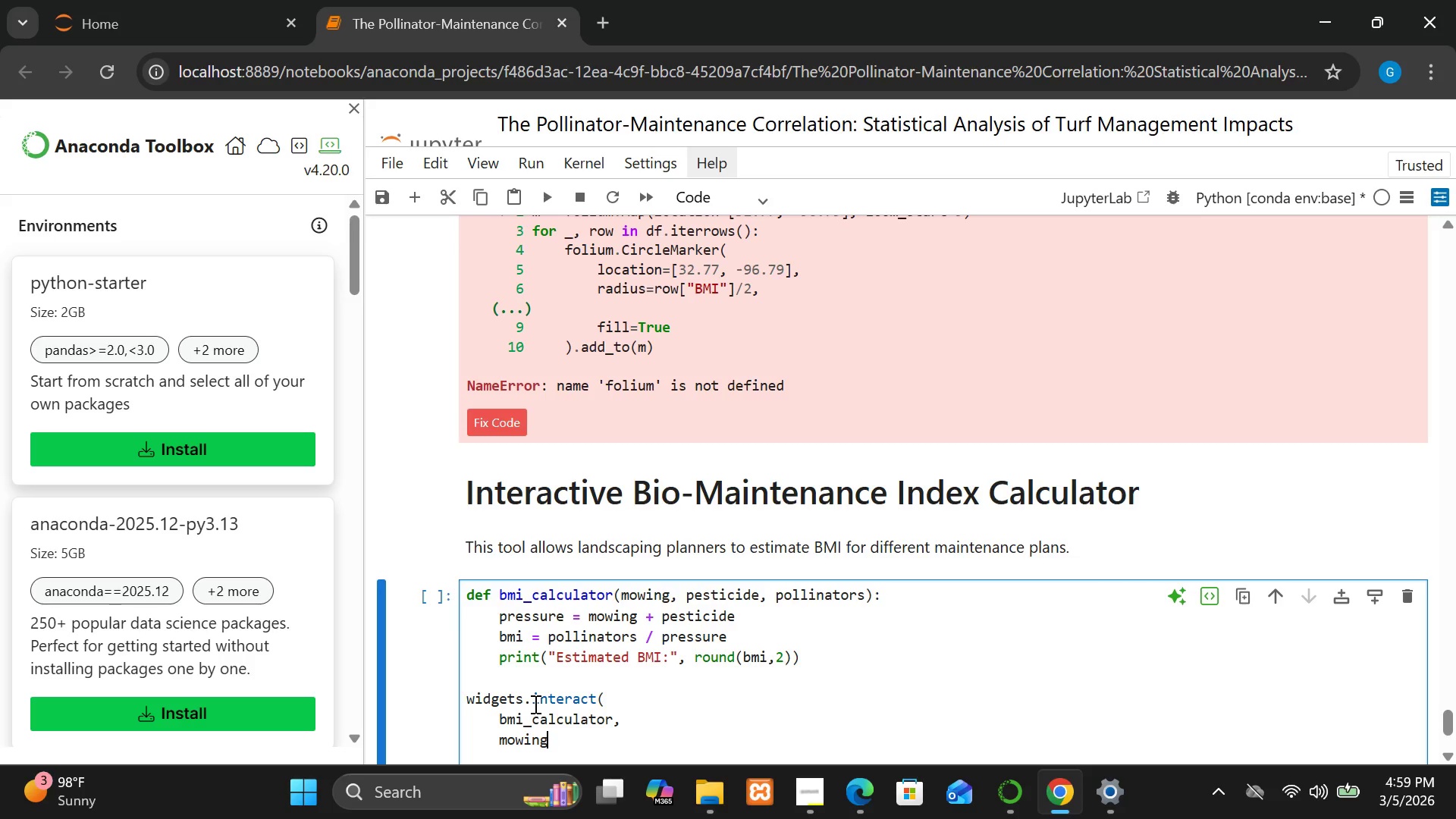 
type(=(1,6),)
 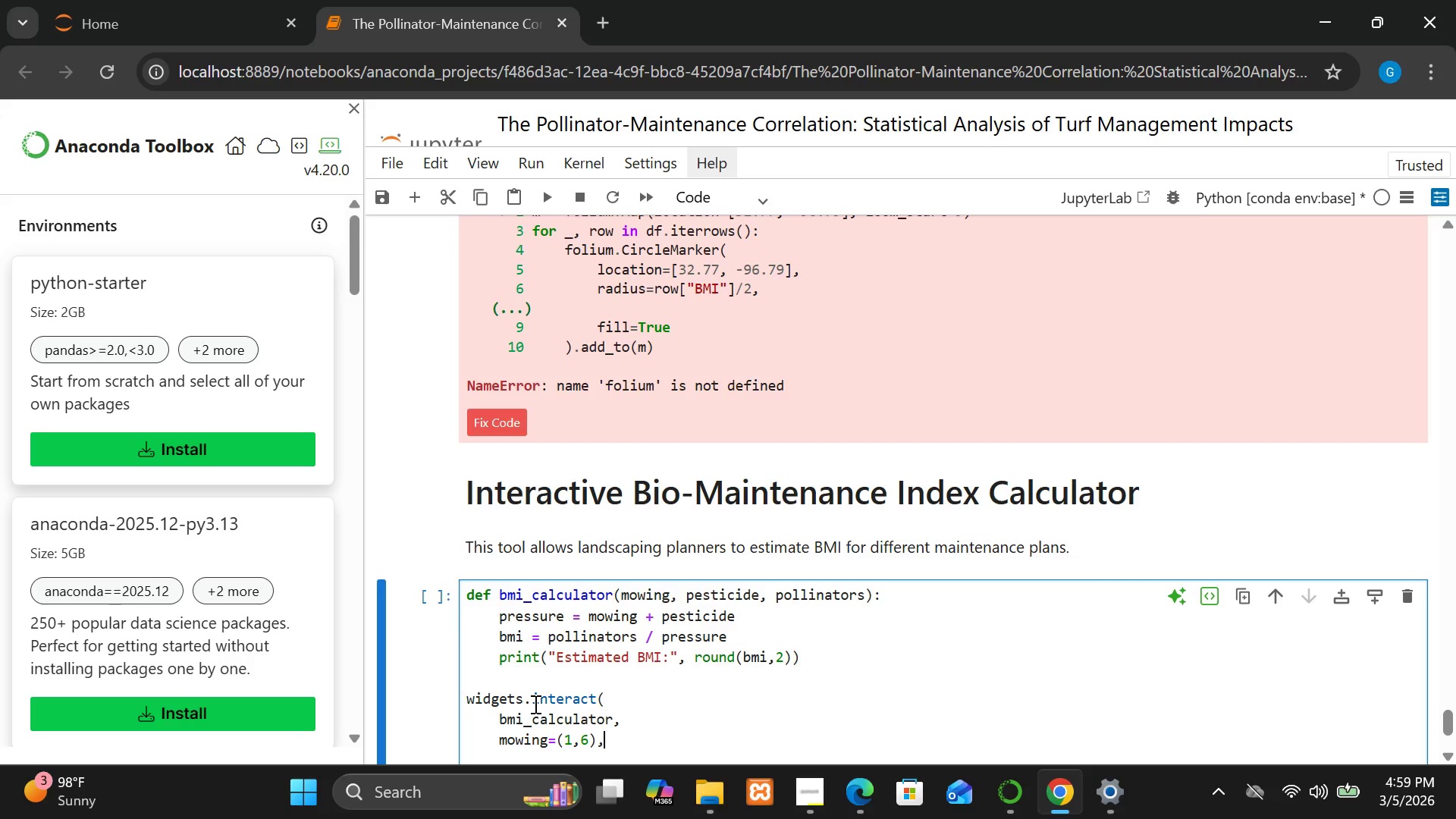 
key(Enter)
 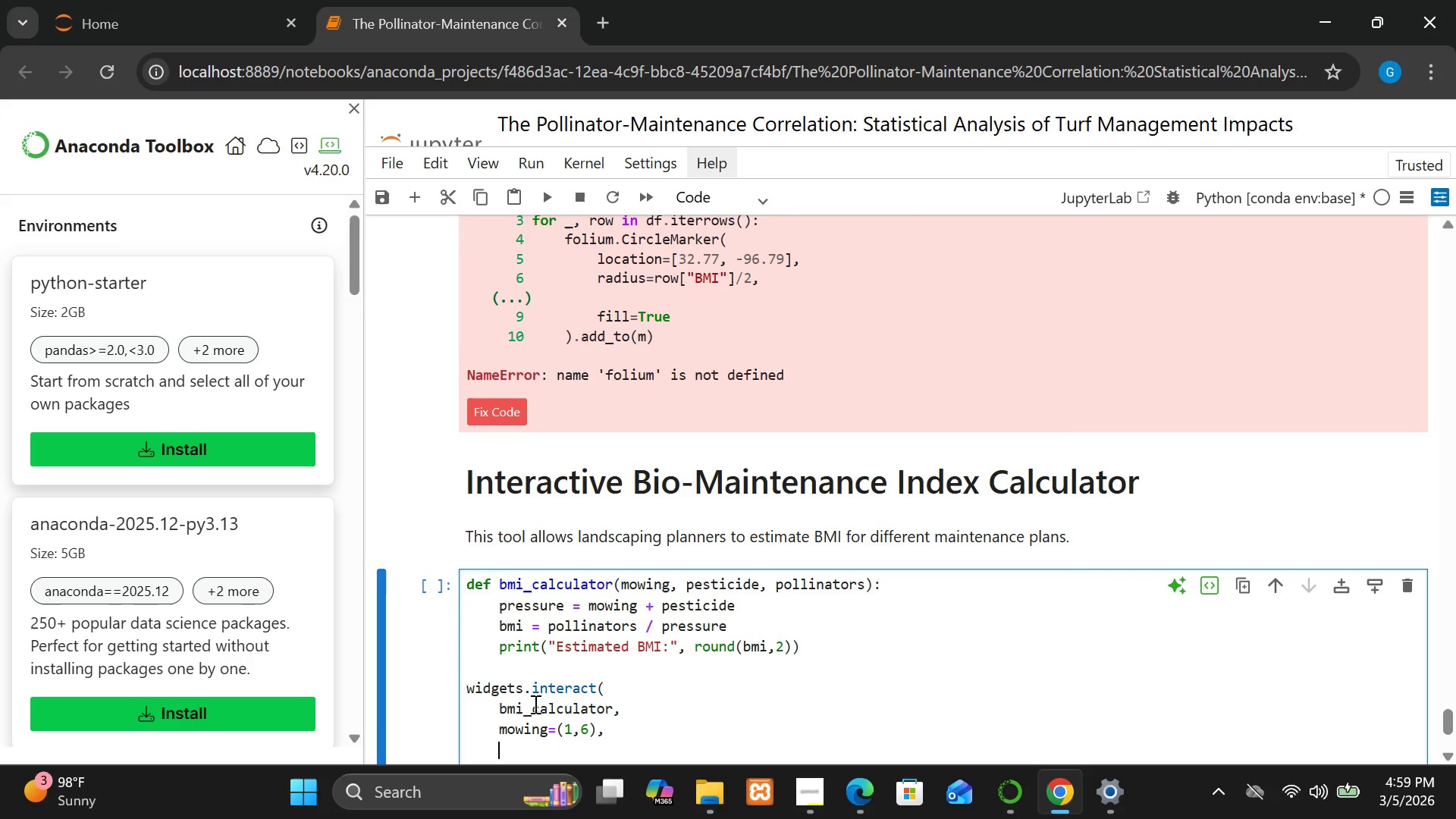 
type(pesticide=)
 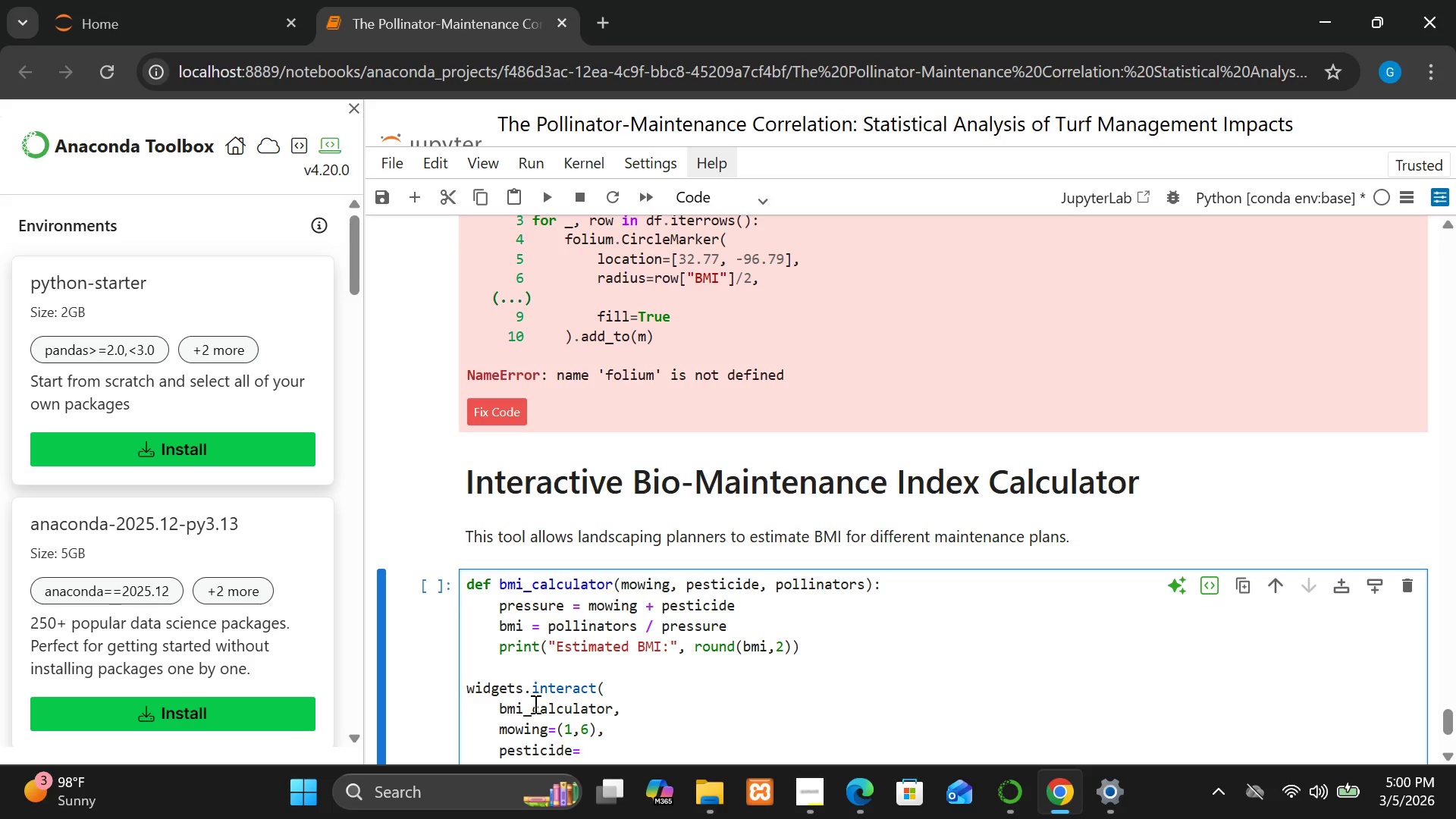 
type((0.1,5.0)
 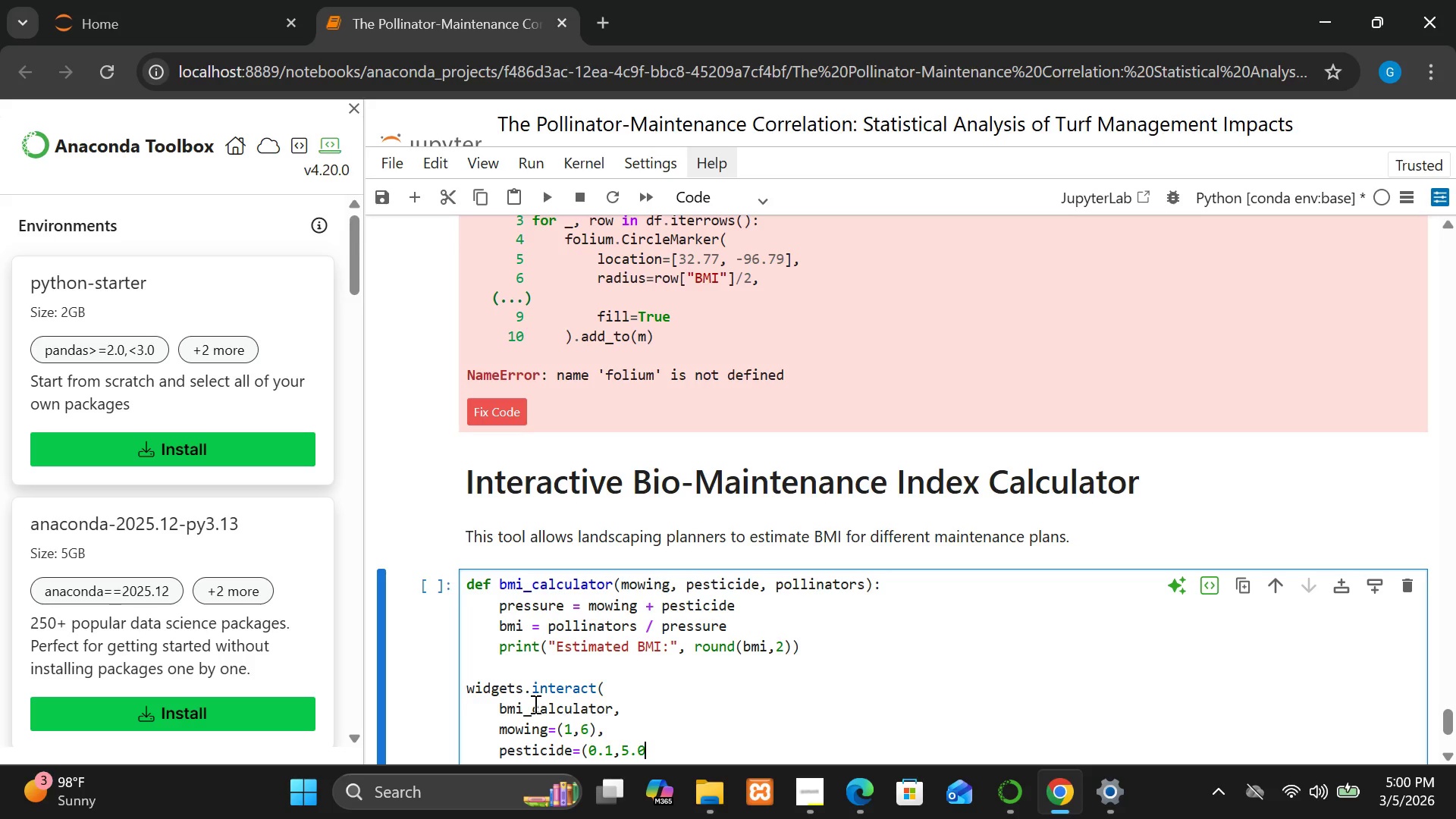 
key(Shift+0)
 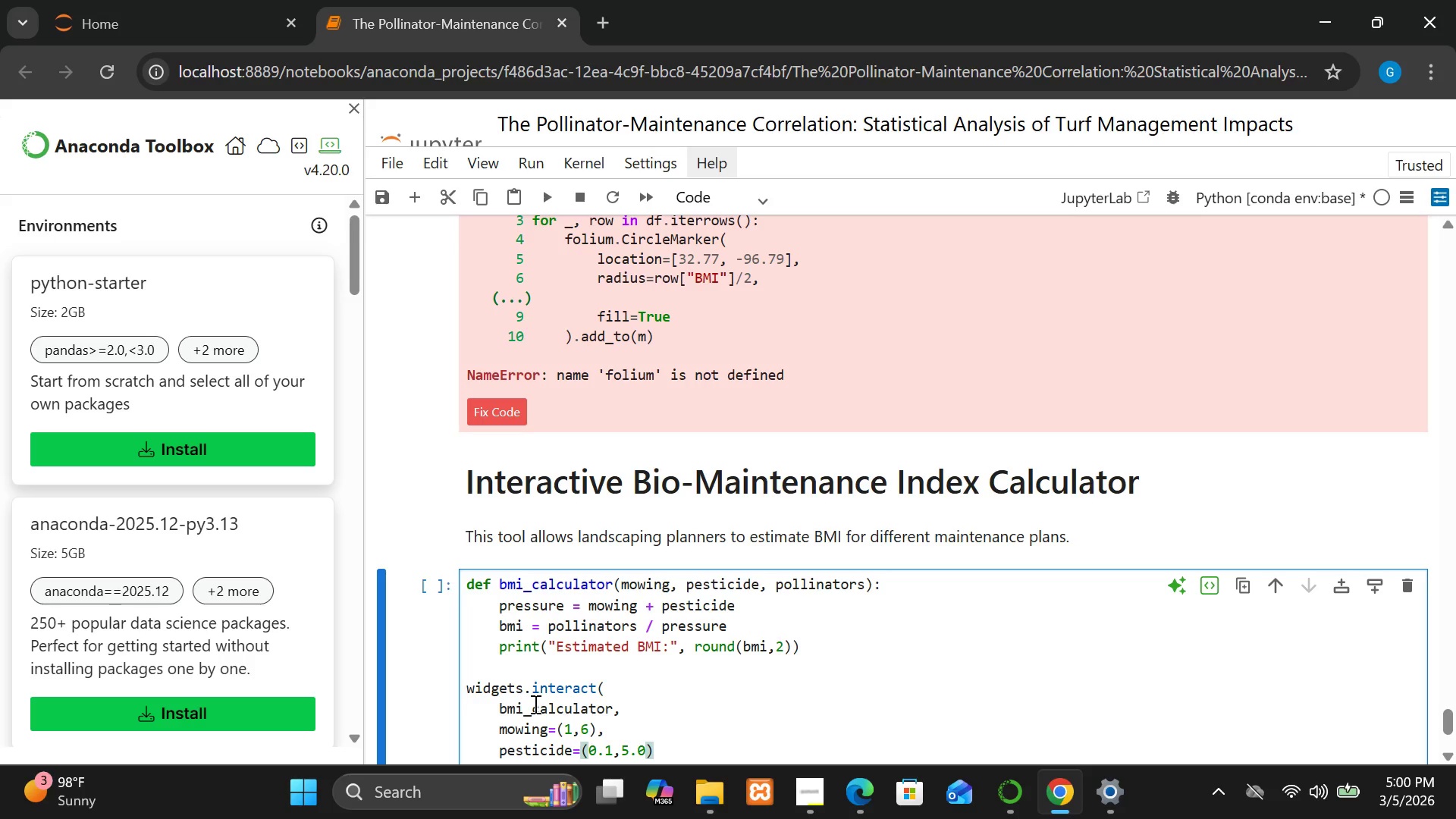 
key(Comma)
 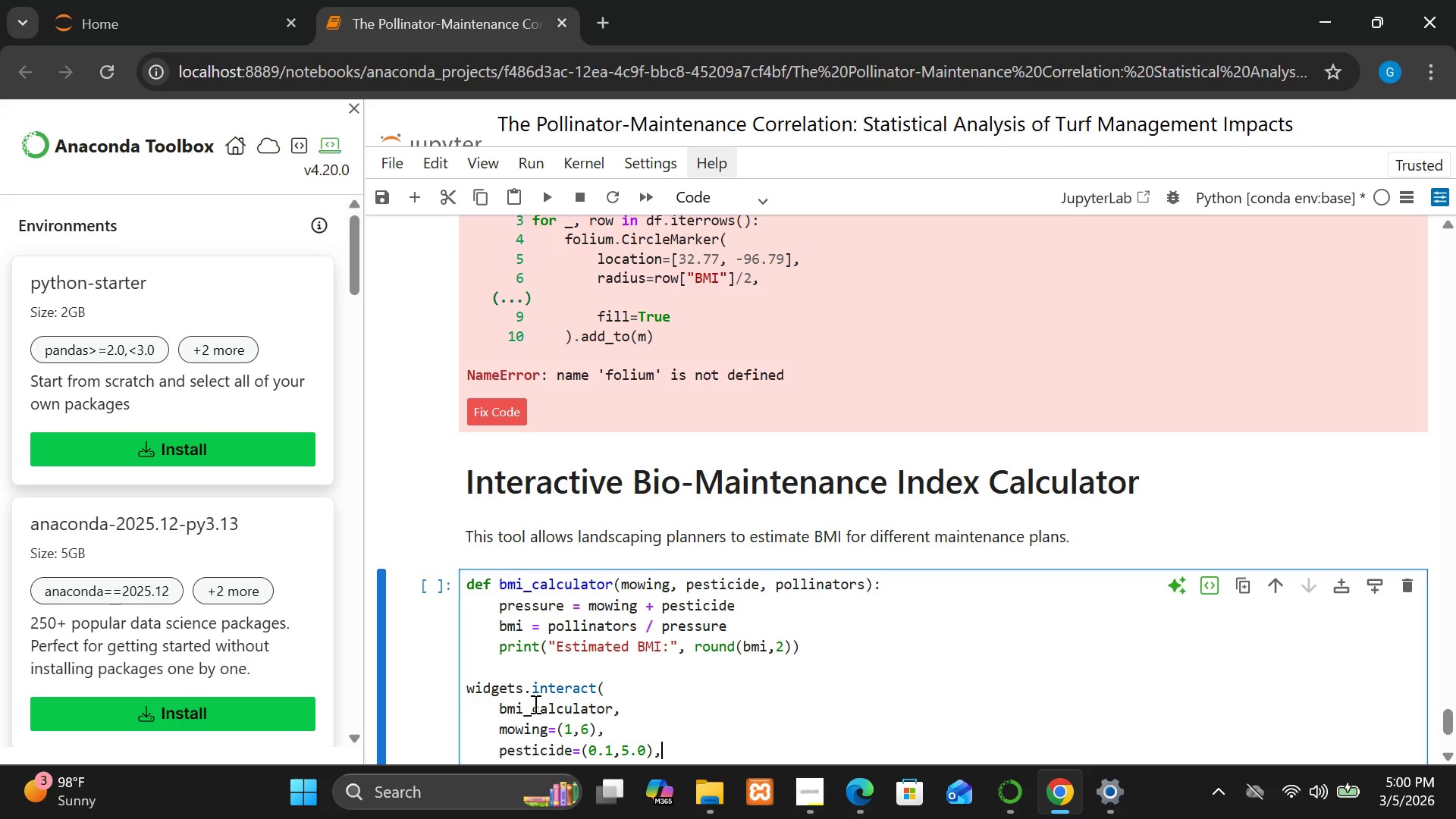 
key(Enter)
 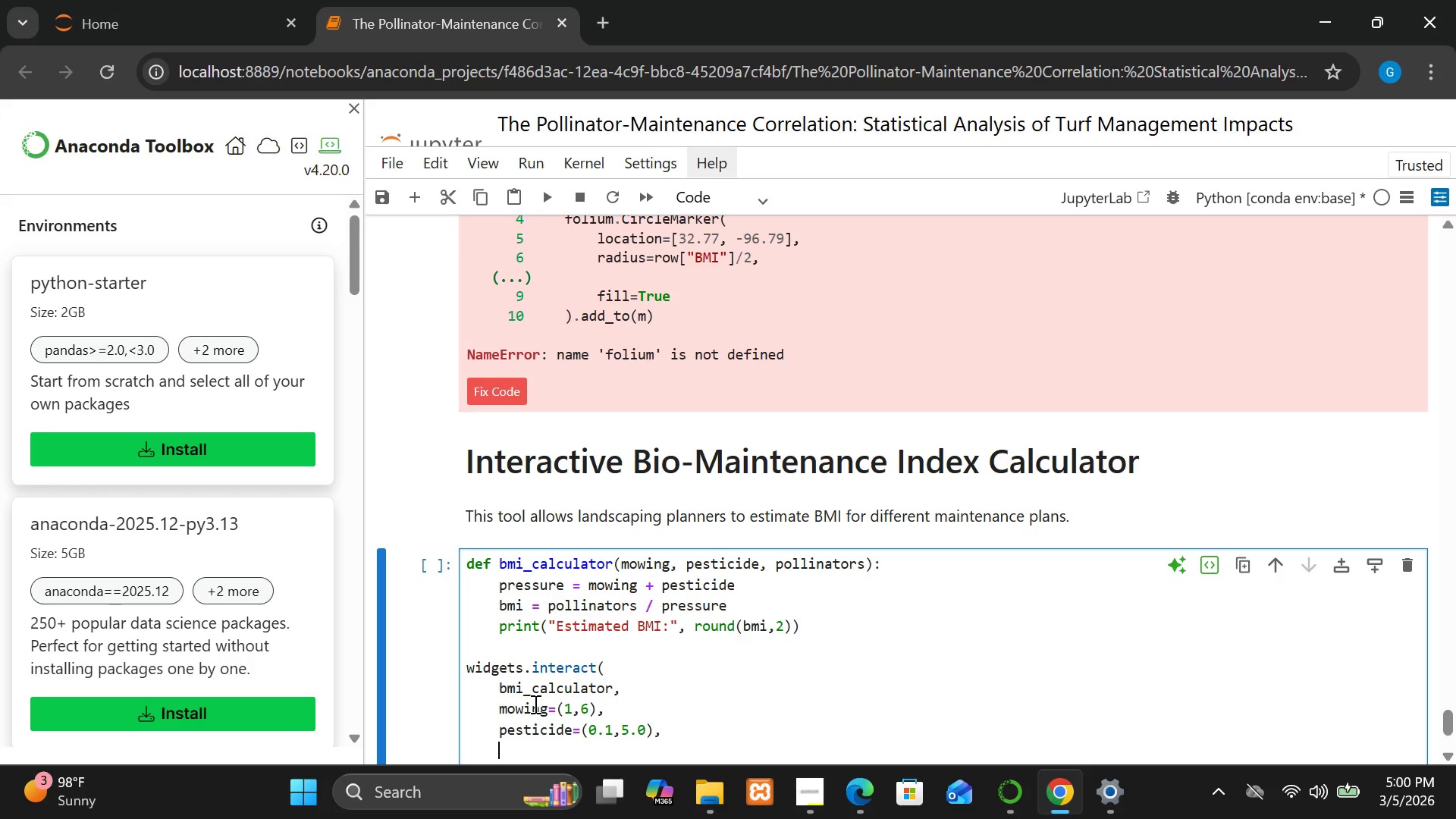 
type(poli)
key(Backspace)
type(linat)
 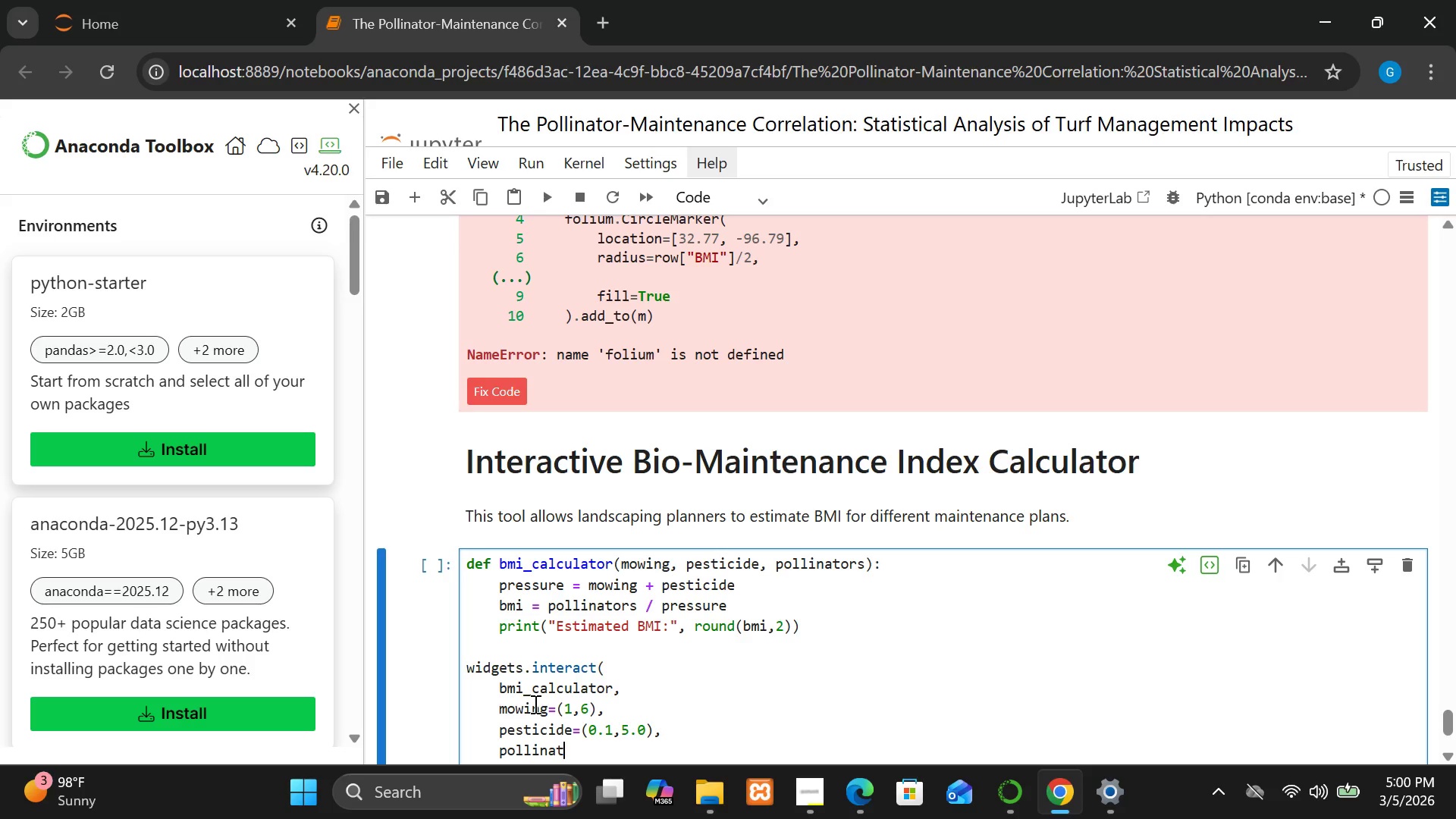 
type(ors=(10,100))
 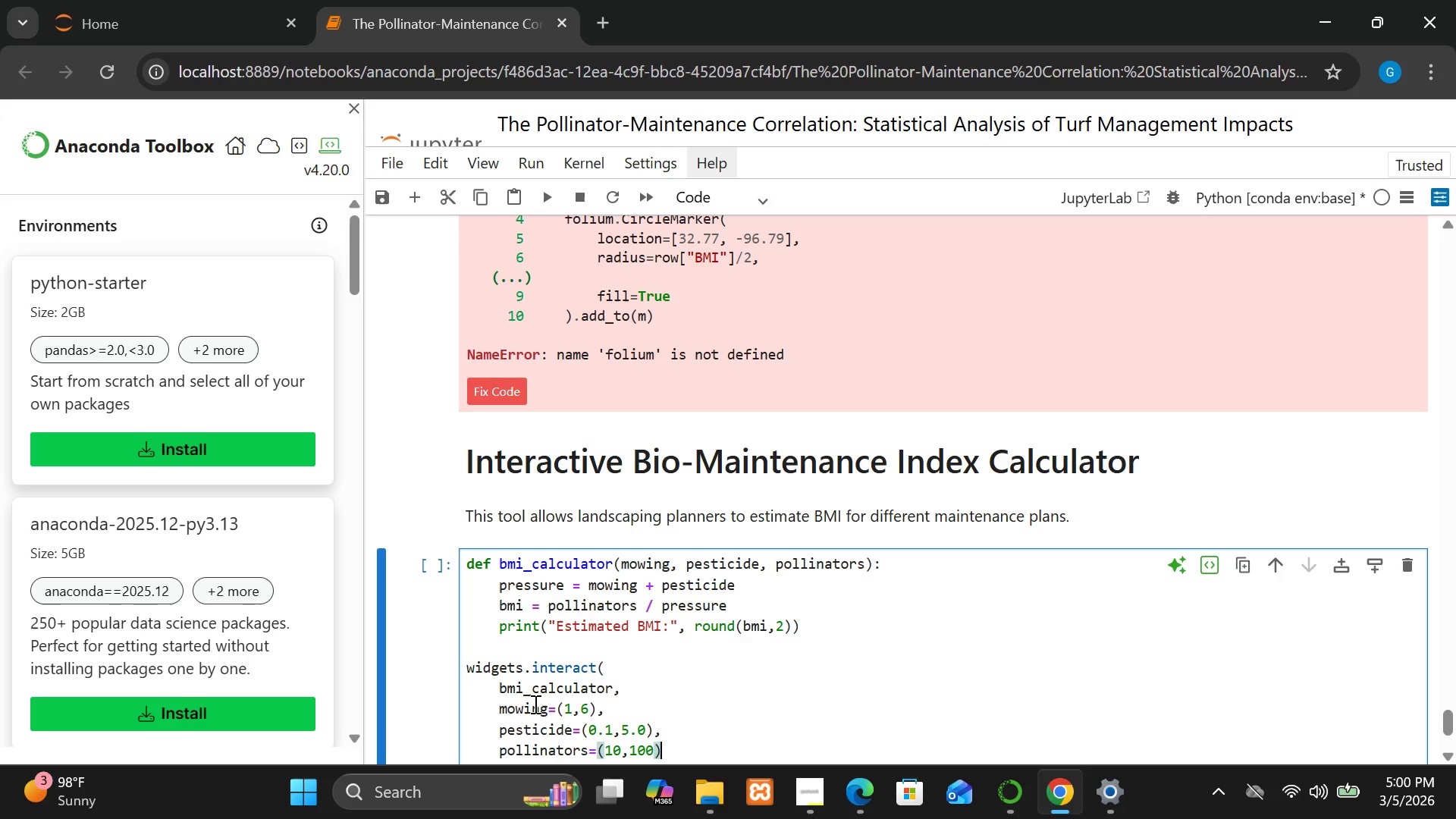 
wait(7.38)
 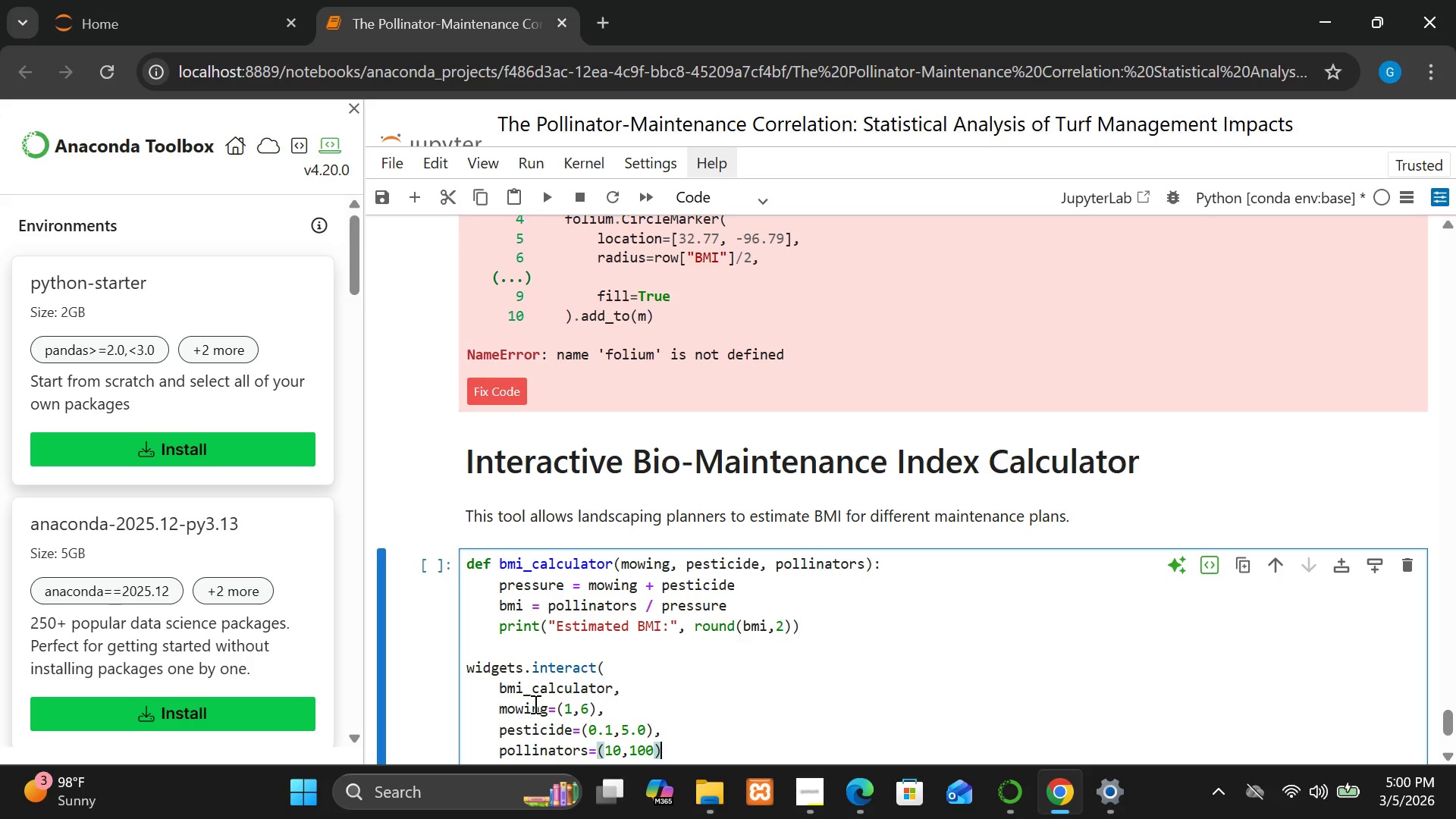 
key(Enter)
 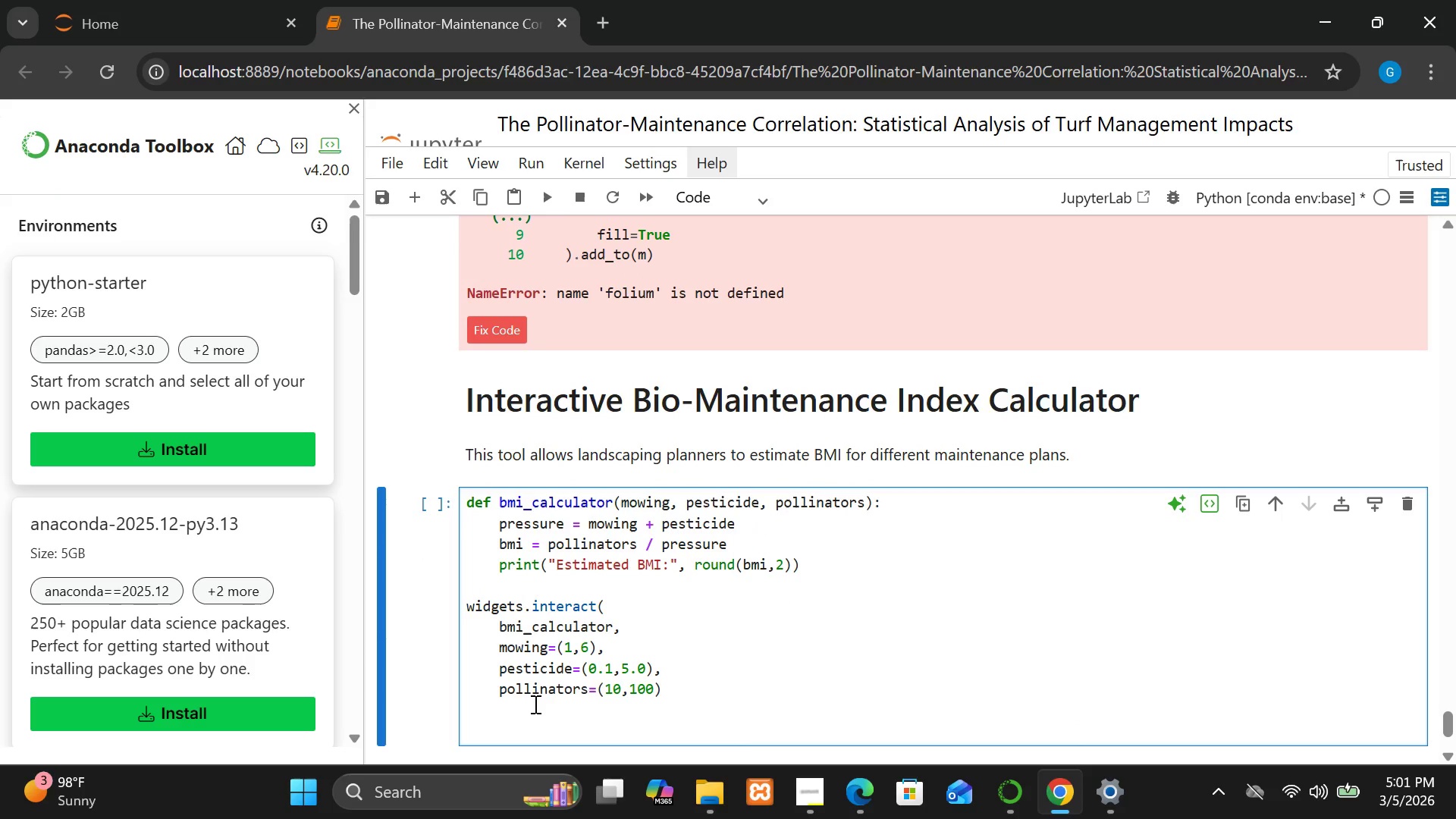 
key(0)
 